 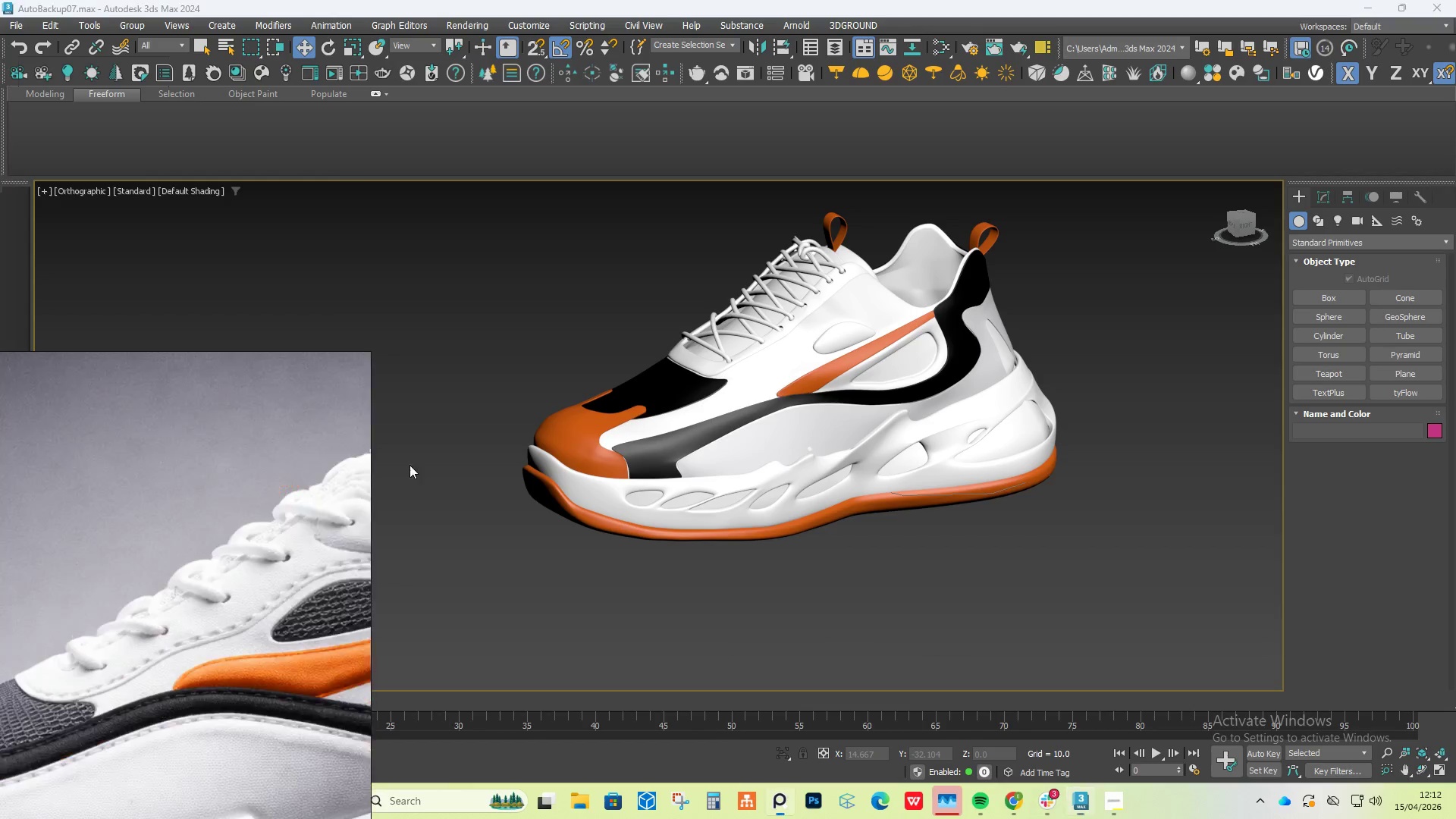 
scroll: coordinate [203, 580], scroll_direction: up, amount: 1.0
 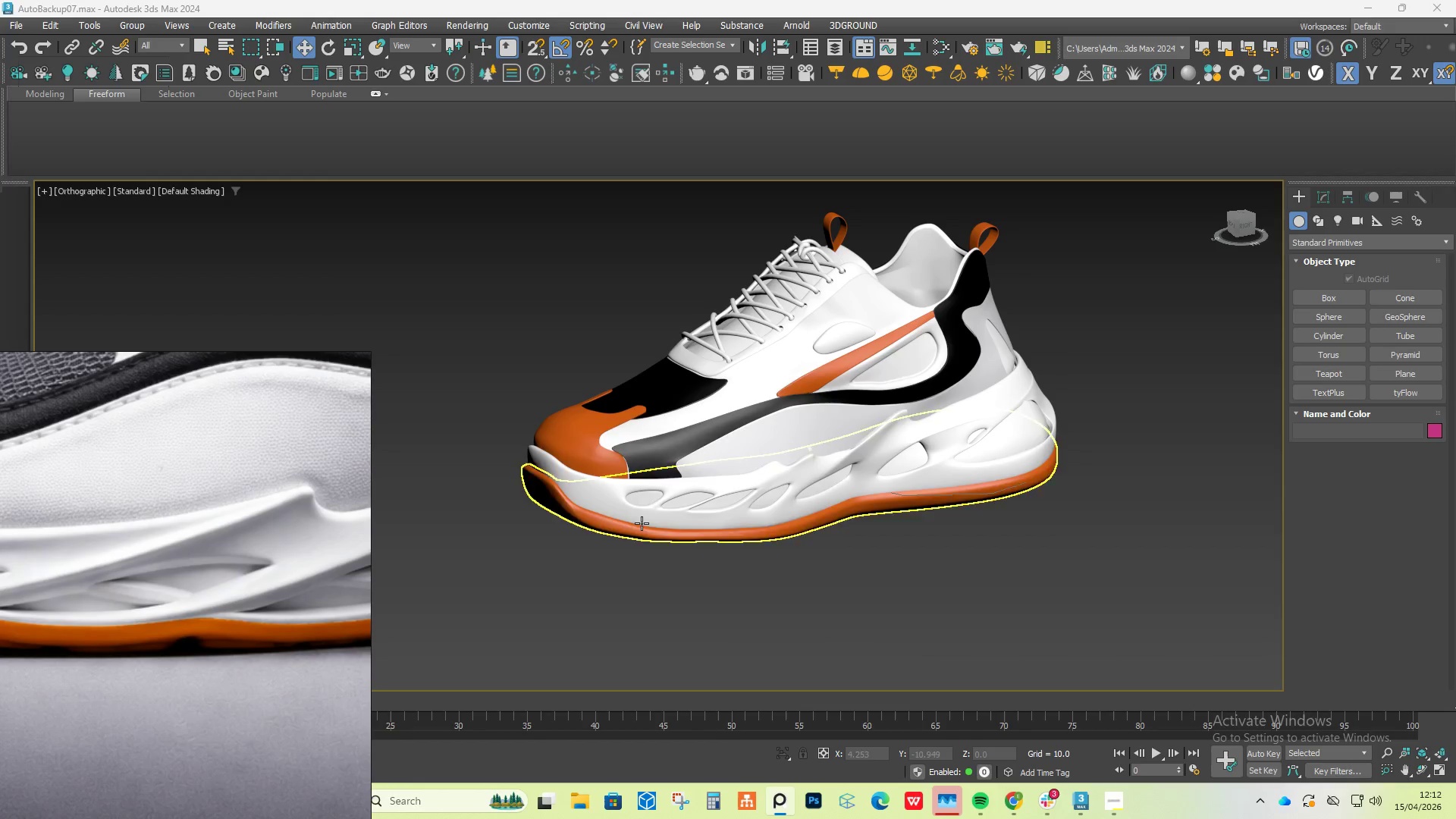 
left_click([728, 529])
 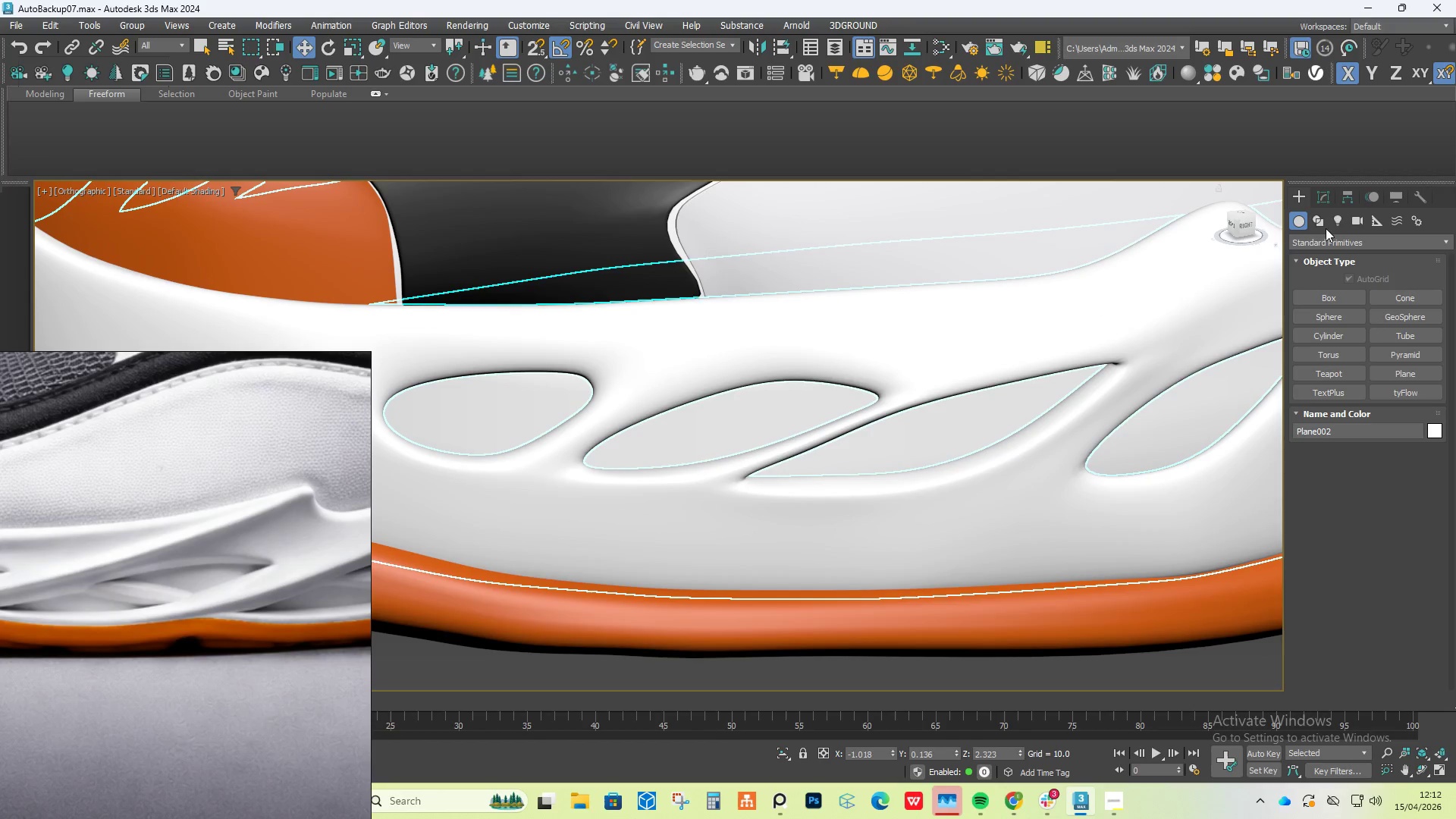 
scroll: coordinate [716, 527], scroll_direction: up, amount: 5.0
 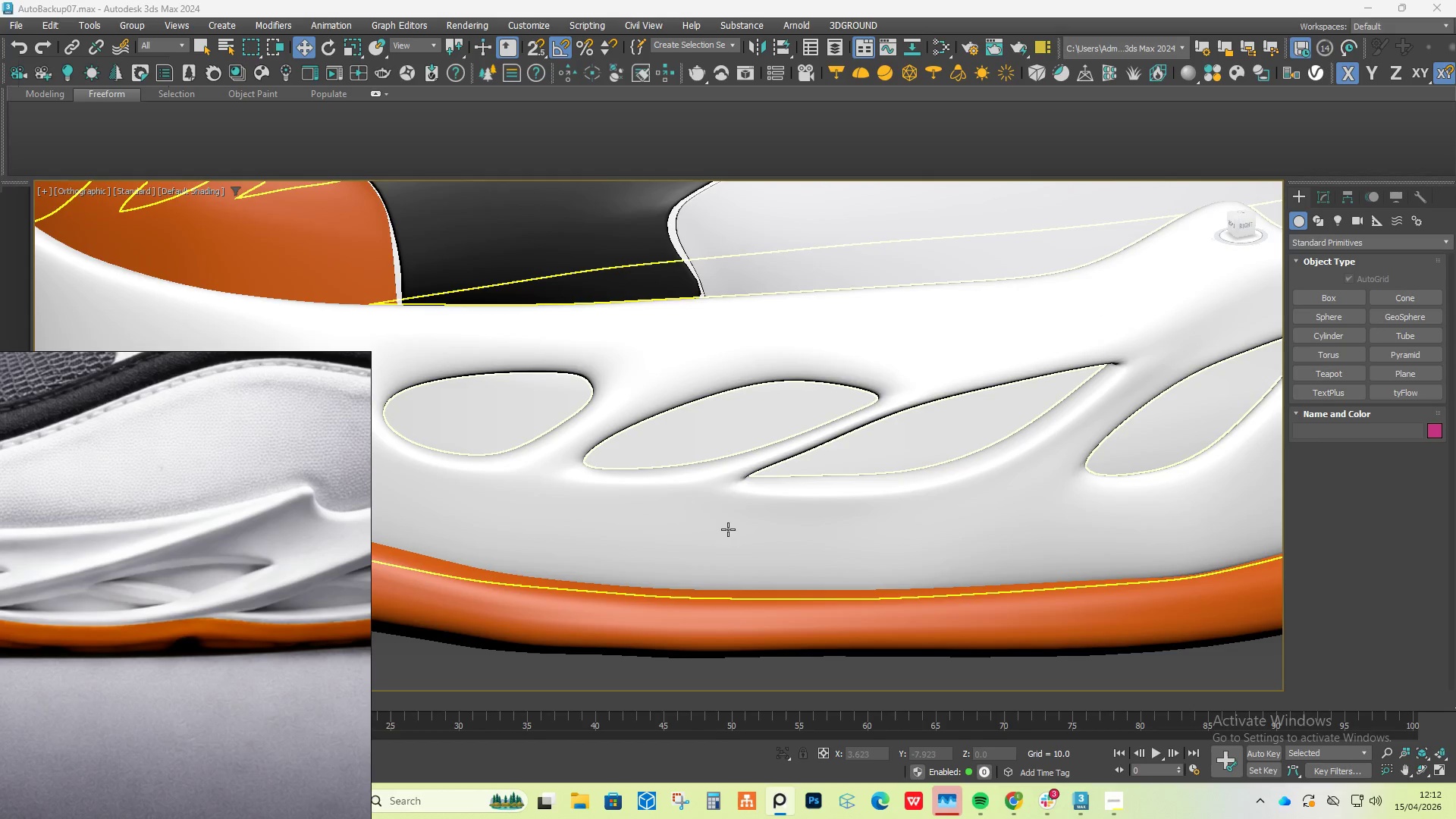 
left_click([1328, 200])
 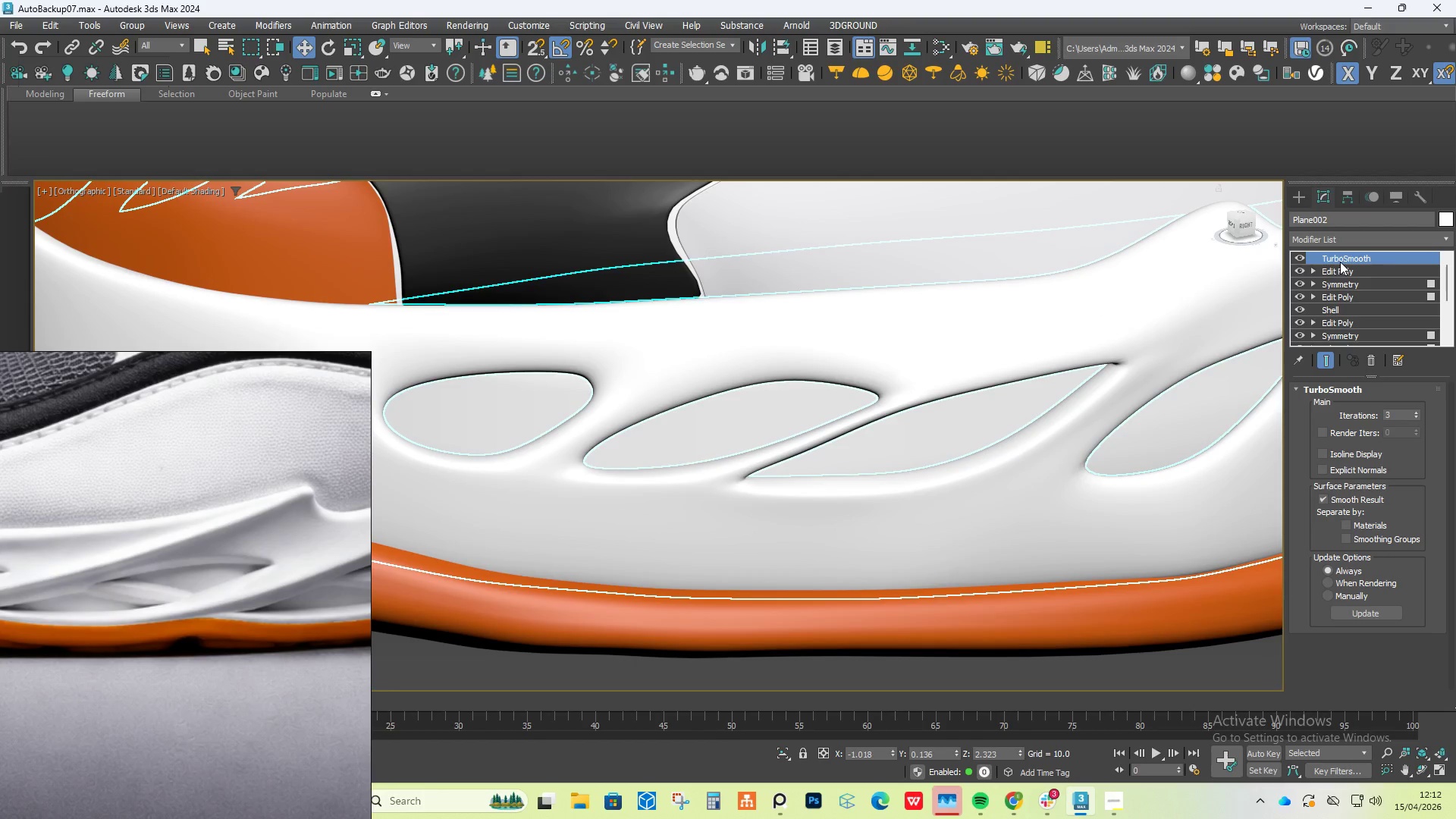 
left_click([1338, 272])
 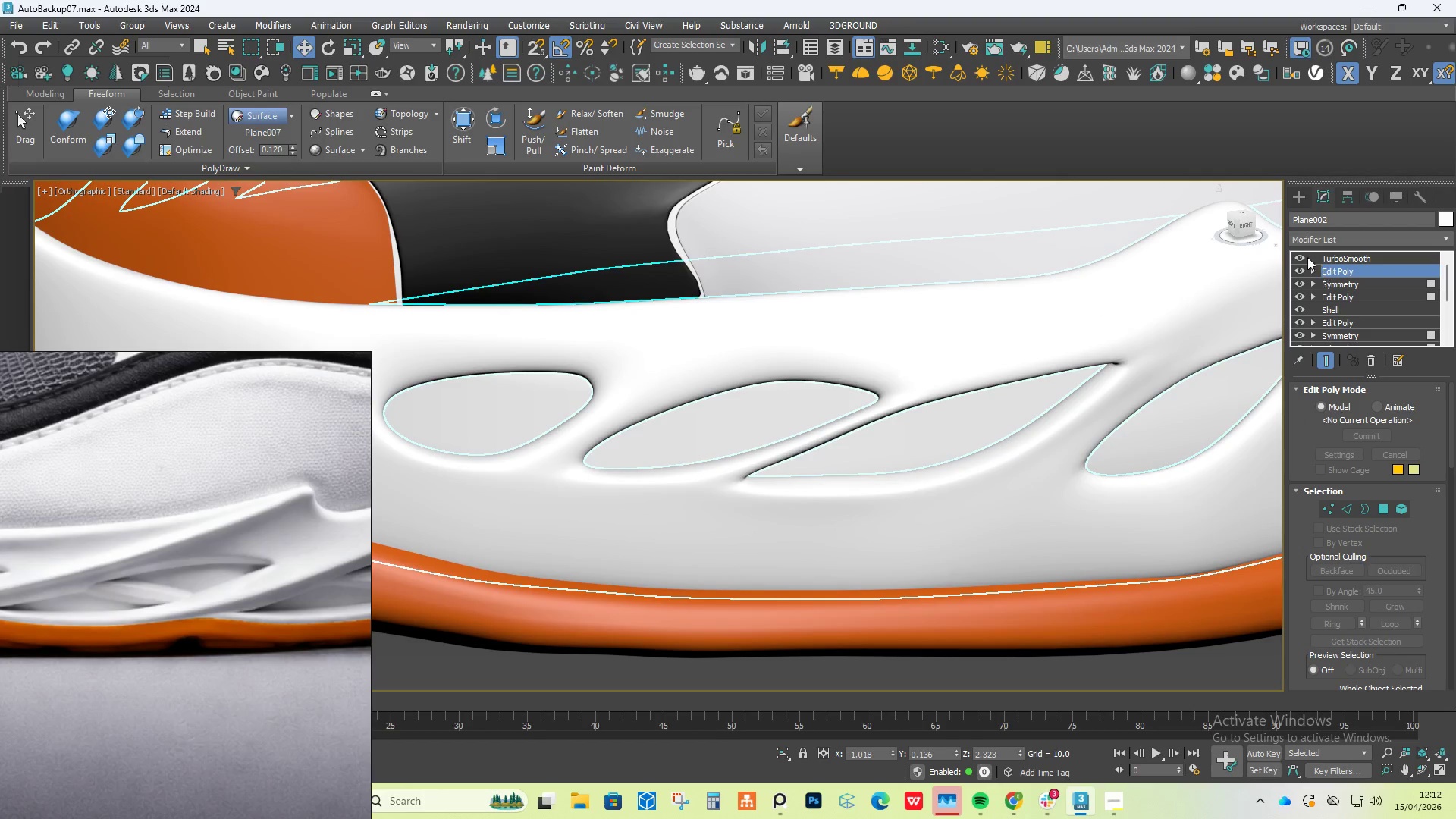 
left_click([1304, 257])
 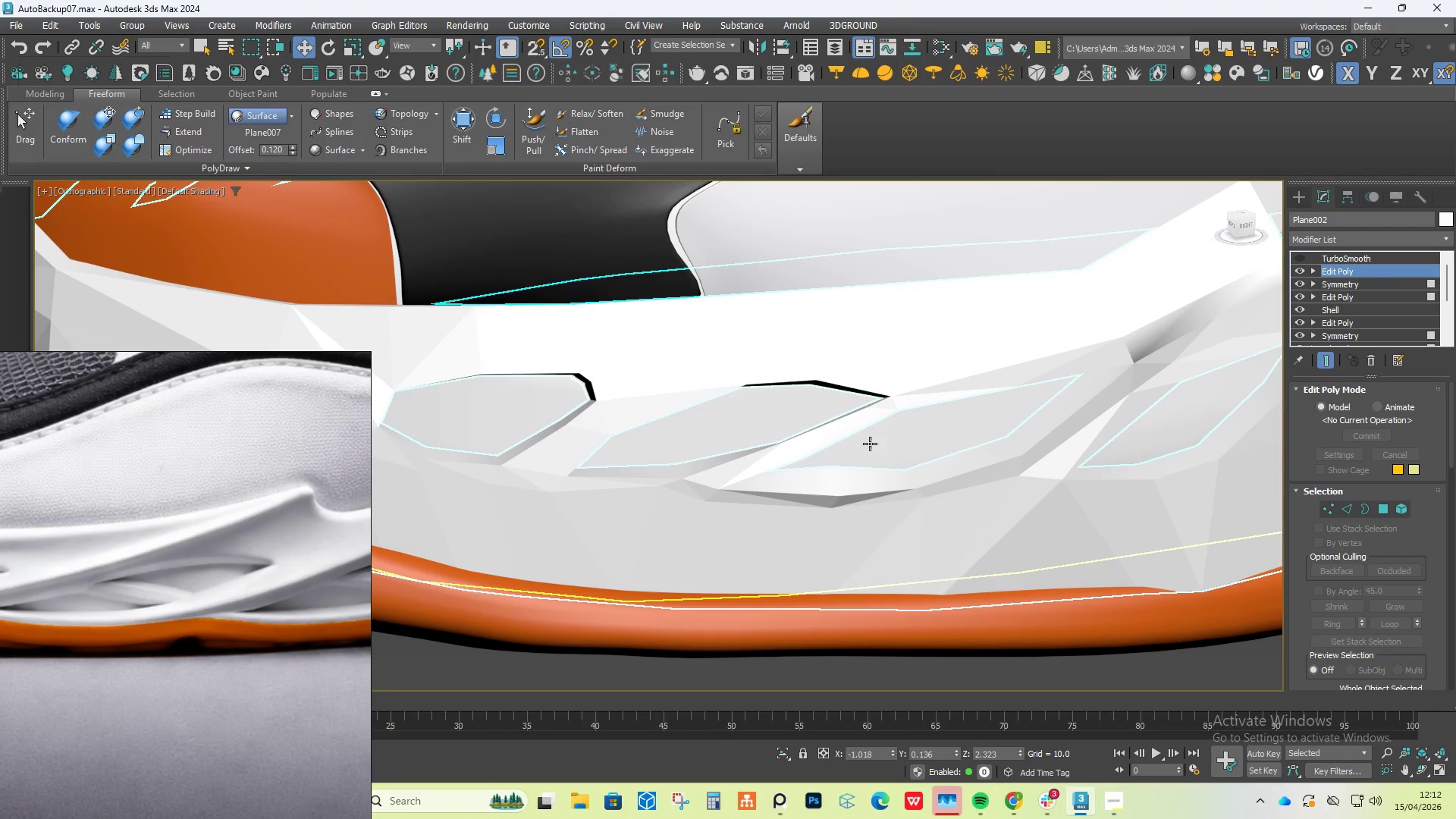 
hold_key(key=AltLeft, duration=0.47)
scroll: coordinate [770, 404], scroll_direction: down, amount: 4.0
 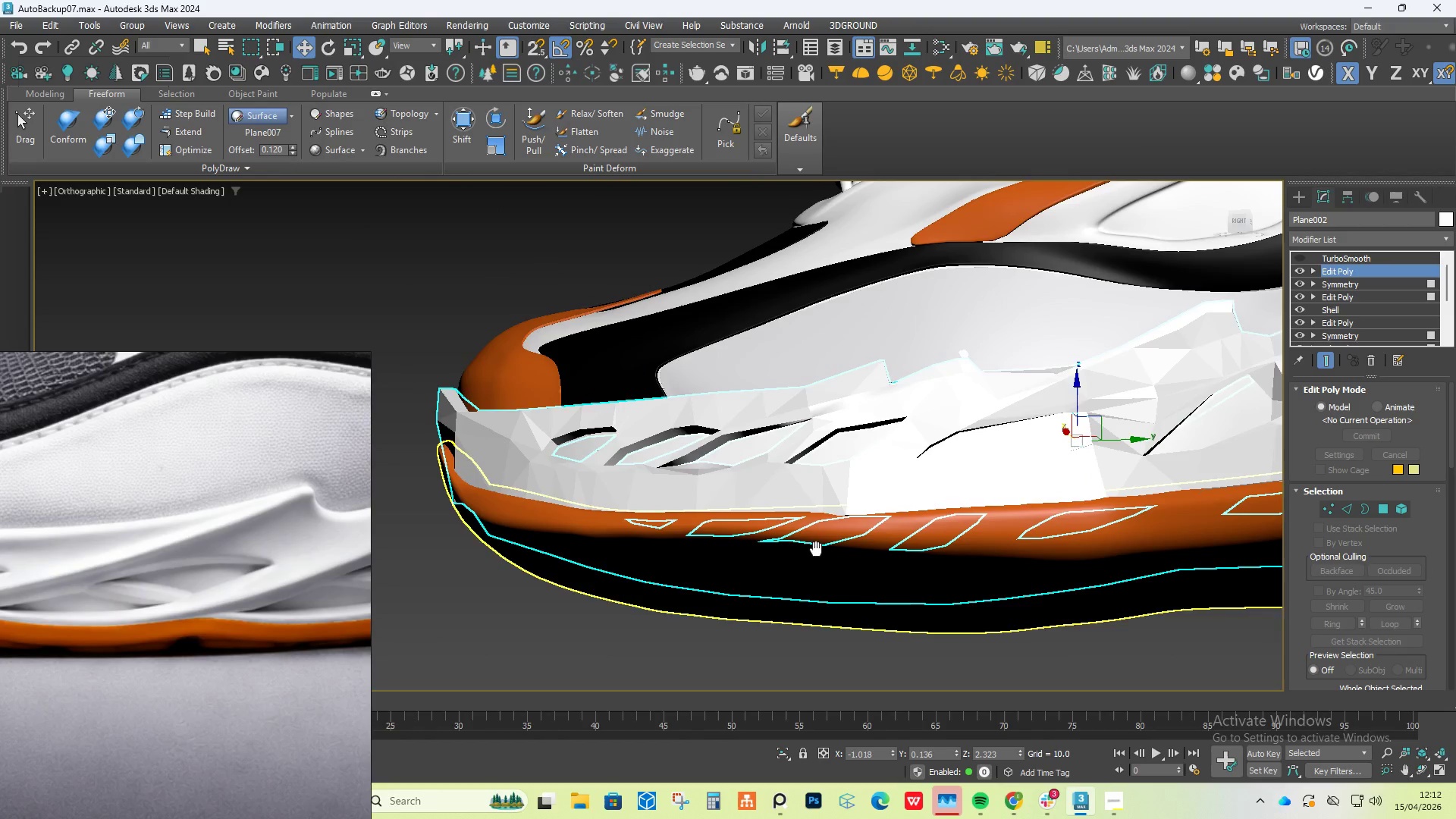 
hold_key(key=AltLeft, duration=0.5)
 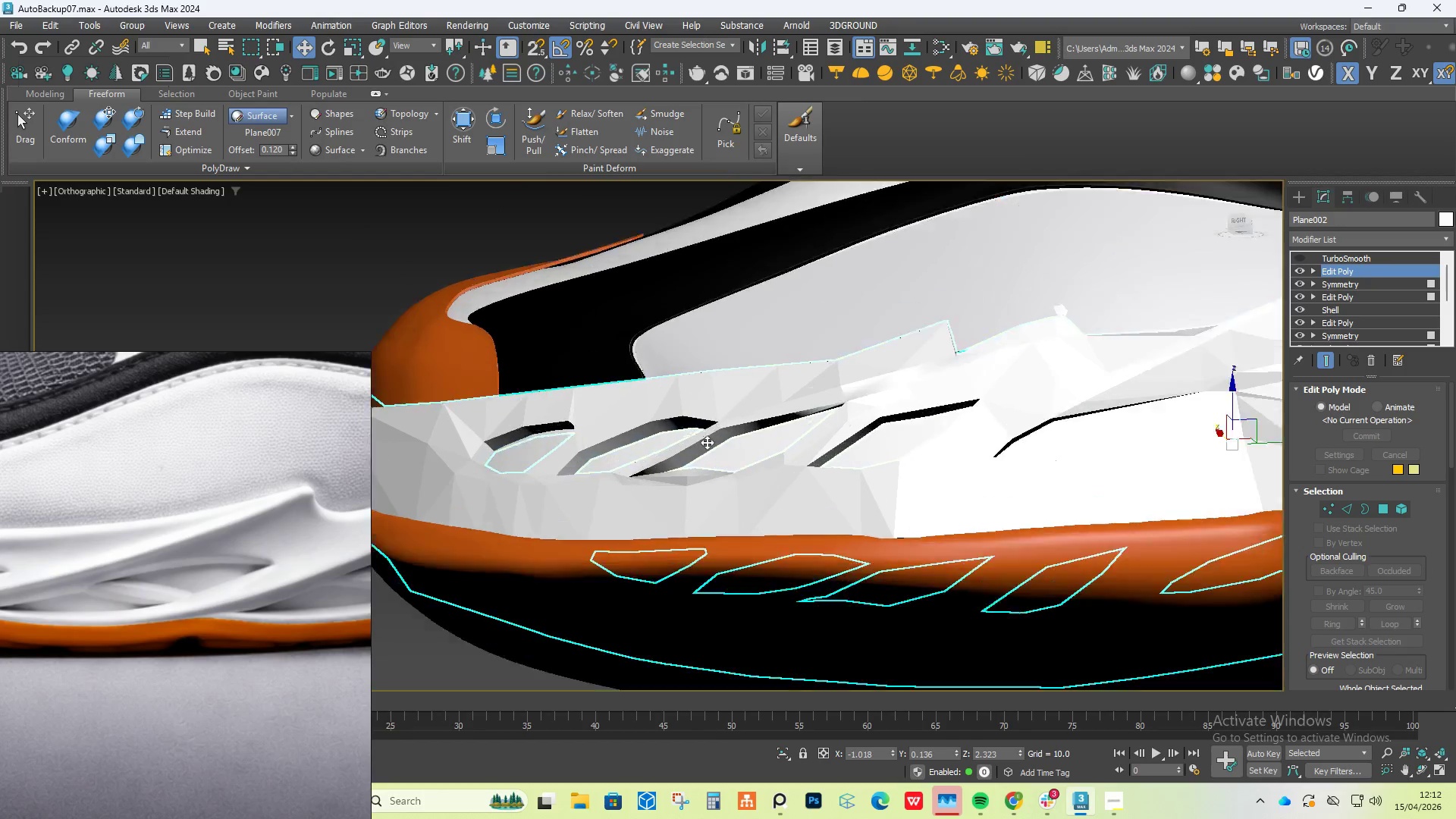 
scroll: coordinate [711, 444], scroll_direction: up, amount: 4.0
 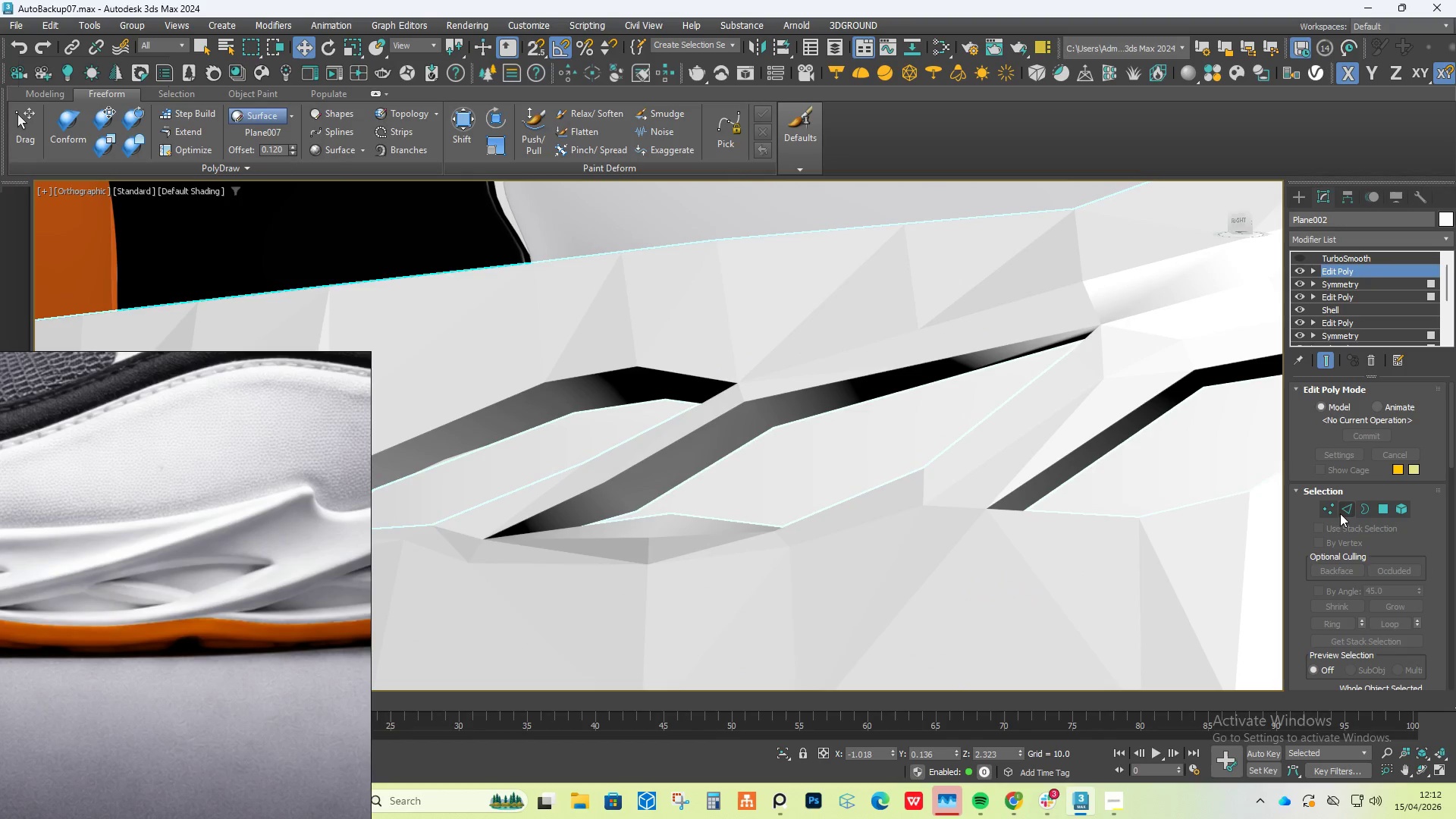 
left_click([1330, 508])
 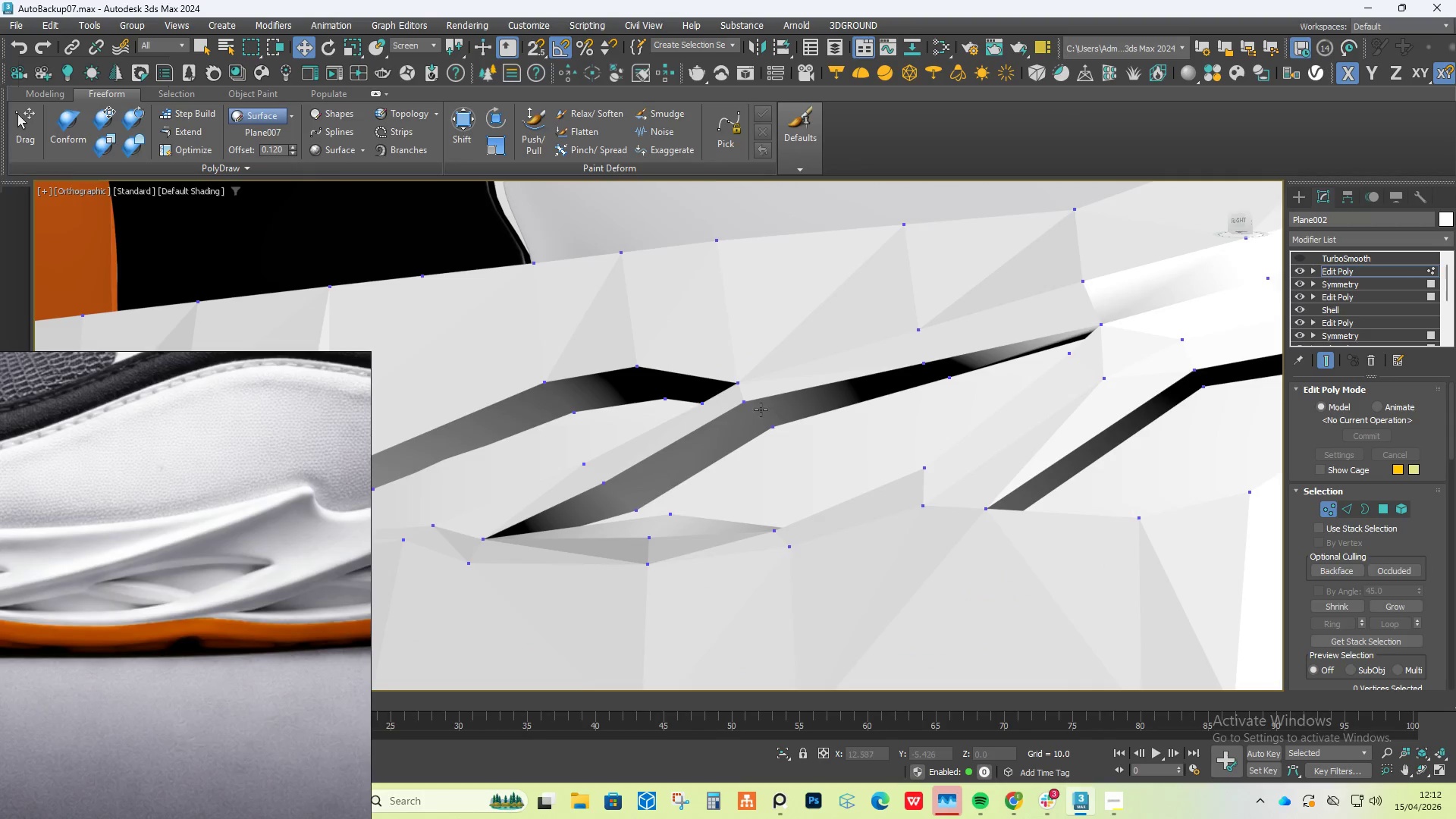 
hold_key(key=AltLeft, duration=0.38)
 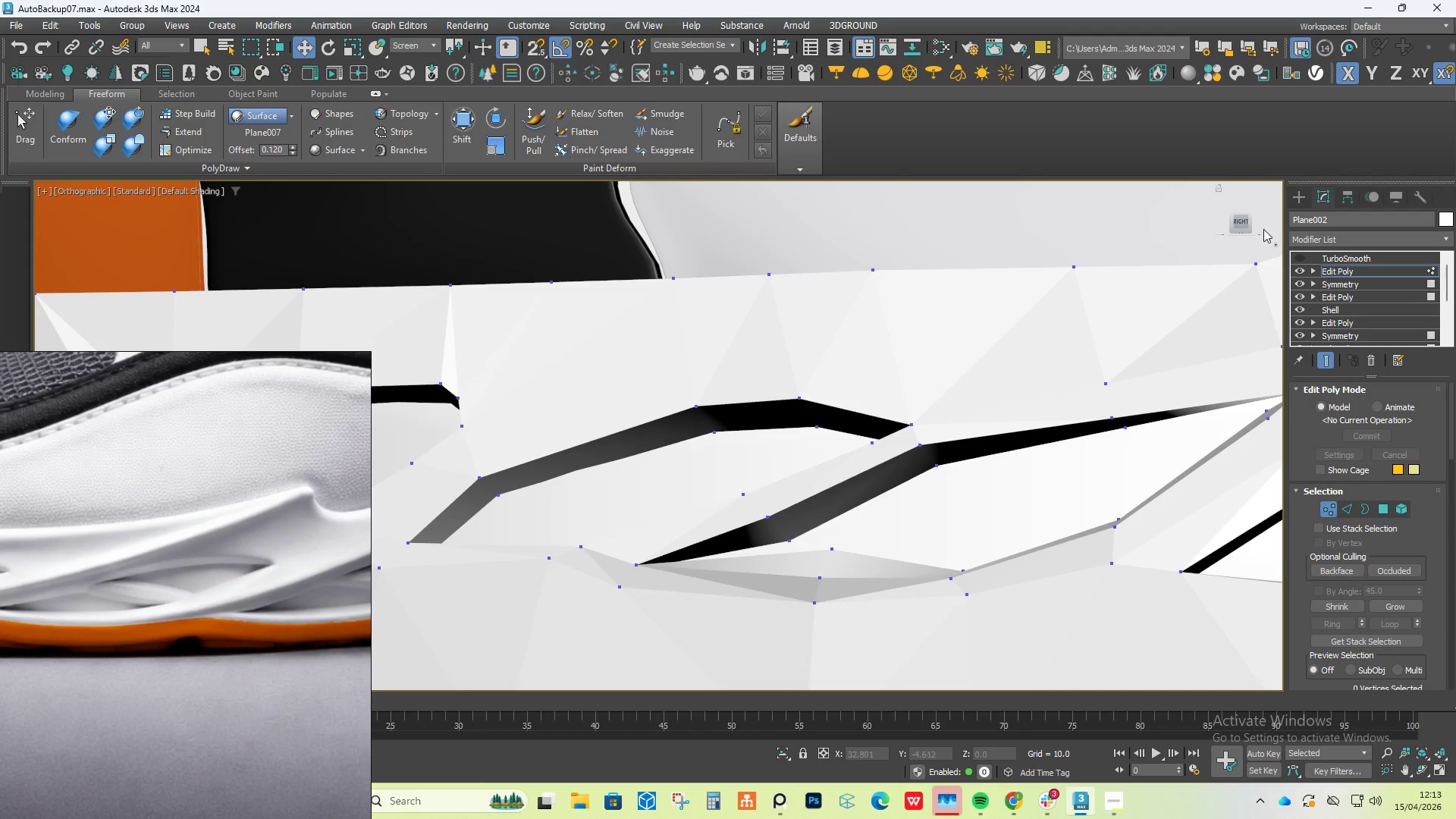 
left_click([1241, 225])
 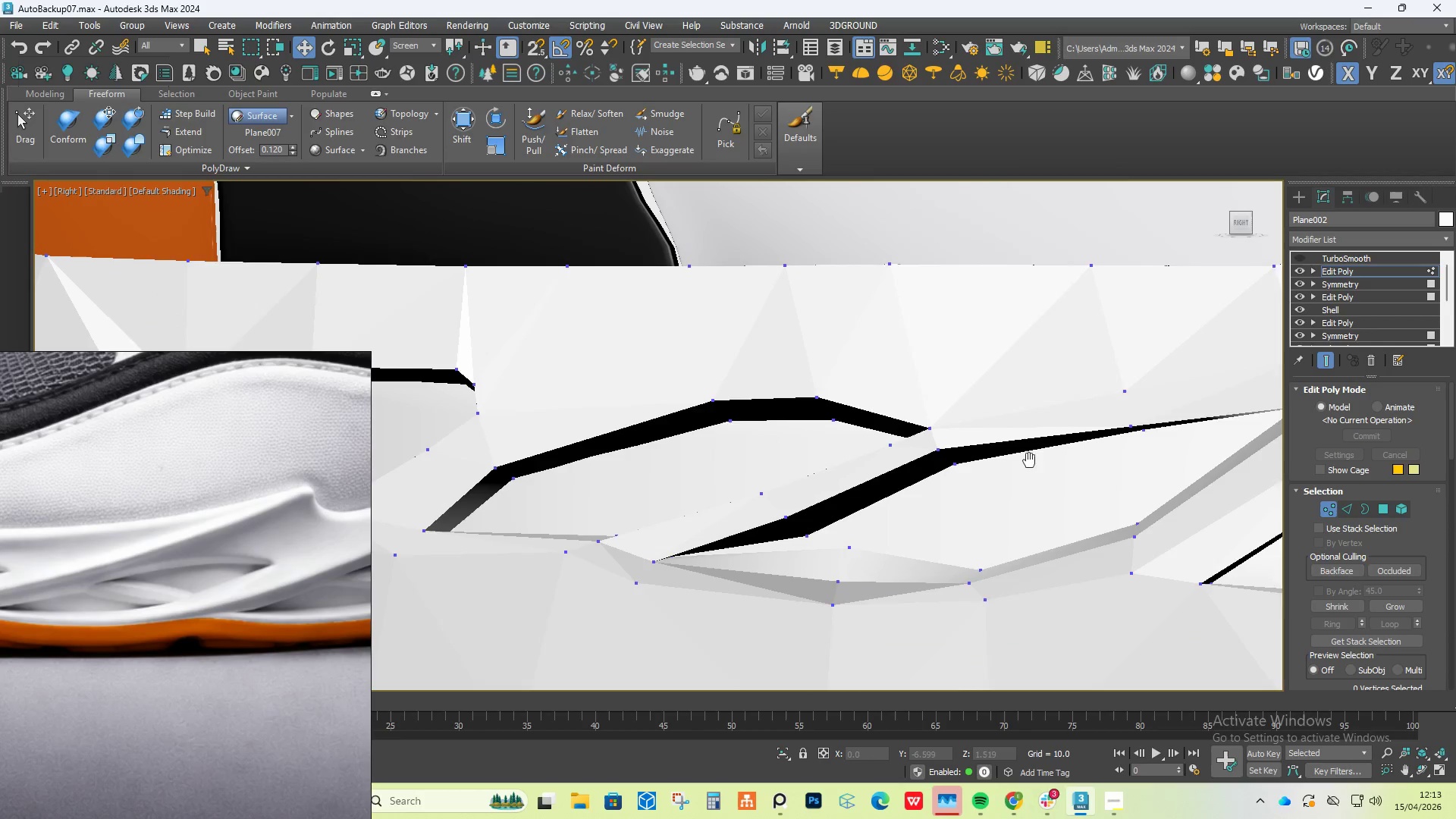 
scroll: coordinate [899, 444], scroll_direction: up, amount: 3.0
 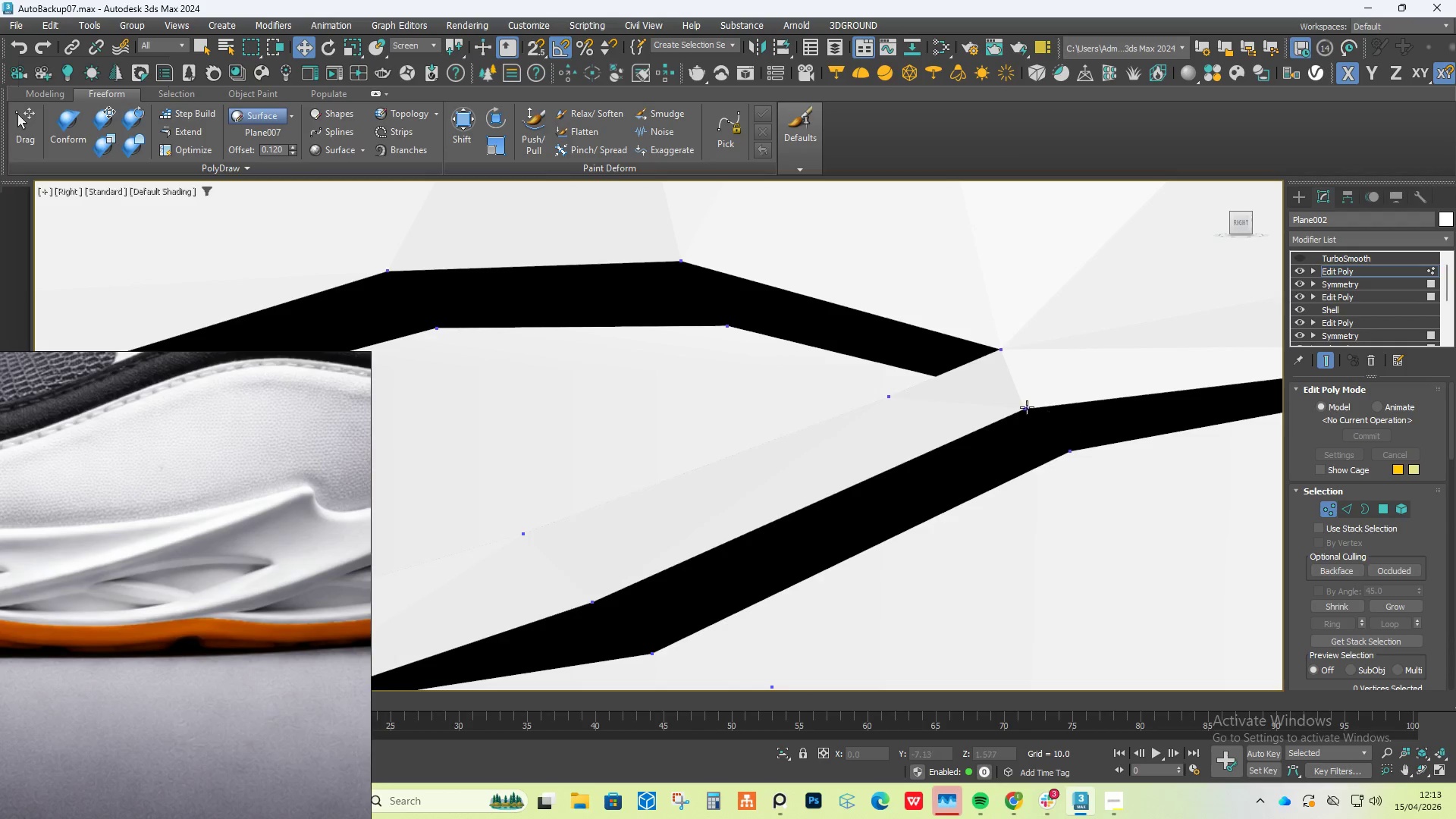 
left_click_drag(start_coordinate=[1012, 405], to_coordinate=[1072, 453])
 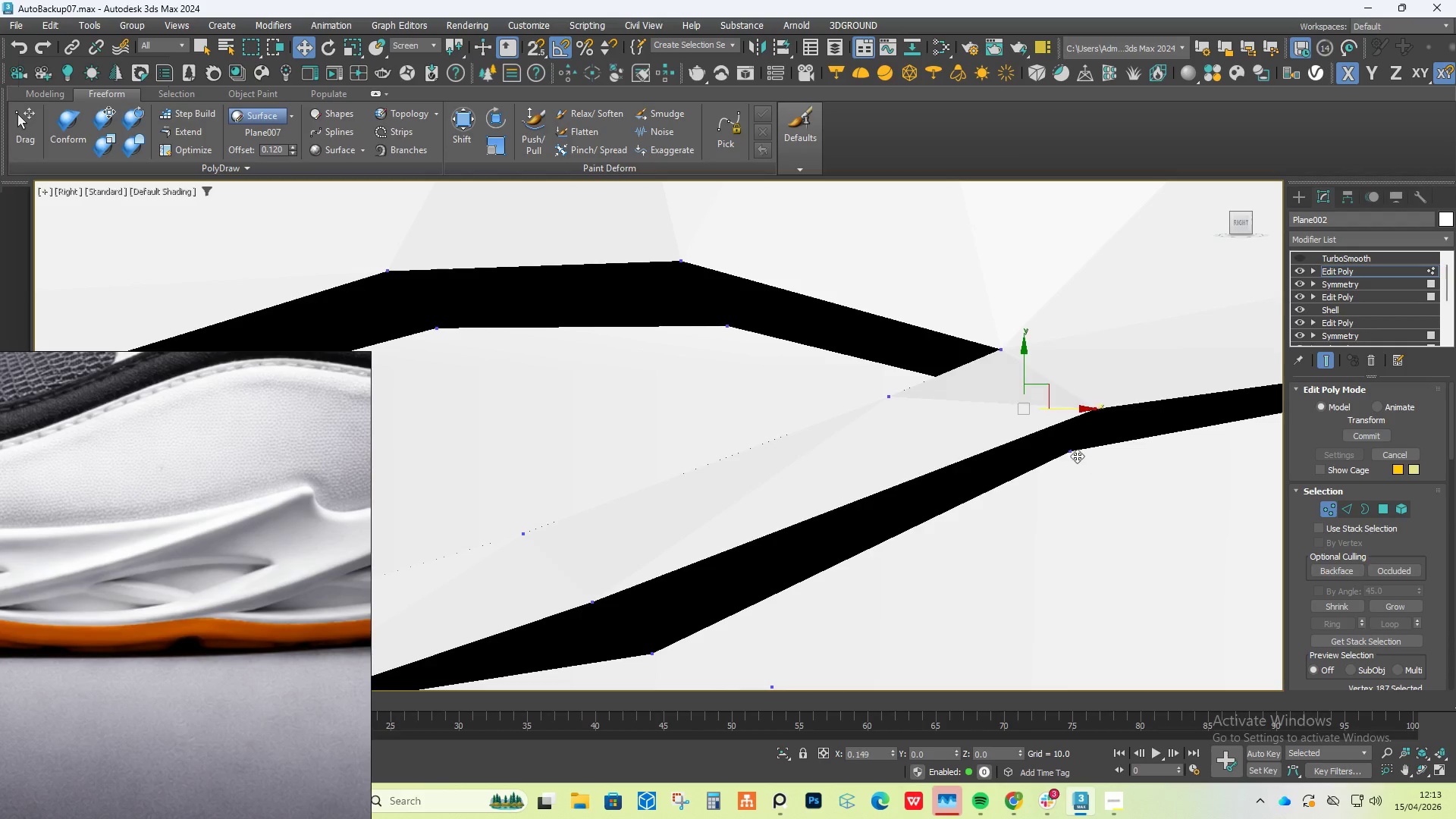 
key(Control+ControlLeft)
 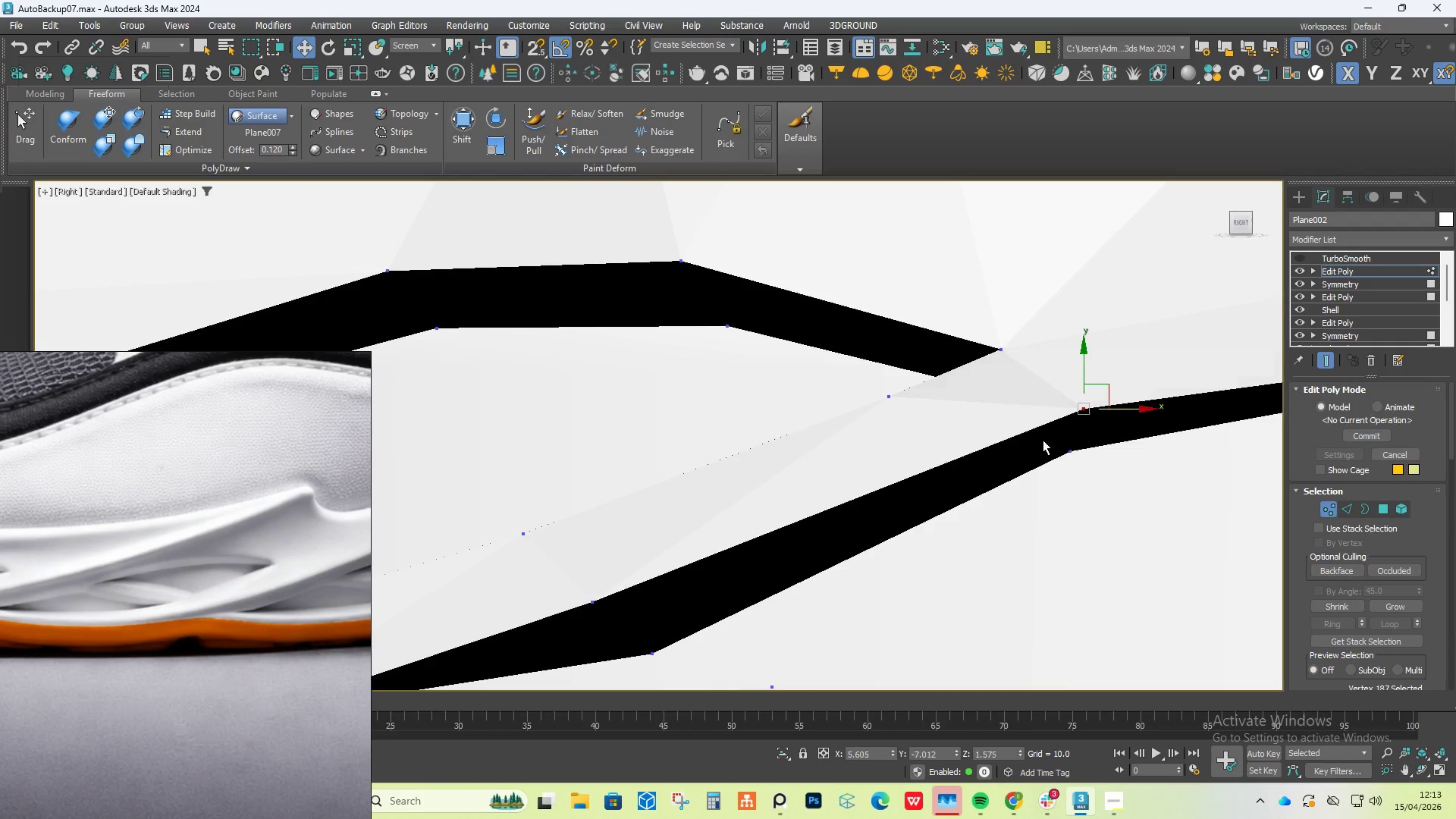 
key(Control+Z)
 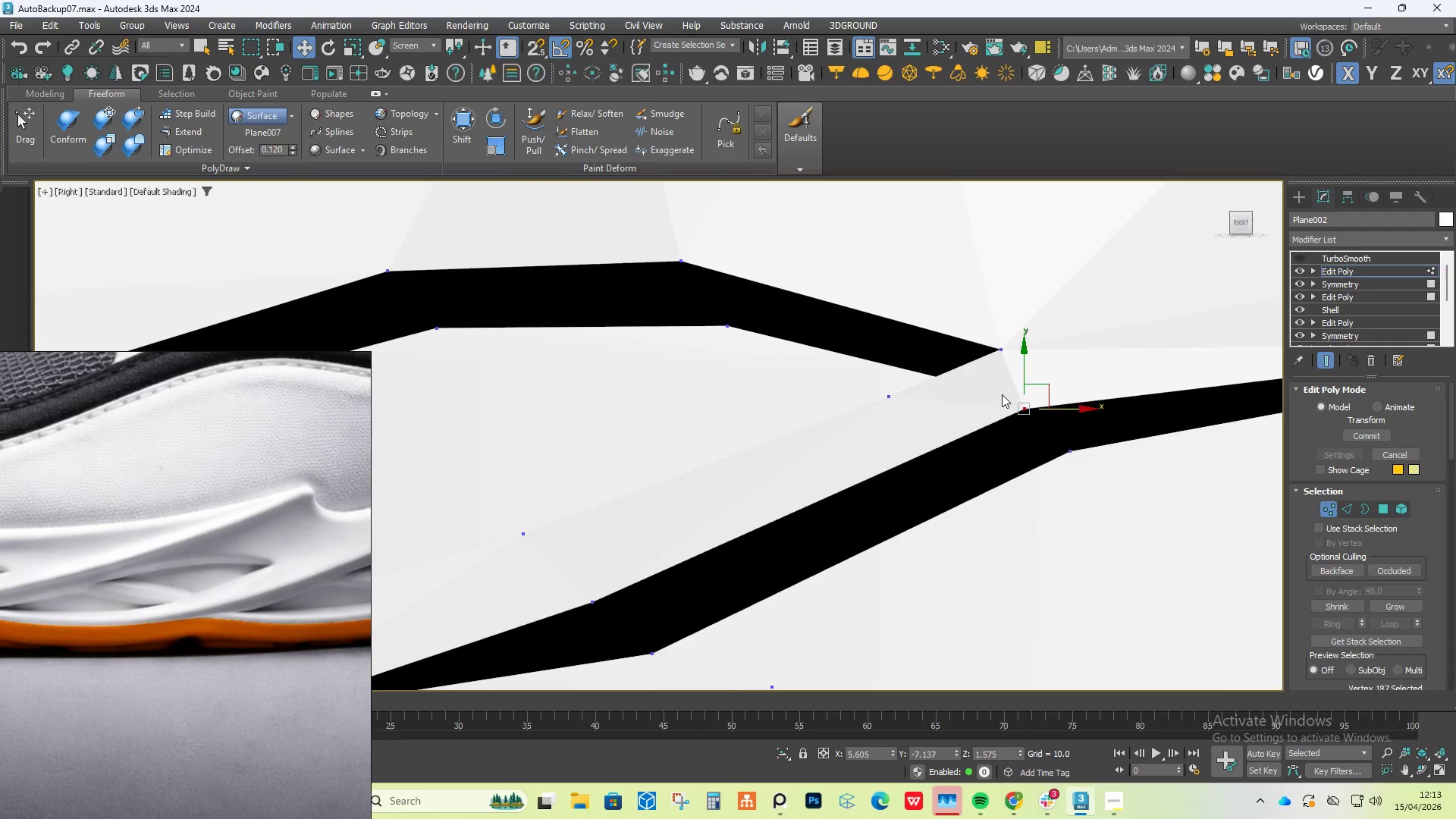 
left_click_drag(start_coordinate=[1002, 390], to_coordinate=[1104, 509])
 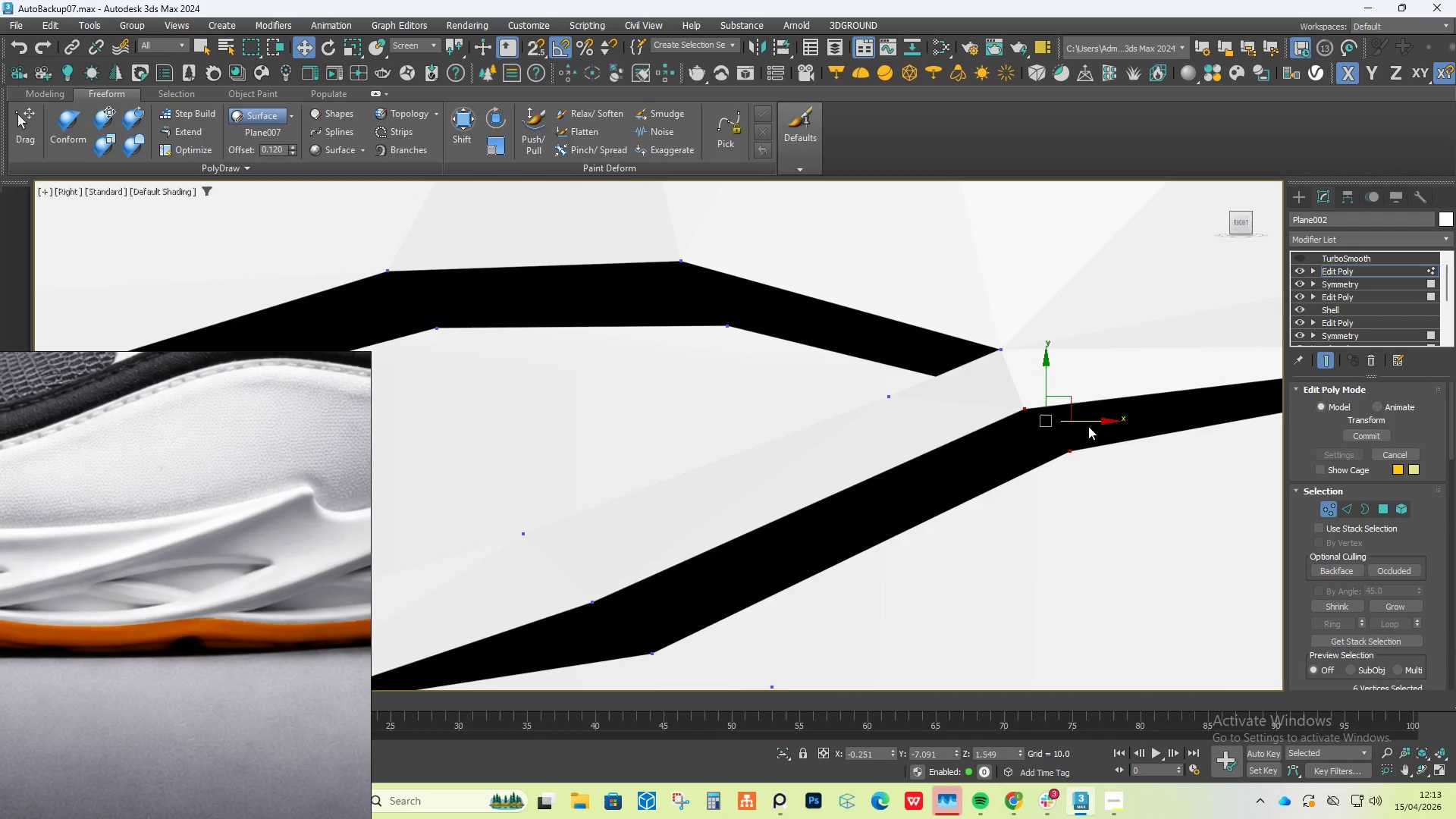 
left_click_drag(start_coordinate=[1089, 422], to_coordinate=[1109, 428])
 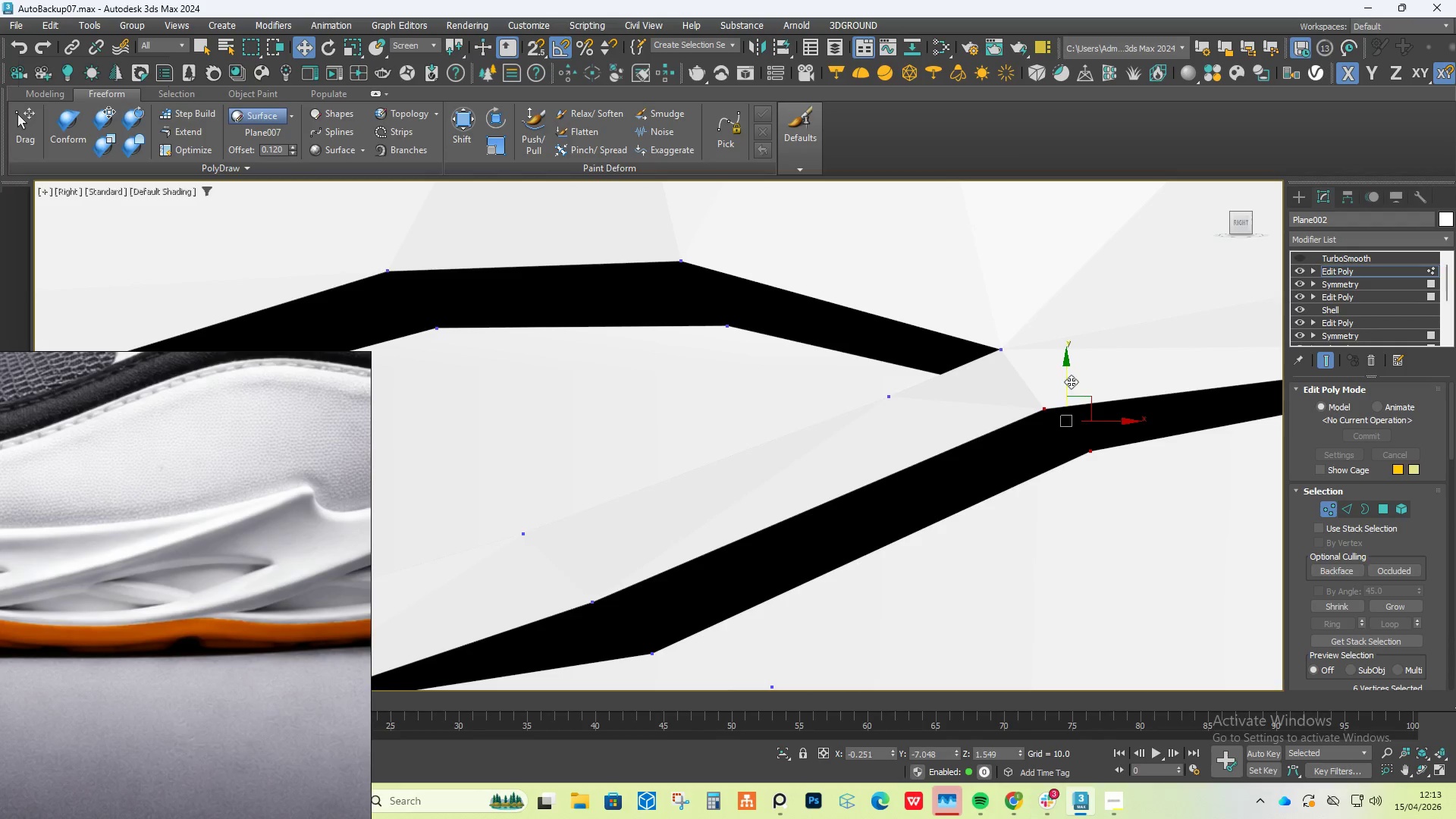 
left_click_drag(start_coordinate=[1071, 381], to_coordinate=[1067, 354])
 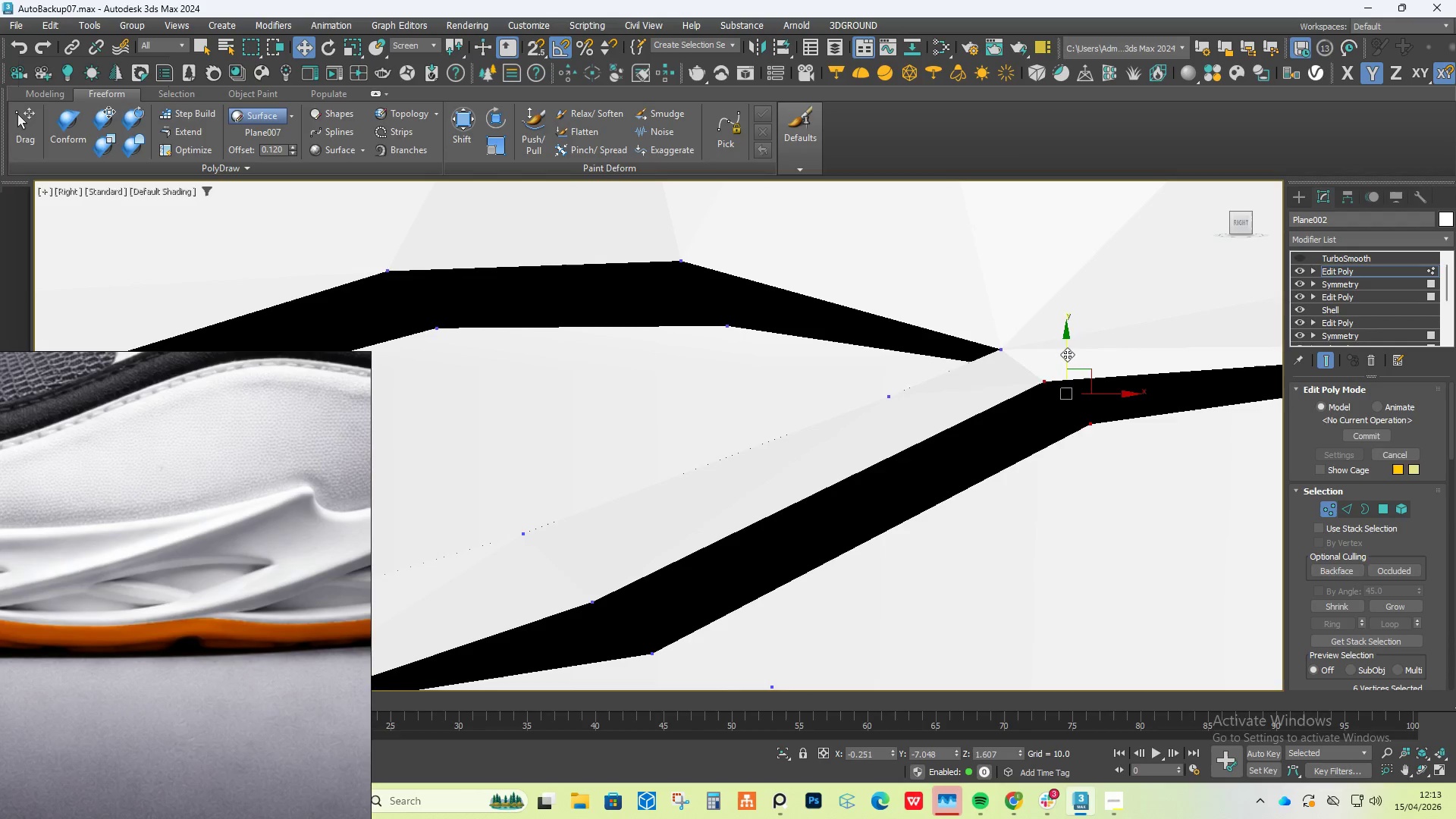 
key(Control+ControlLeft)
 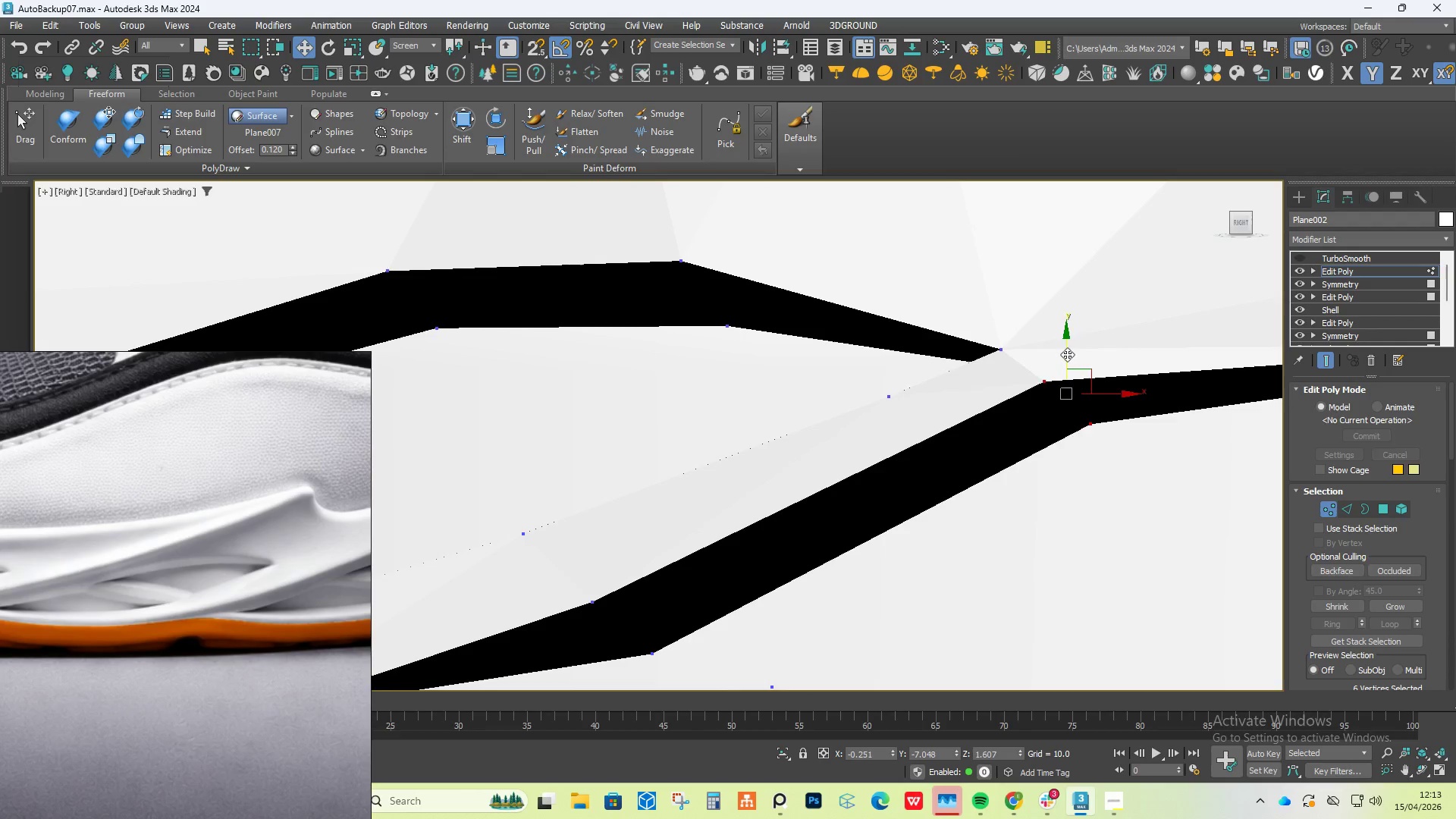 
key(Control+Z)
 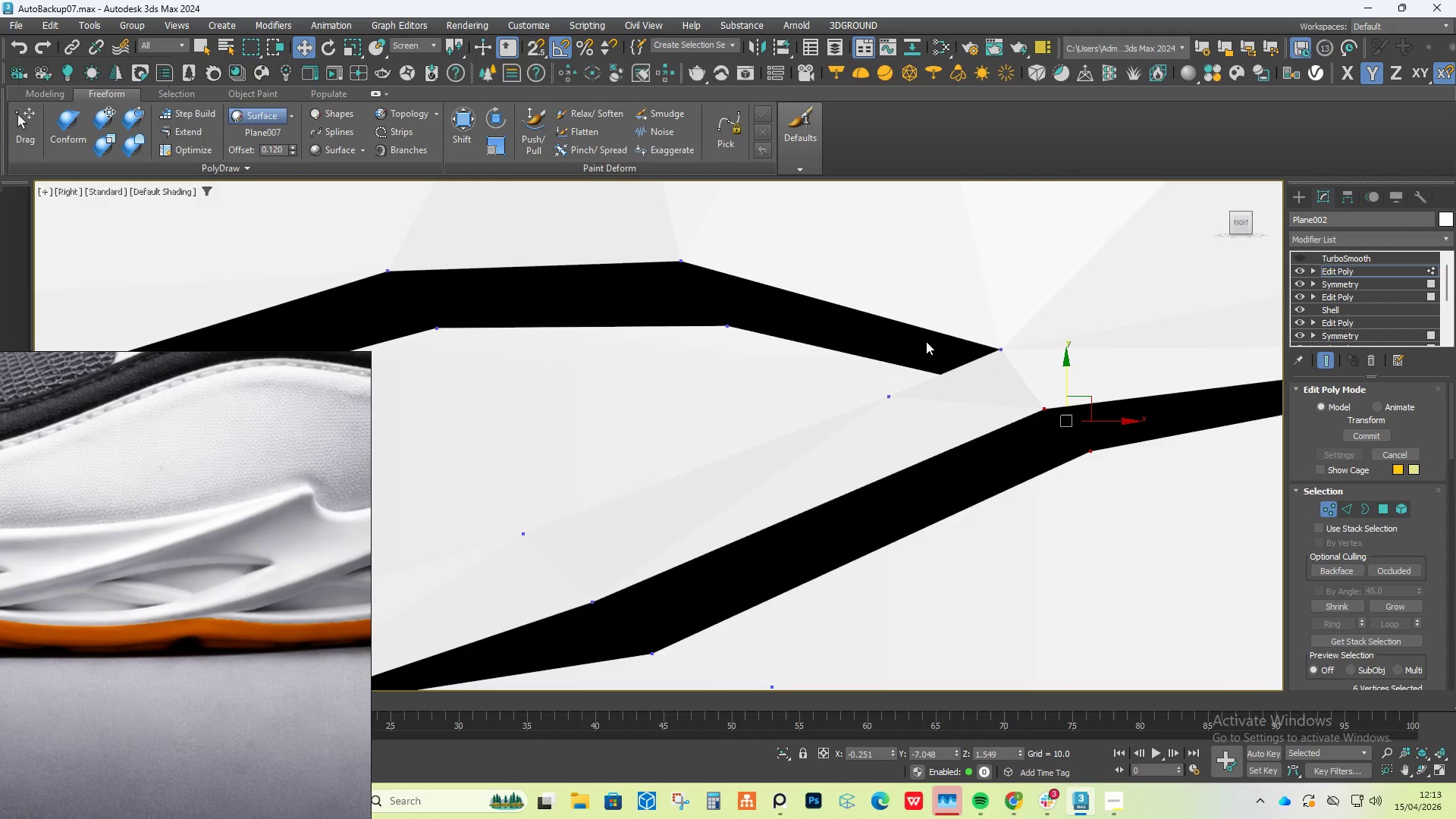 
hold_key(key=AltLeft, duration=1.24)
left_click_drag(start_coordinate=[868, 314], to_coordinate=[1007, 400])
 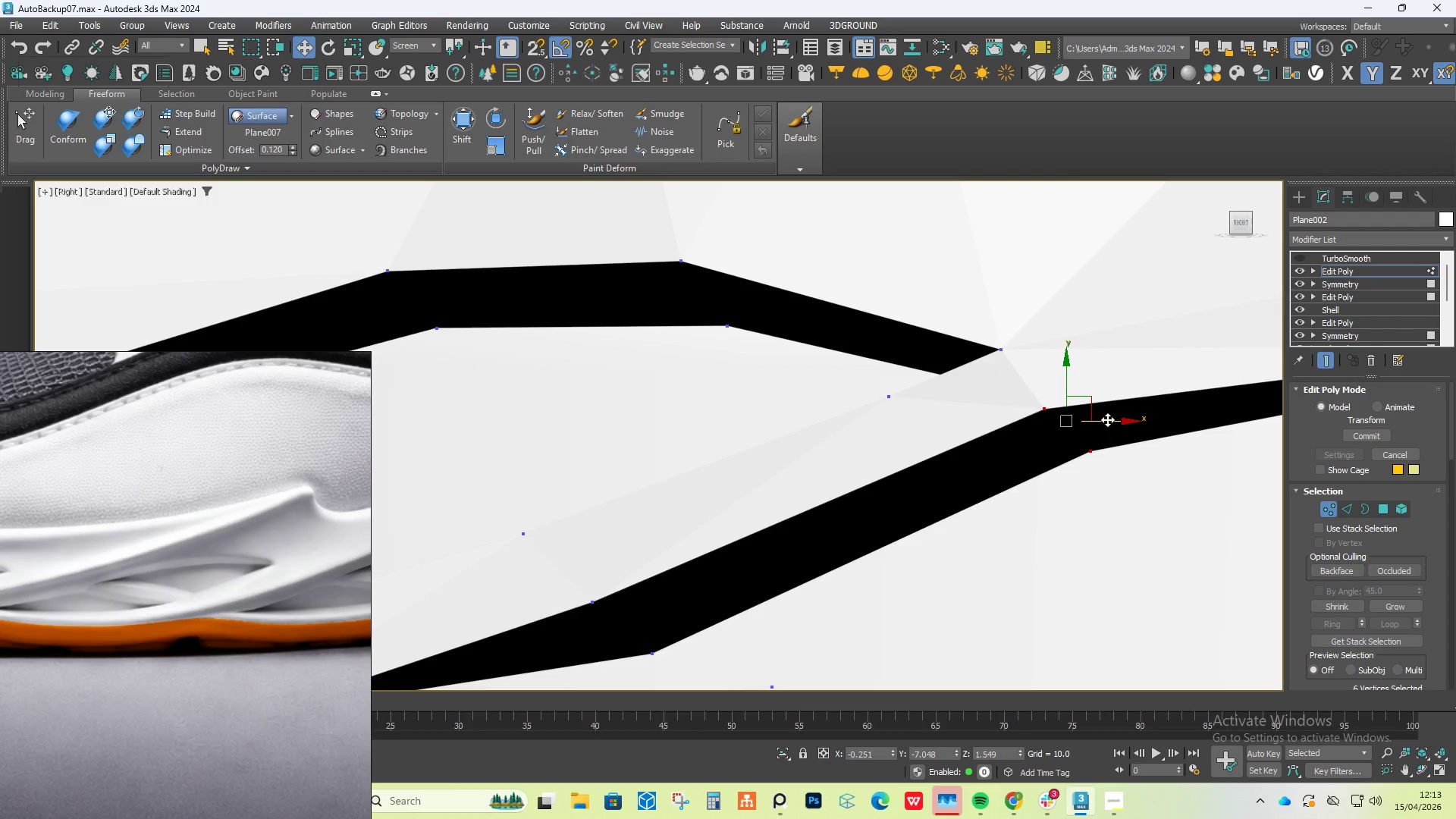 
left_click_drag(start_coordinate=[1107, 419], to_coordinate=[1103, 423])
 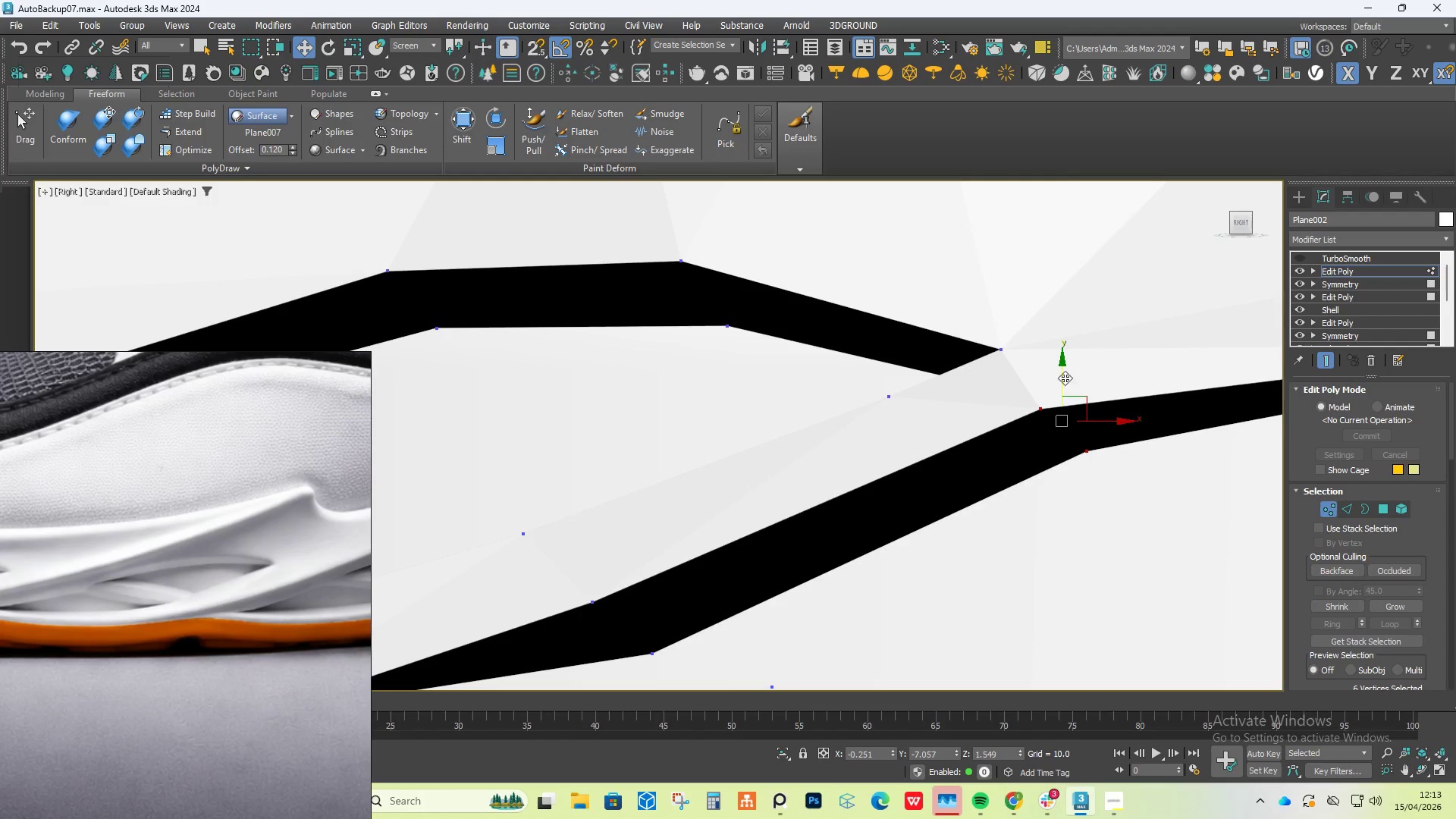 
left_click_drag(start_coordinate=[1061, 375], to_coordinate=[1059, 413])
 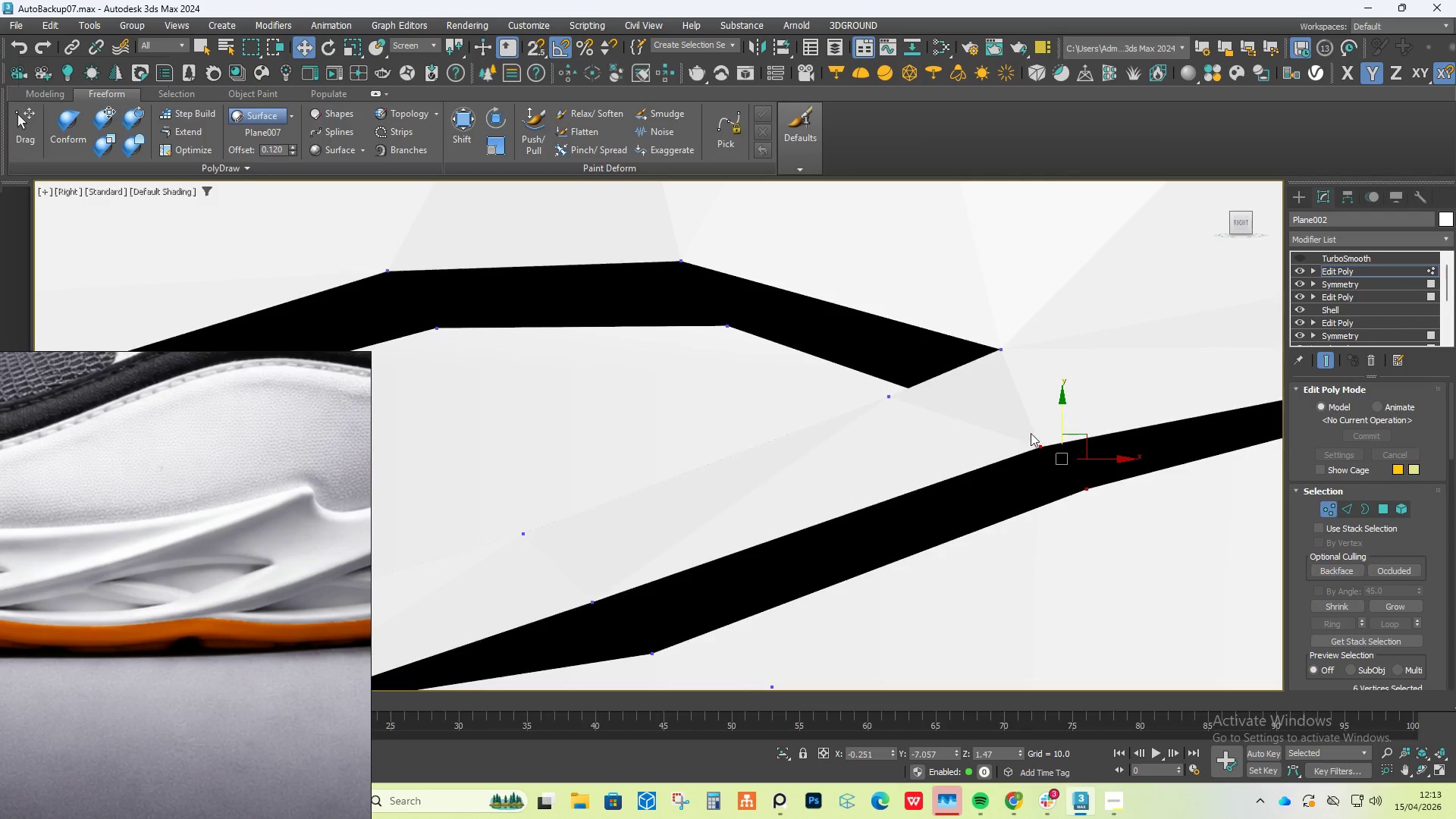 
scroll: coordinate [1005, 458], scroll_direction: down, amount: 3.0
 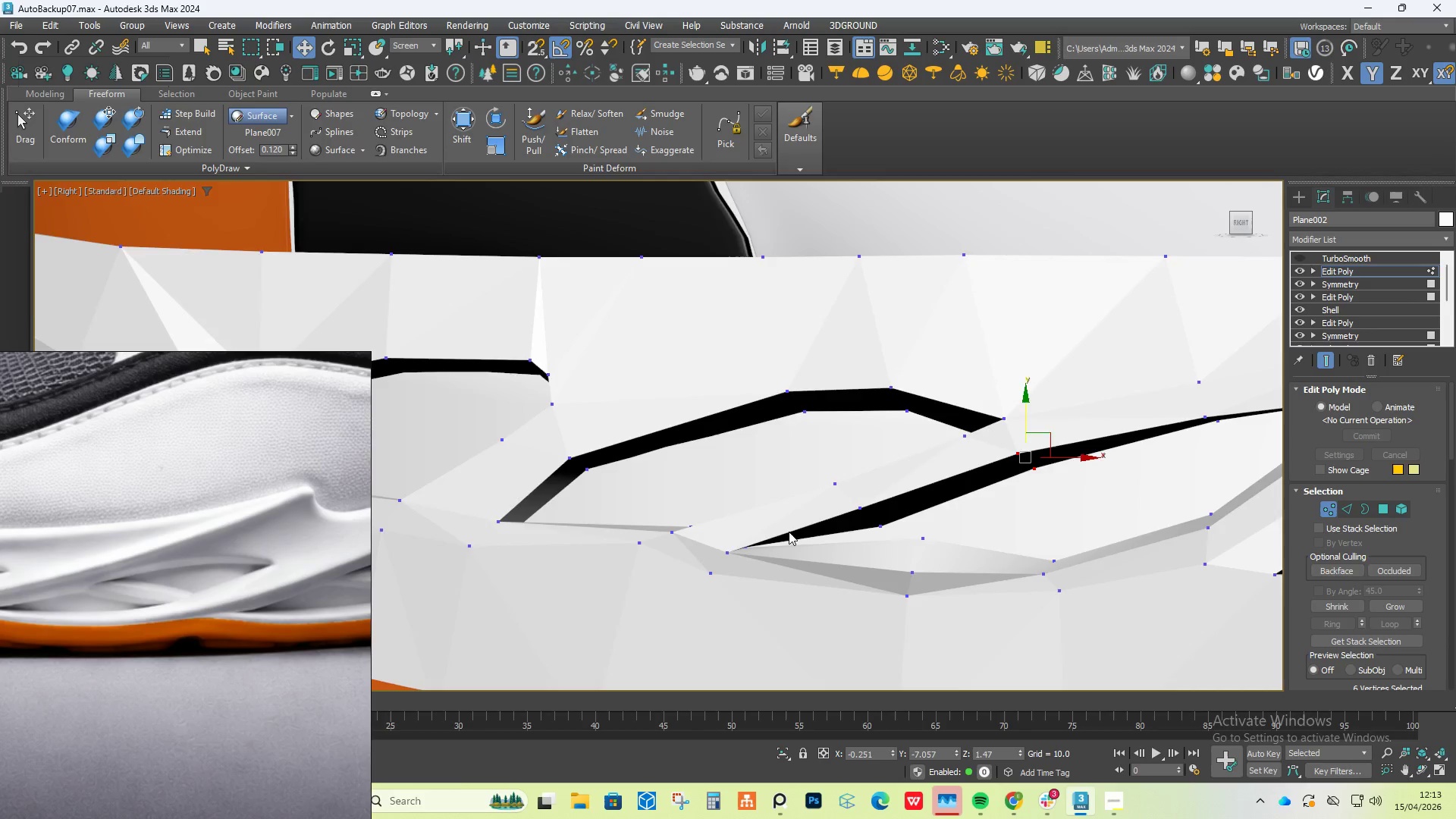 
left_click_drag(start_coordinate=[733, 544], to_coordinate=[663, 584])
 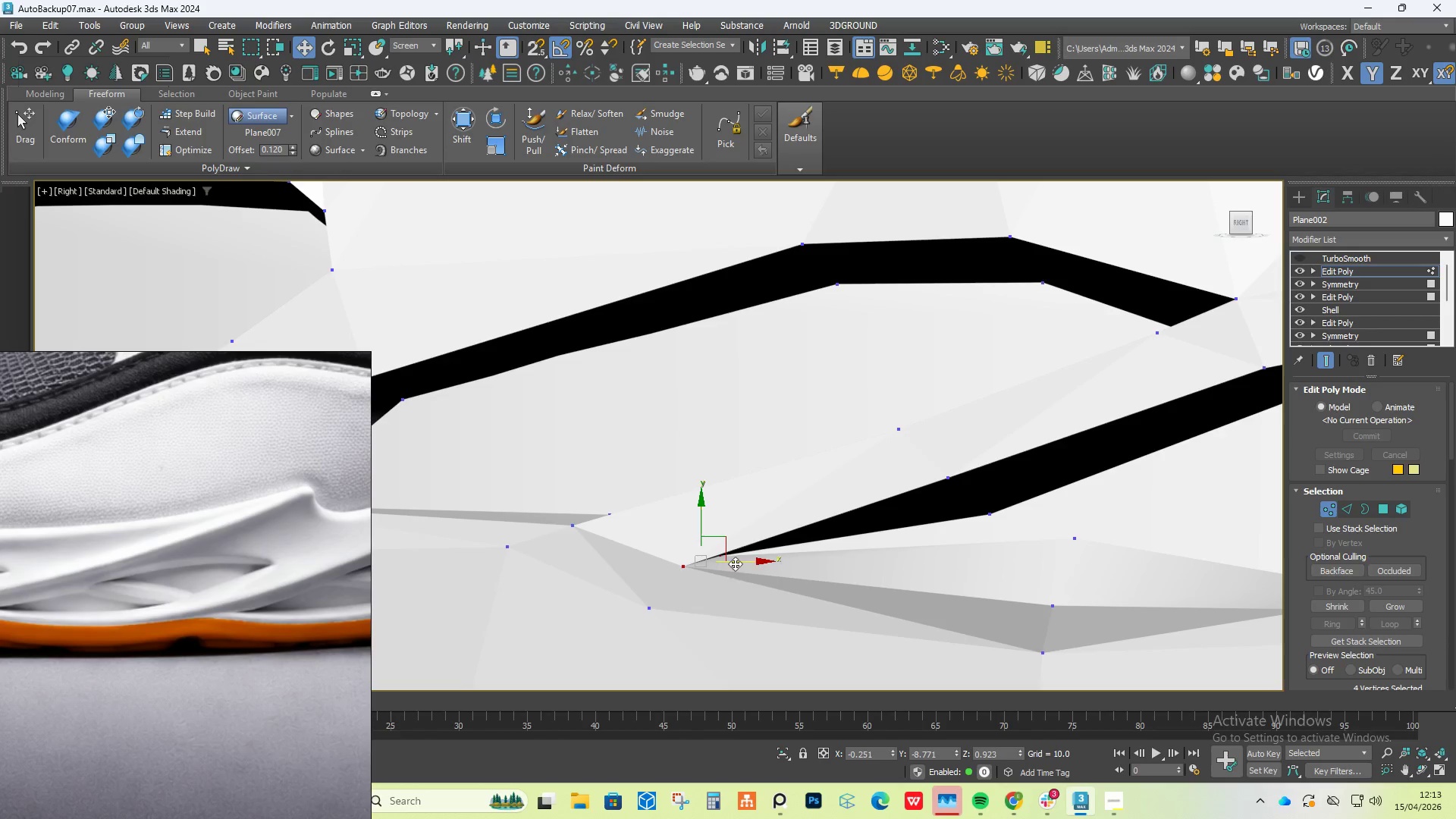 
scroll: coordinate [771, 538], scroll_direction: up, amount: 2.0
 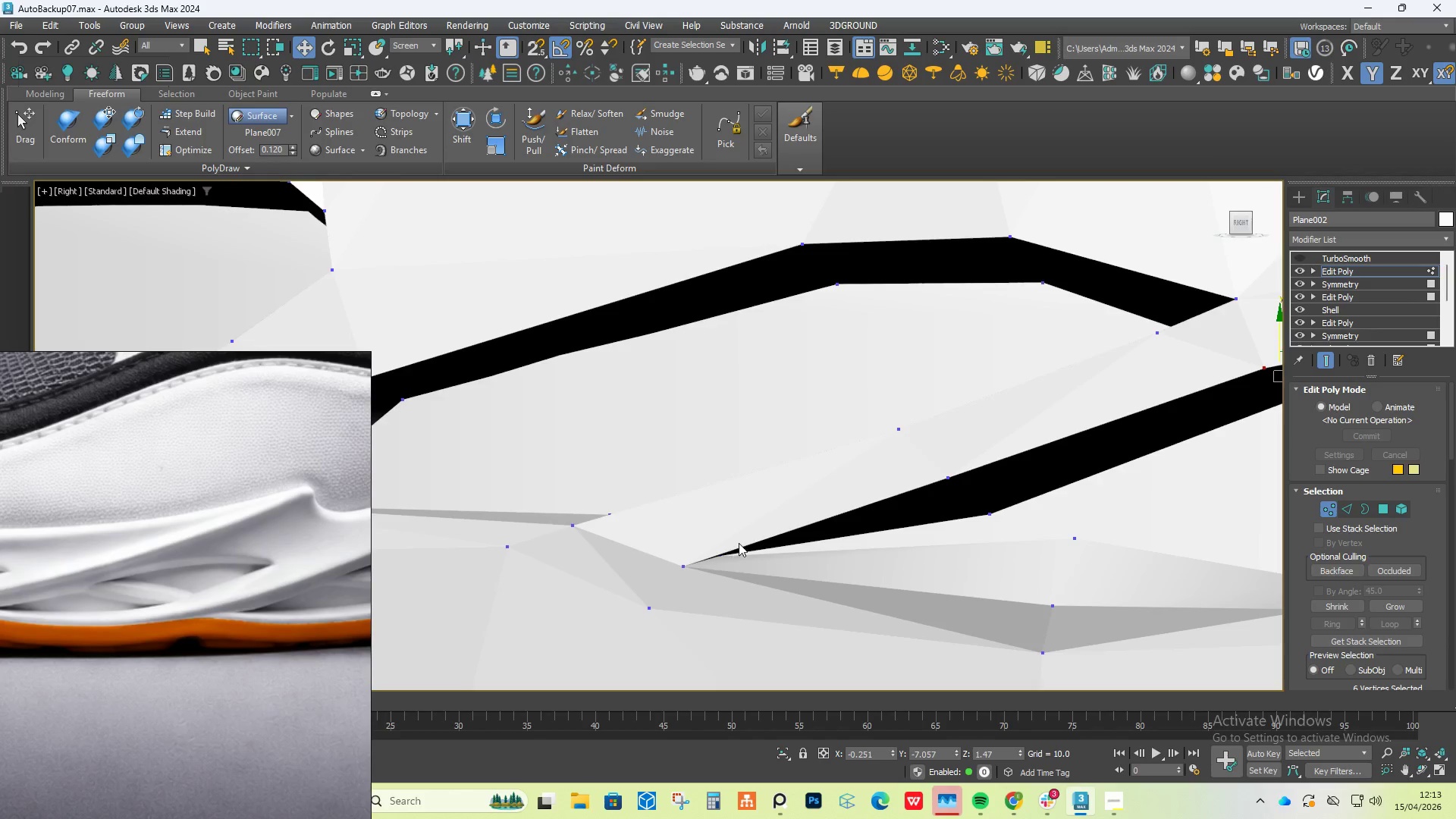 
left_click_drag(start_coordinate=[736, 560], to_coordinate=[836, 572])
 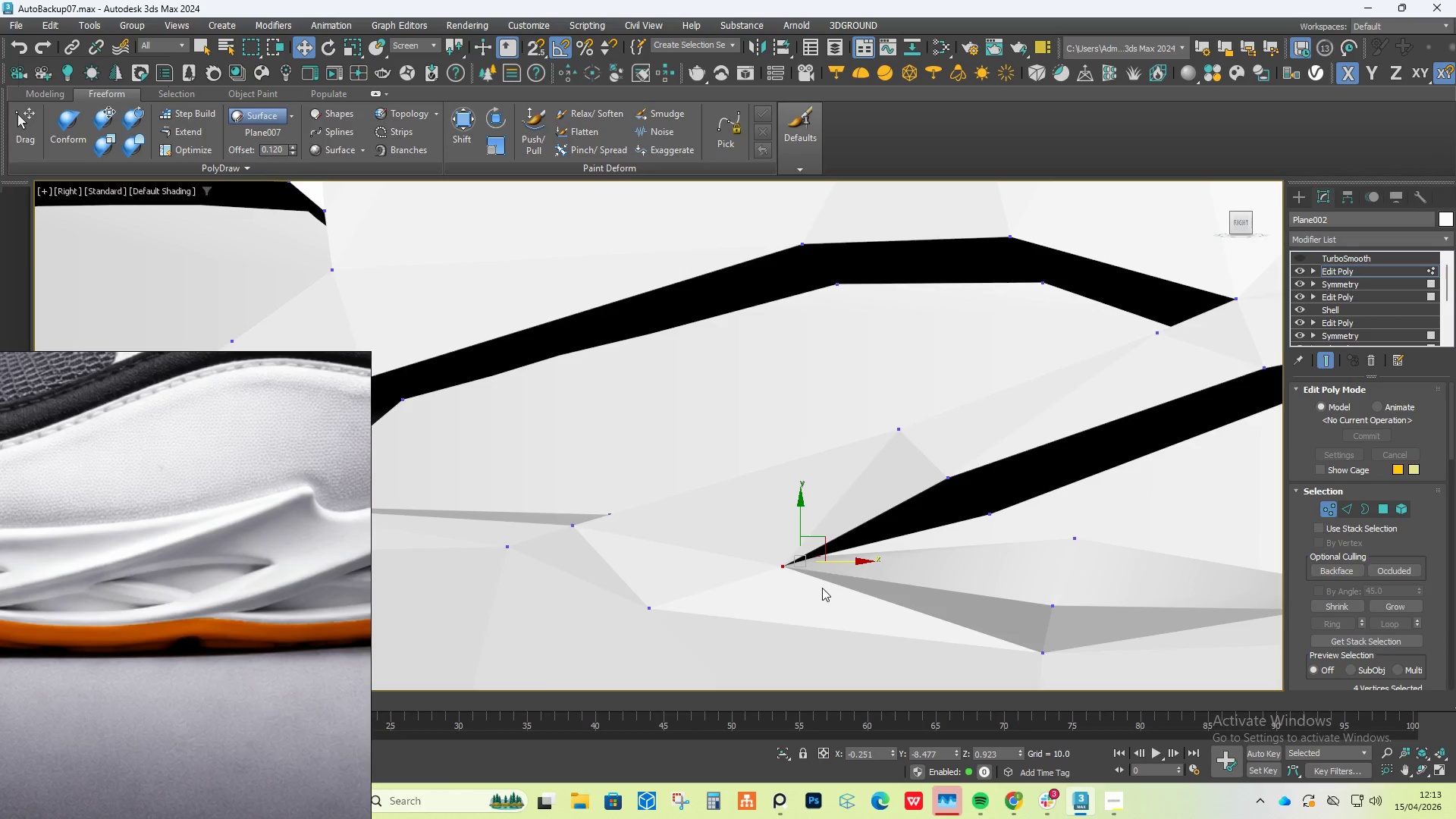 
hold_key(key=AltLeft, duration=0.45)
 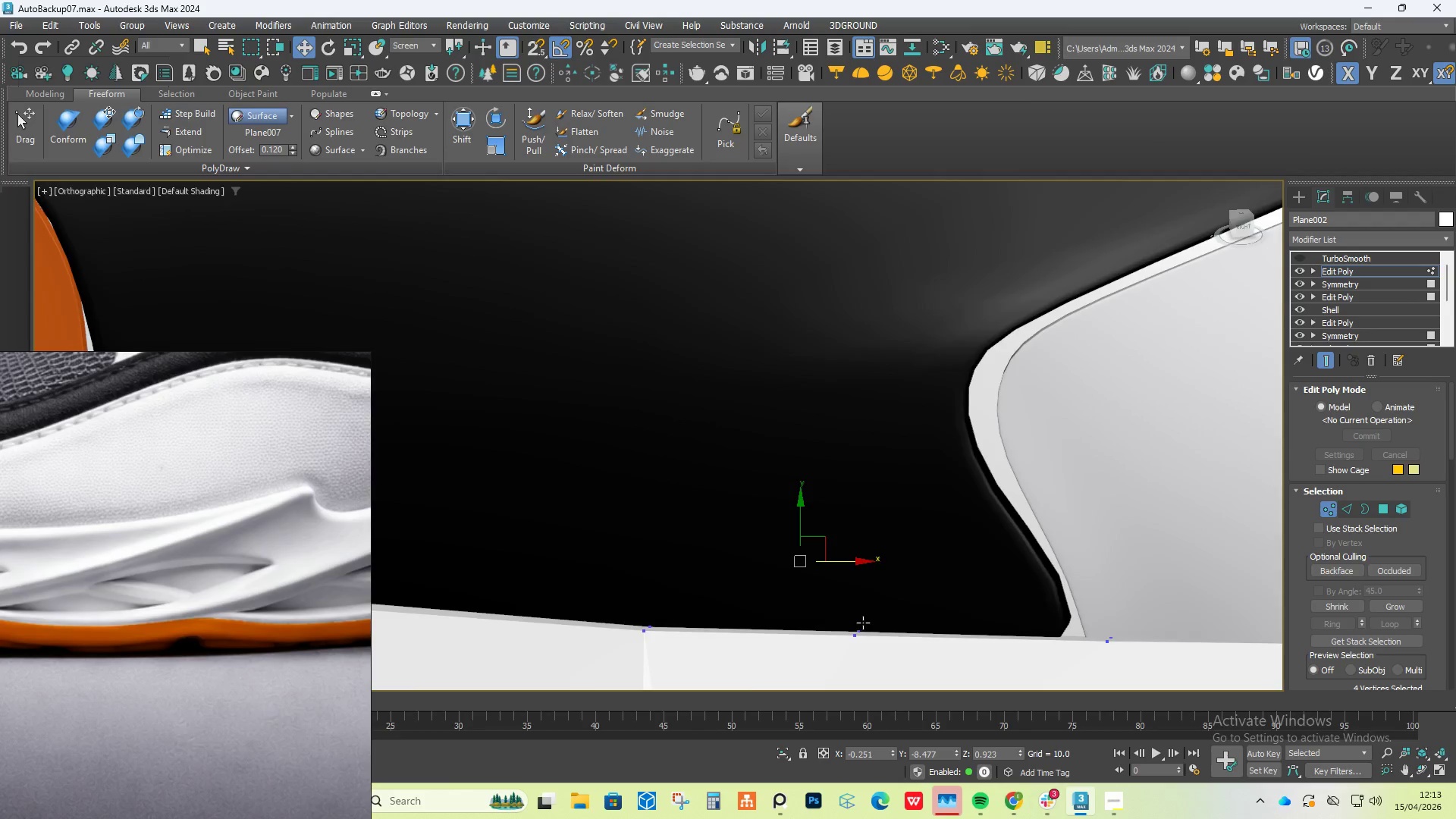 
scroll: coordinate [884, 623], scroll_direction: down, amount: 7.0
 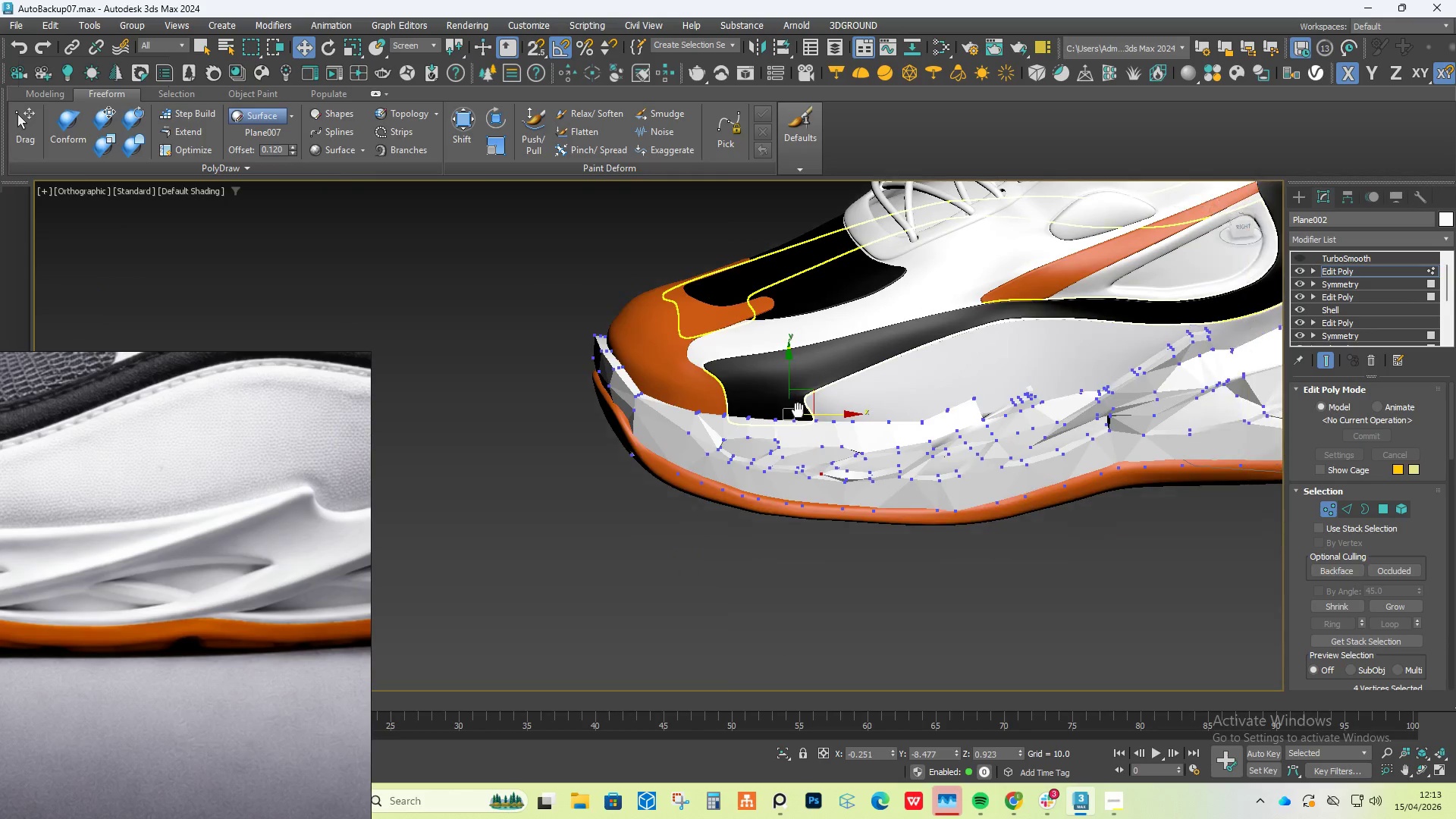 
key(Alt+AltLeft)
 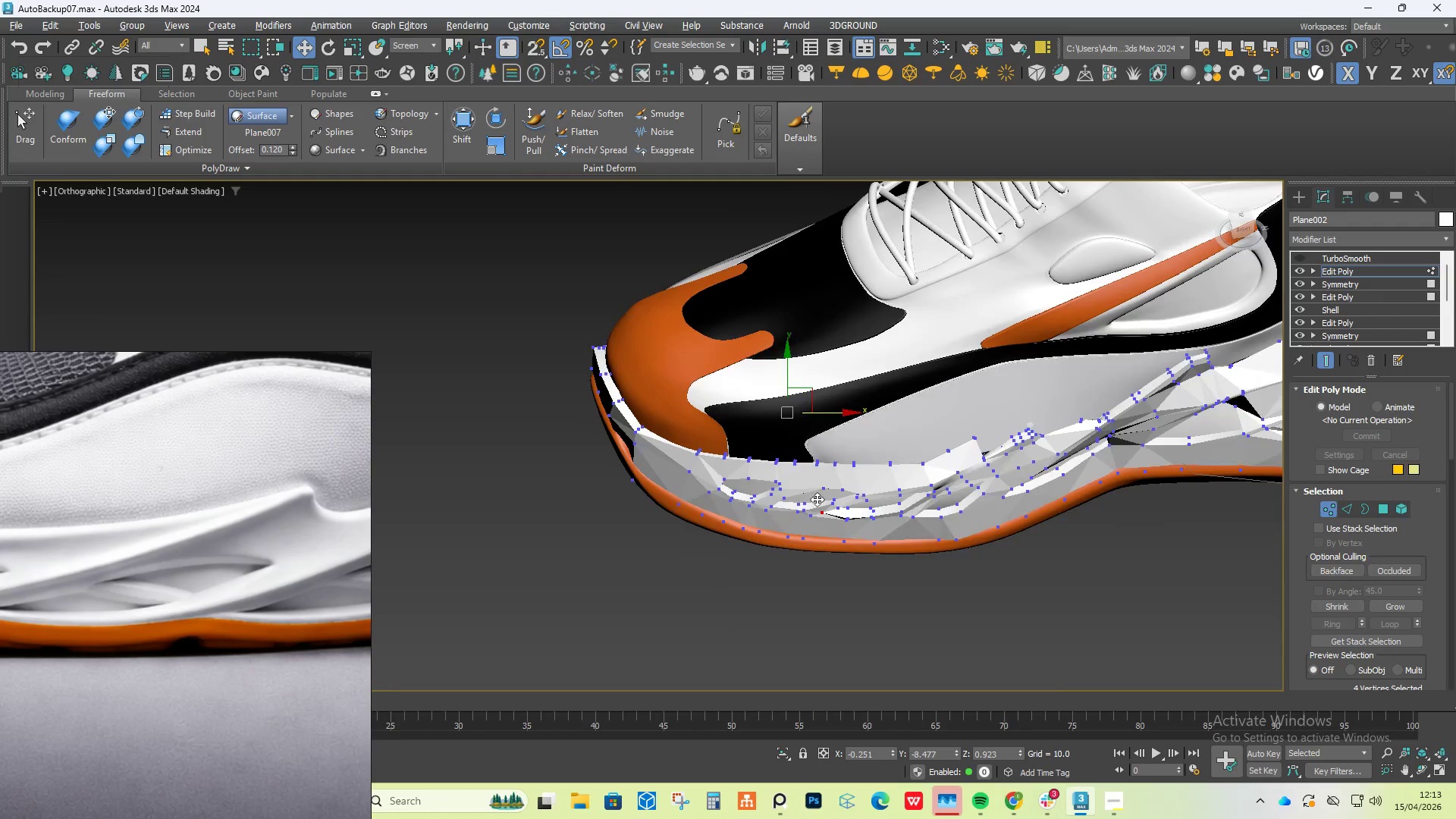 
key(Control+ControlLeft)
 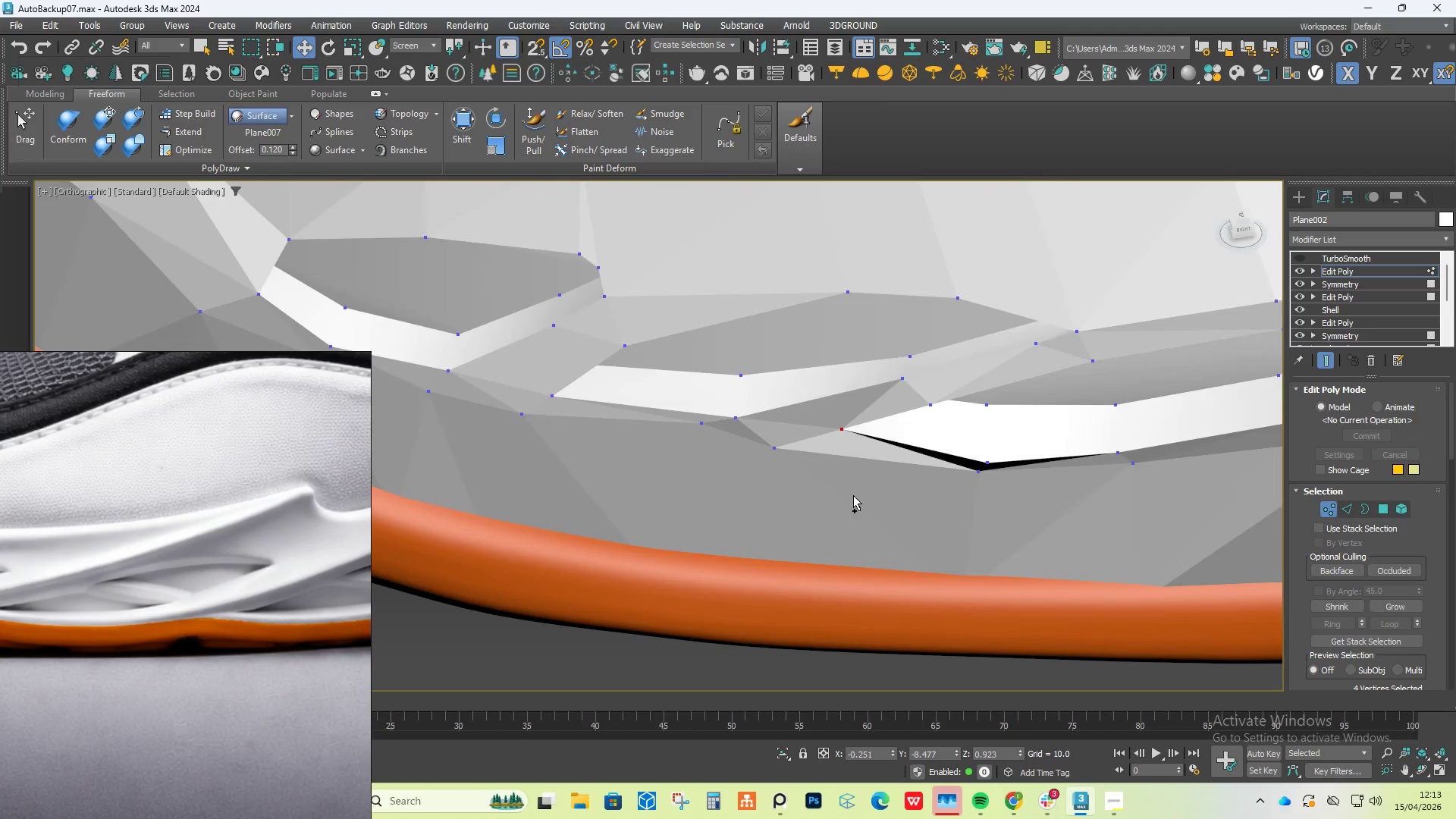 
key(Control+Z)
 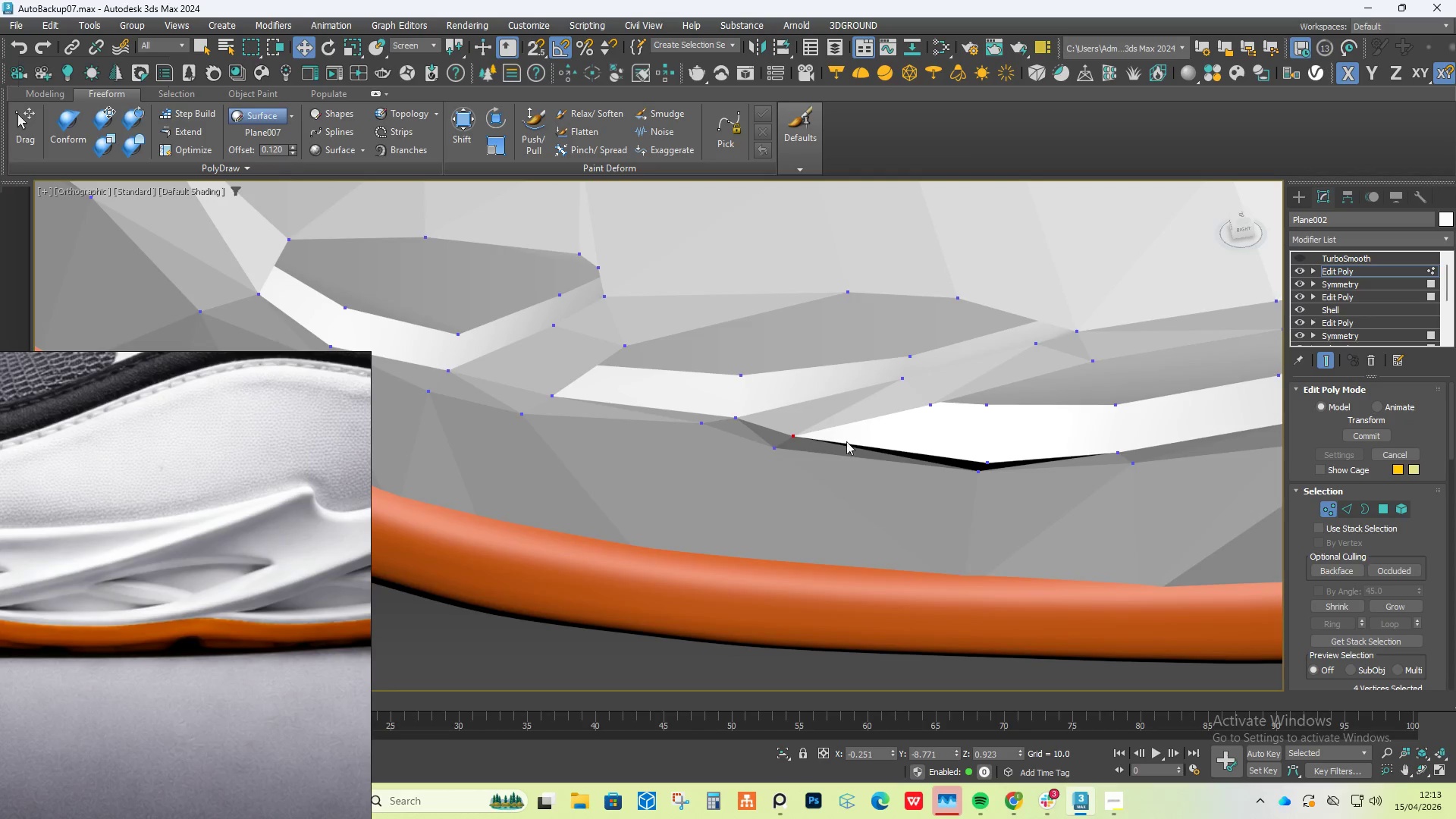 
scroll: coordinate [820, 537], scroll_direction: up, amount: 5.0
 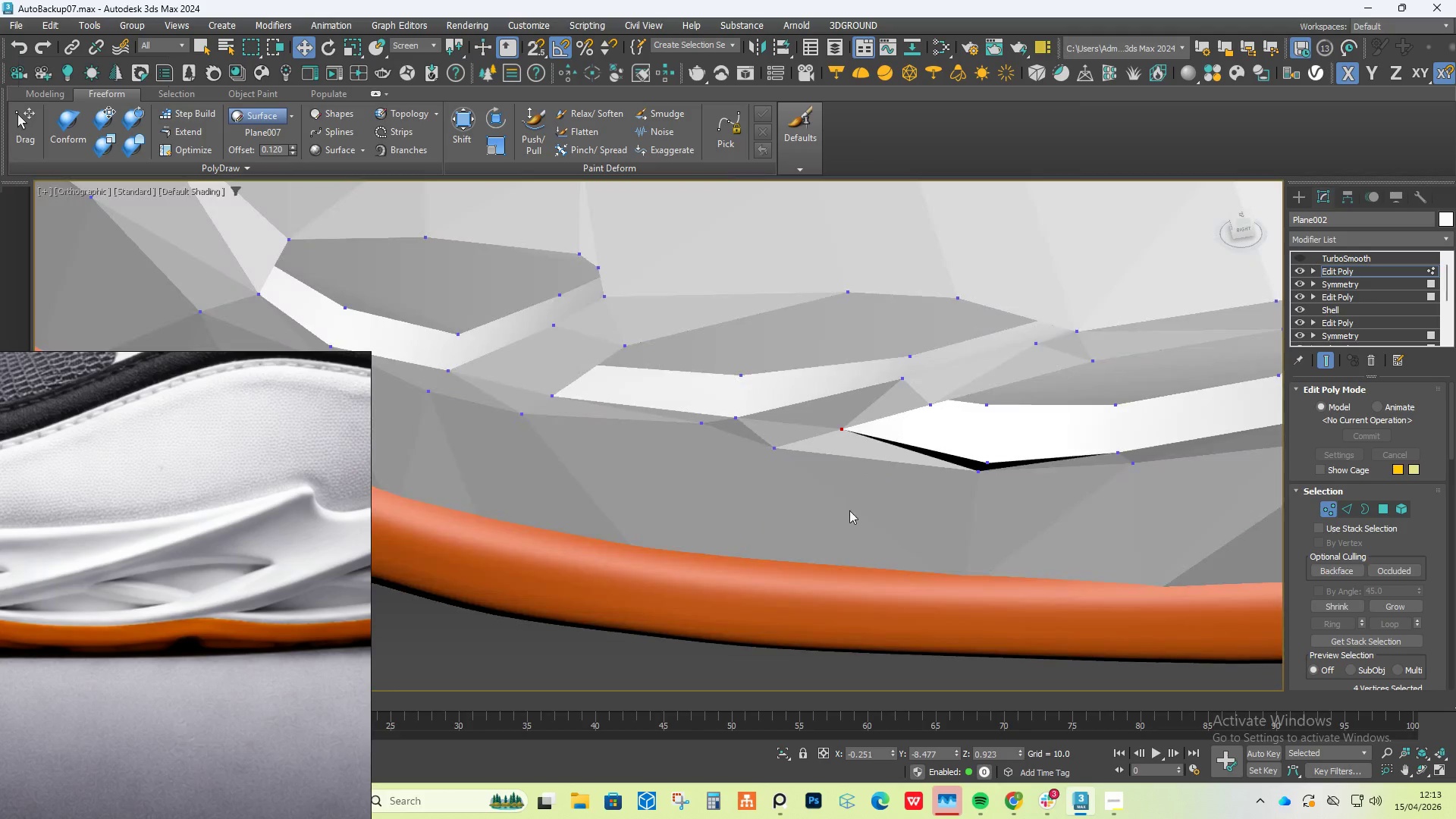 
scroll: coordinate [909, 428], scroll_direction: down, amount: 3.0
 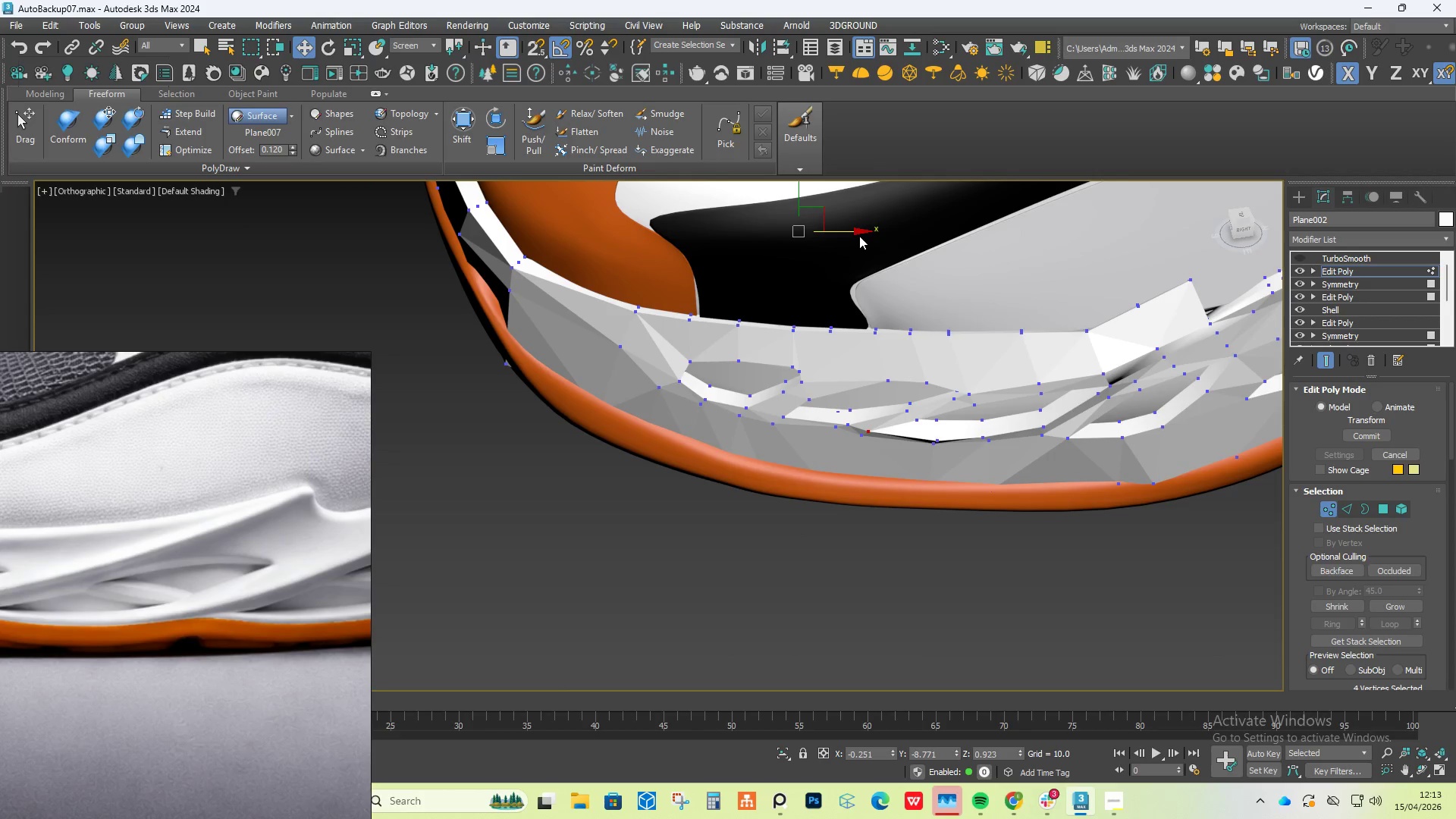 
left_click_drag(start_coordinate=[857, 232], to_coordinate=[872, 234])
 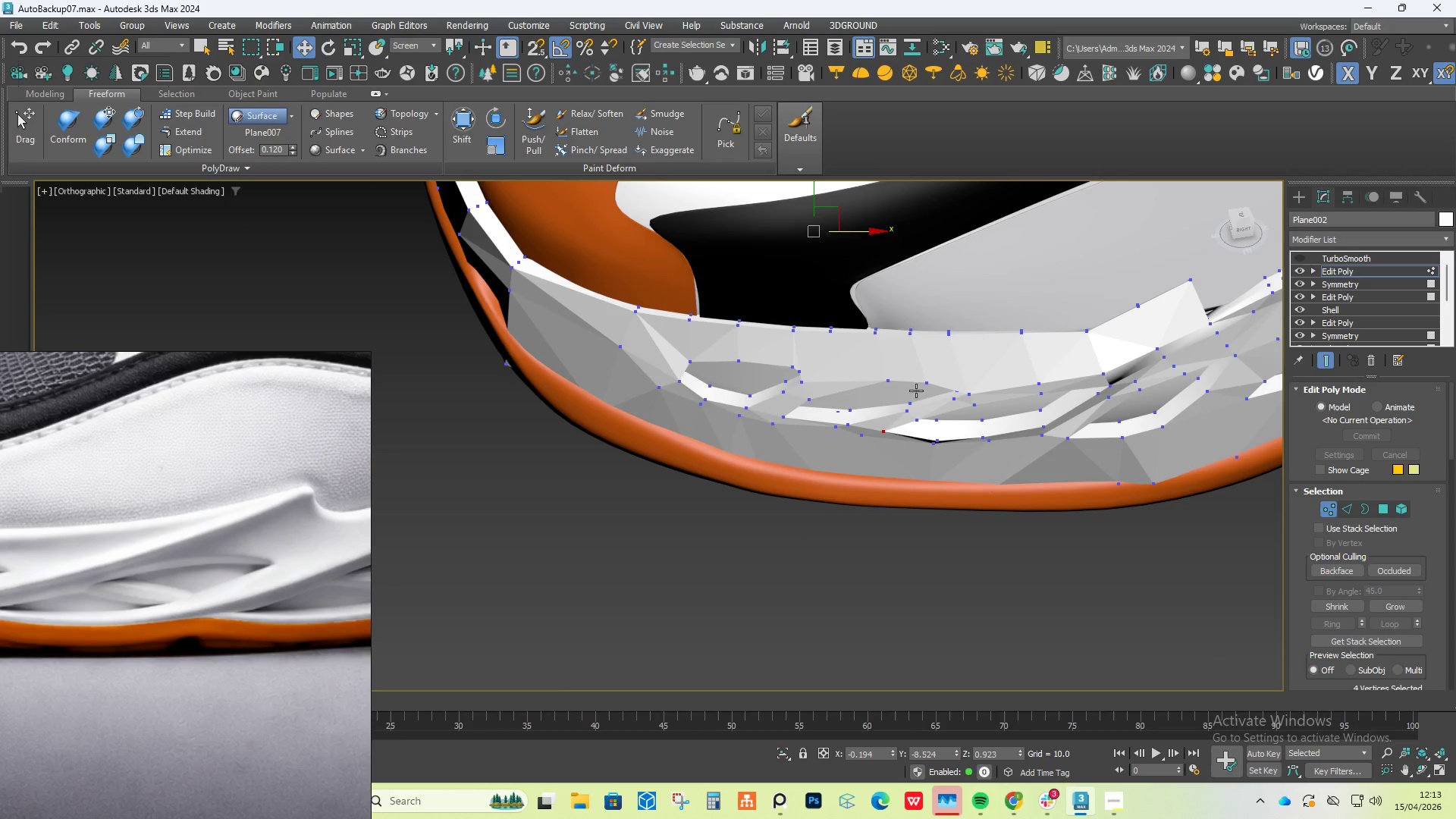 
hold_key(key=AltLeft, duration=0.92)
 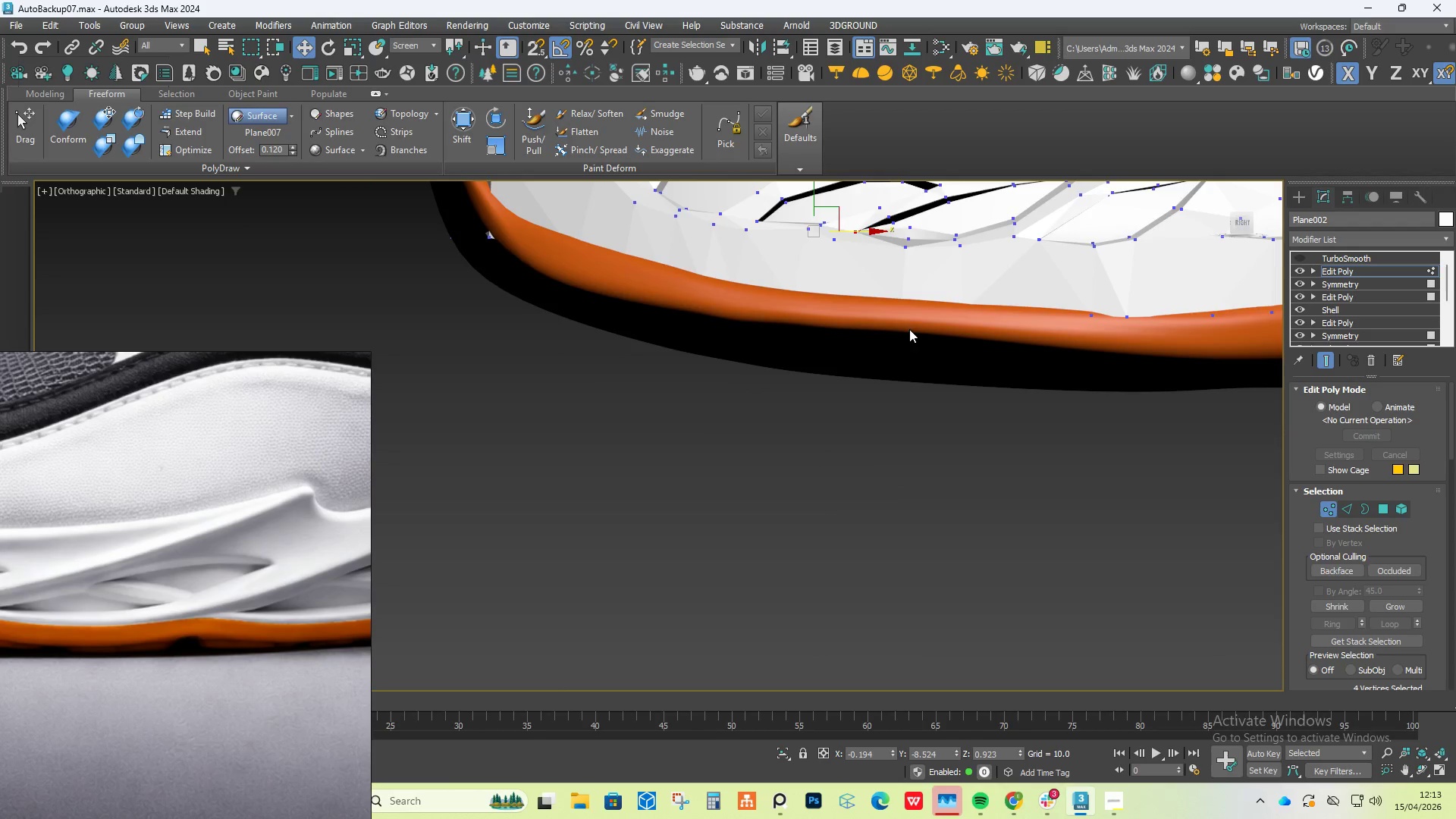 
hold_key(key=AltLeft, duration=1.47)
 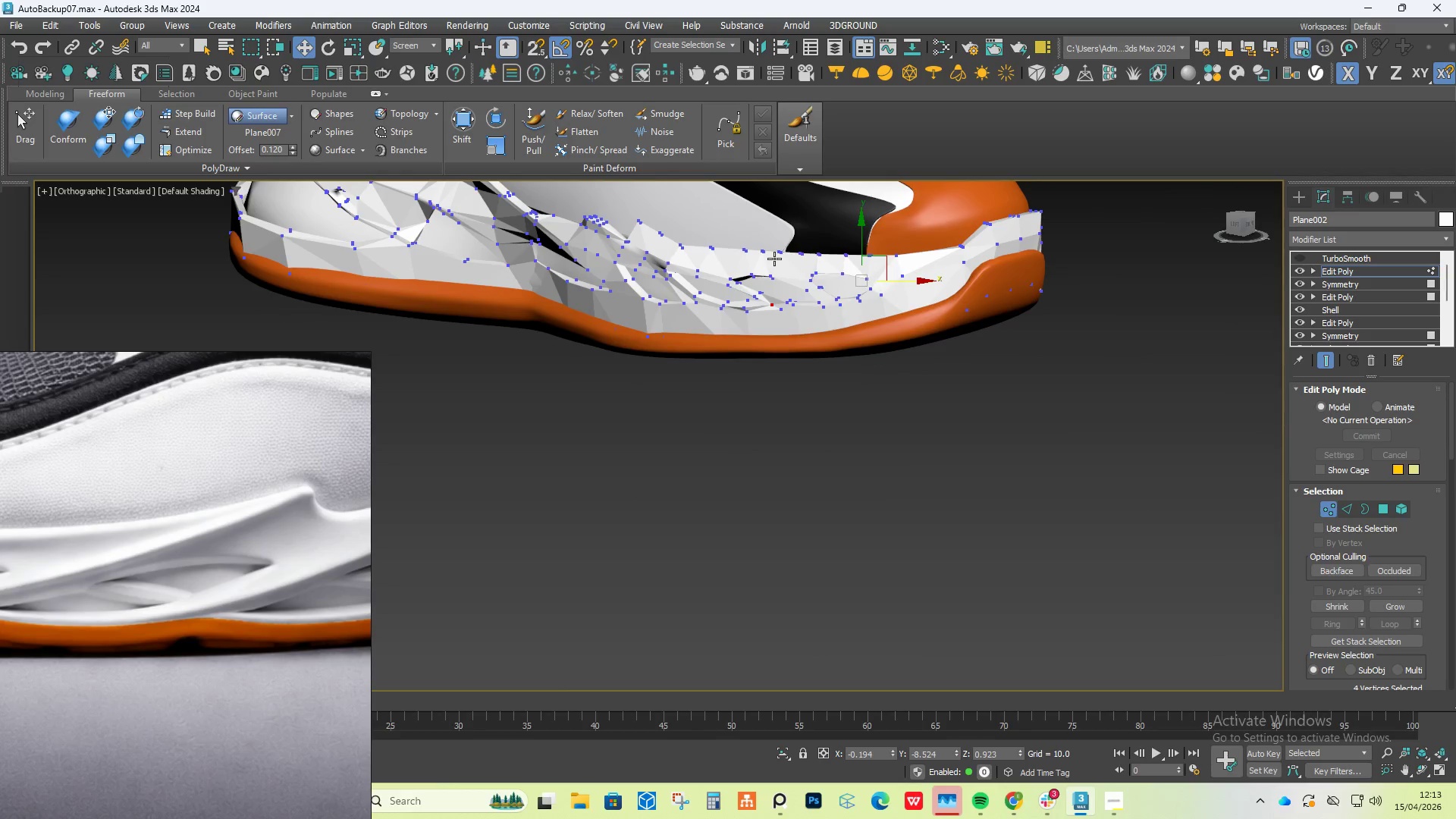 
scroll: coordinate [908, 331], scroll_direction: down, amount: 2.0
 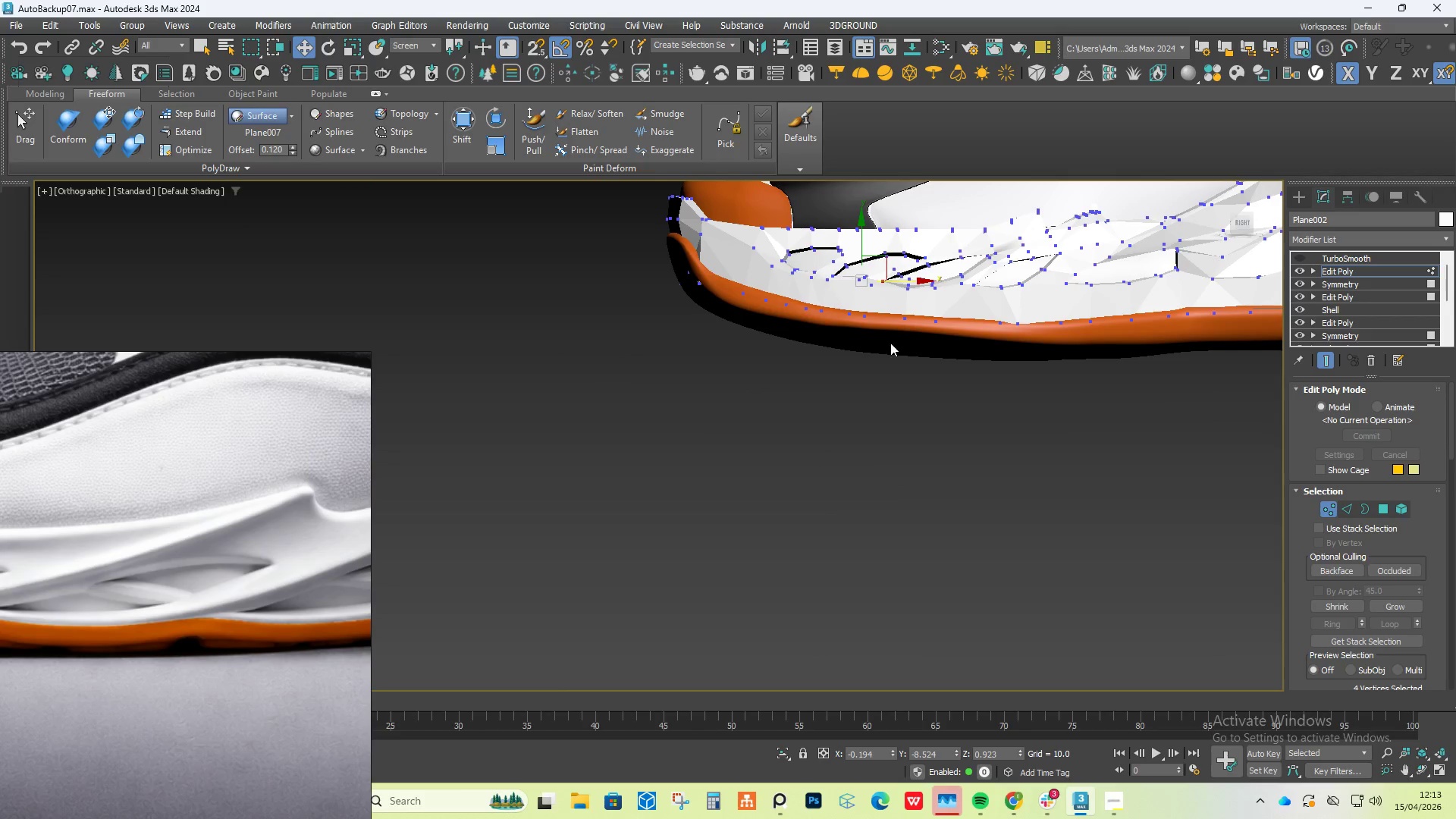 
hold_key(key=AltLeft, duration=0.58)
 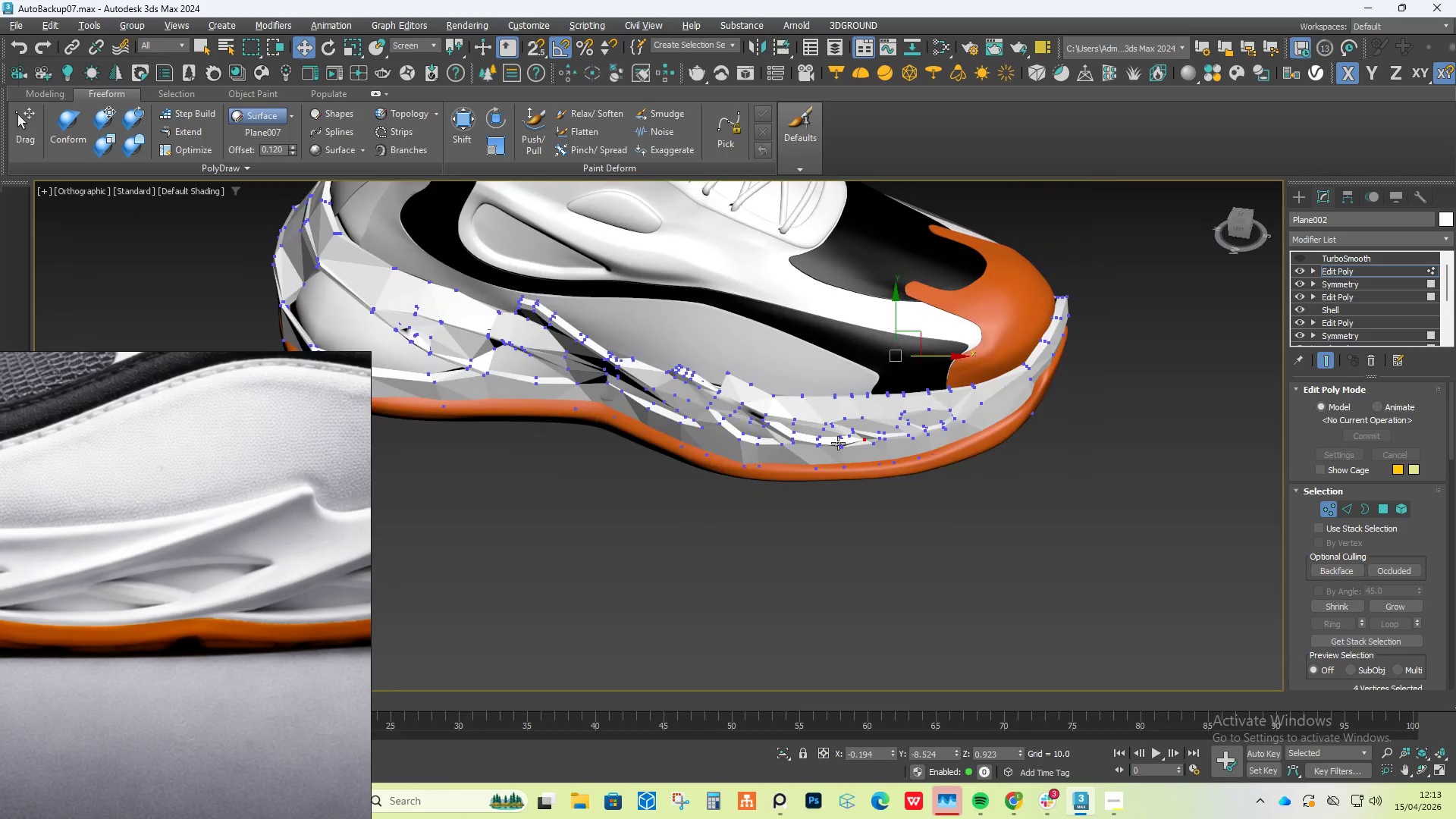 
scroll: coordinate [782, 329], scroll_direction: up, amount: 5.0
 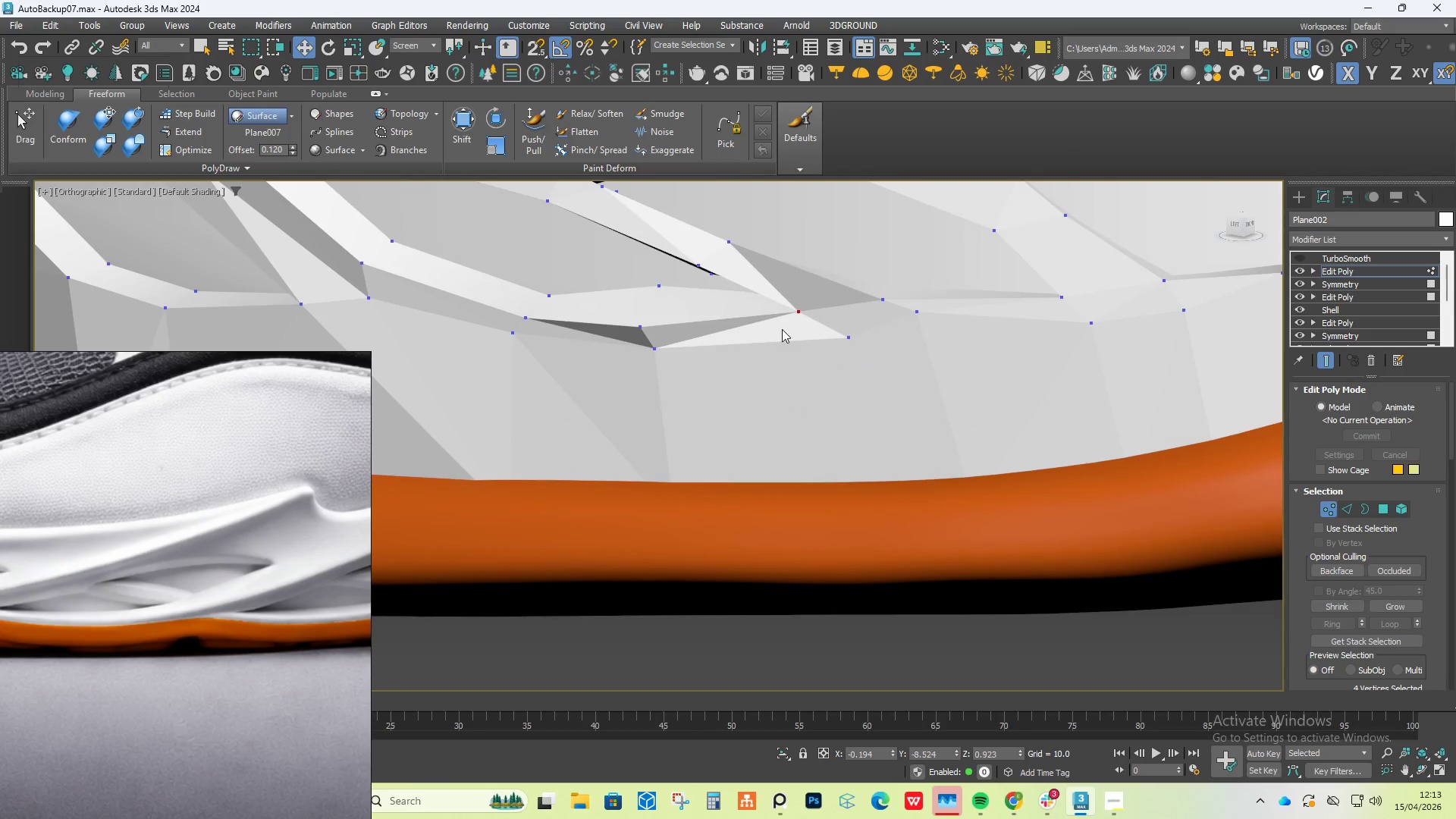 
hold_key(key=AltLeft, duration=0.34)
 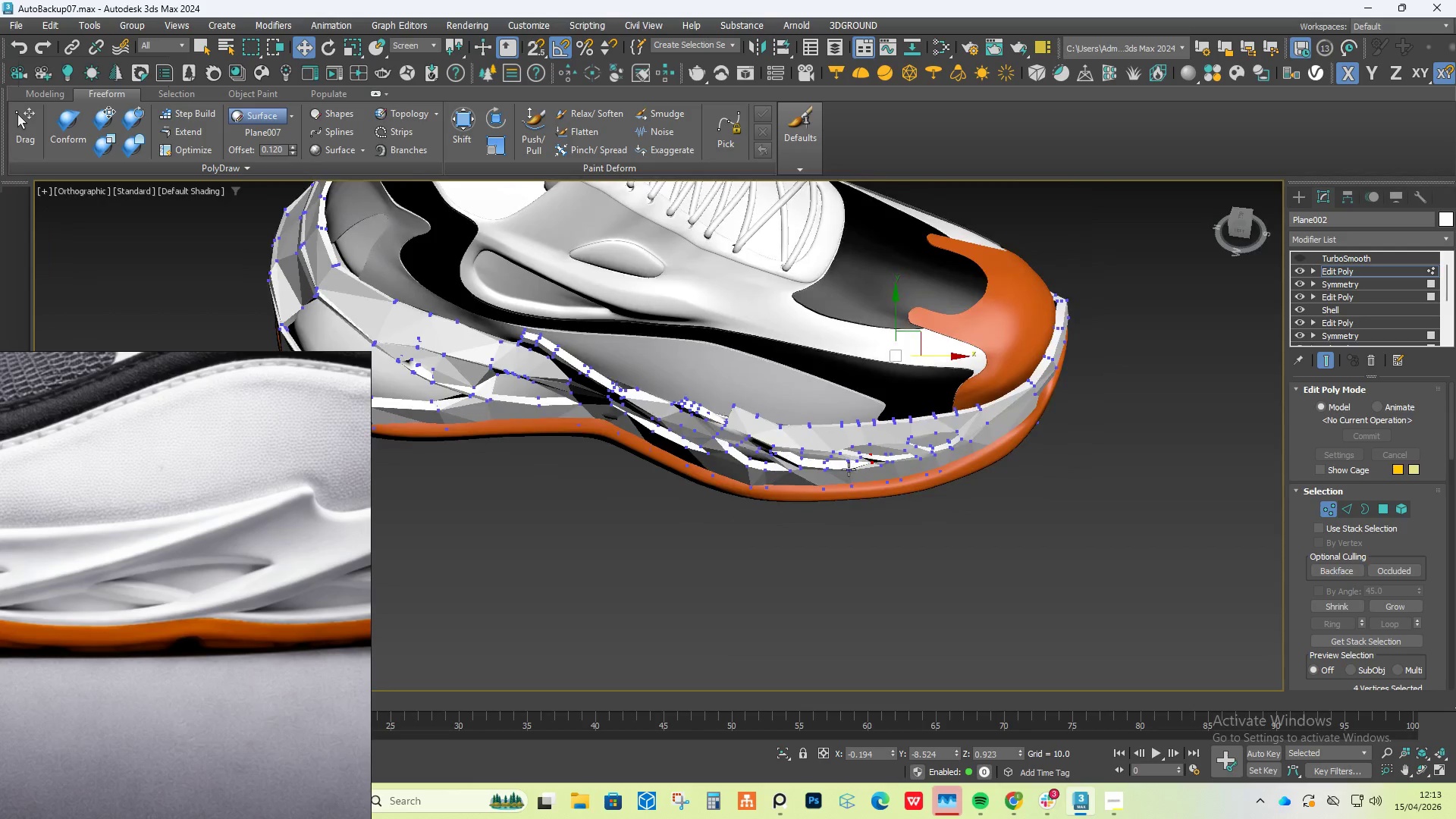 
scroll: coordinate [819, 391], scroll_direction: down, amount: 6.0
 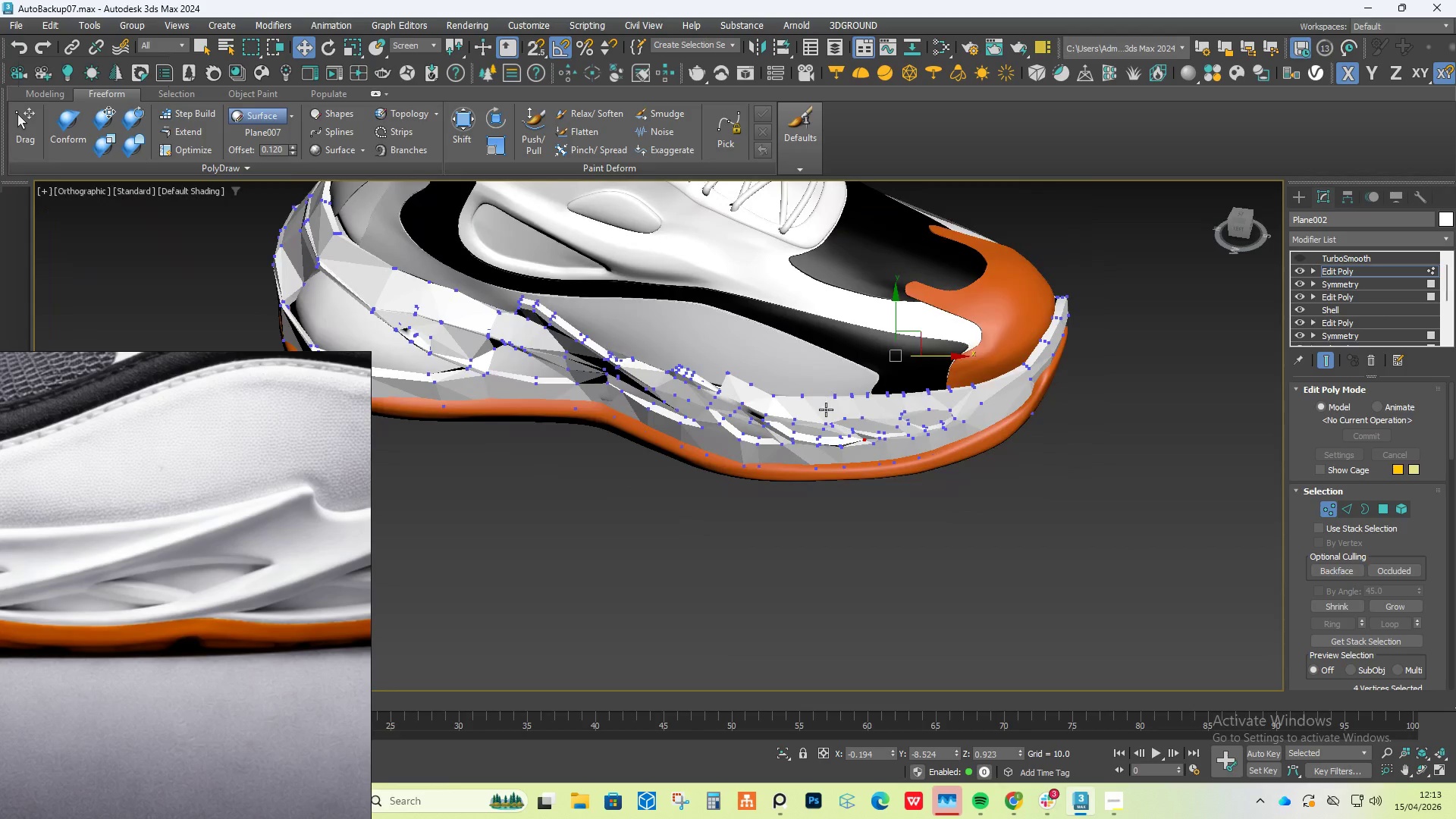 
scroll: coordinate [858, 469], scroll_direction: up, amount: 5.0
 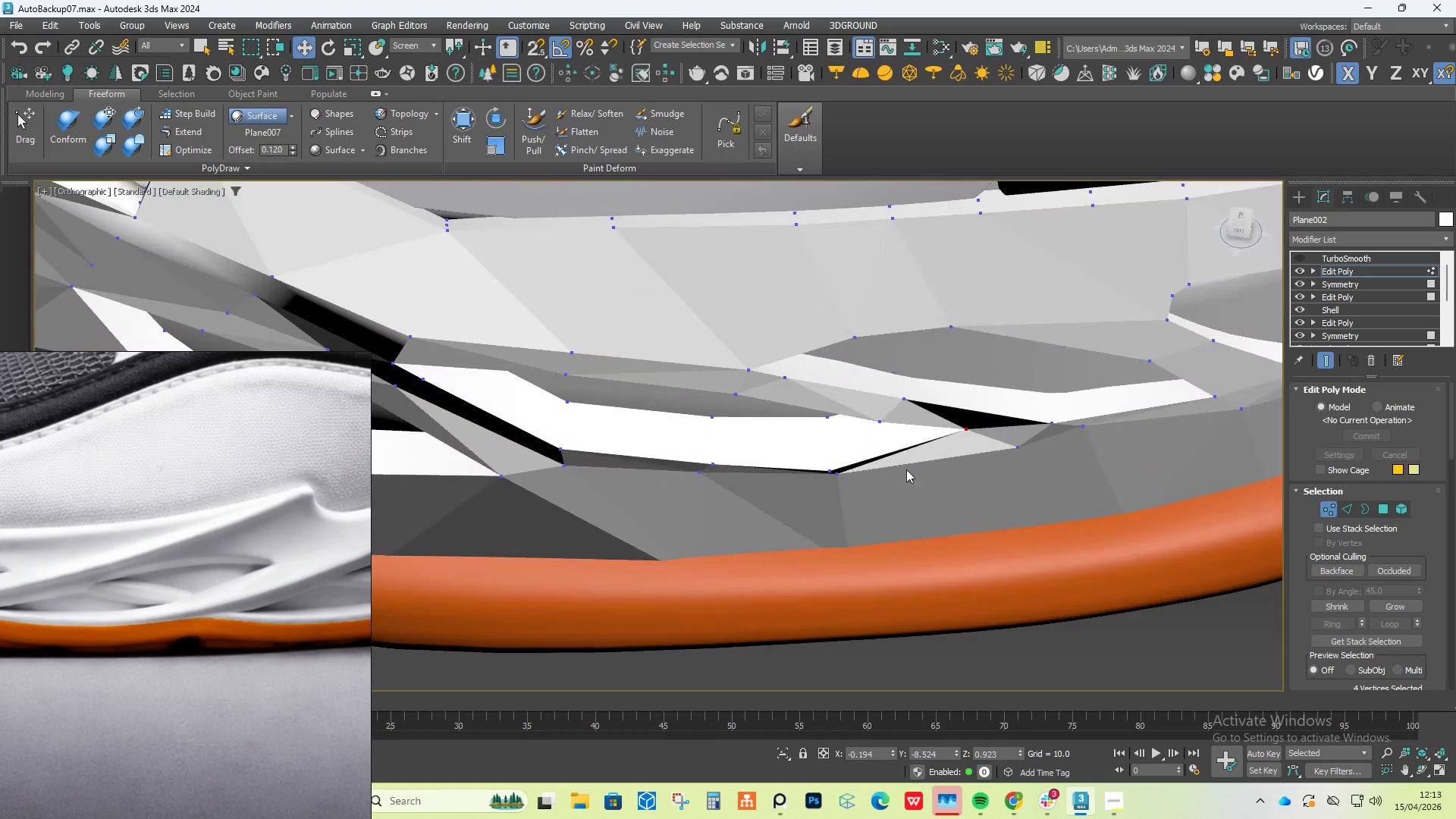 
key(Control+Z)
 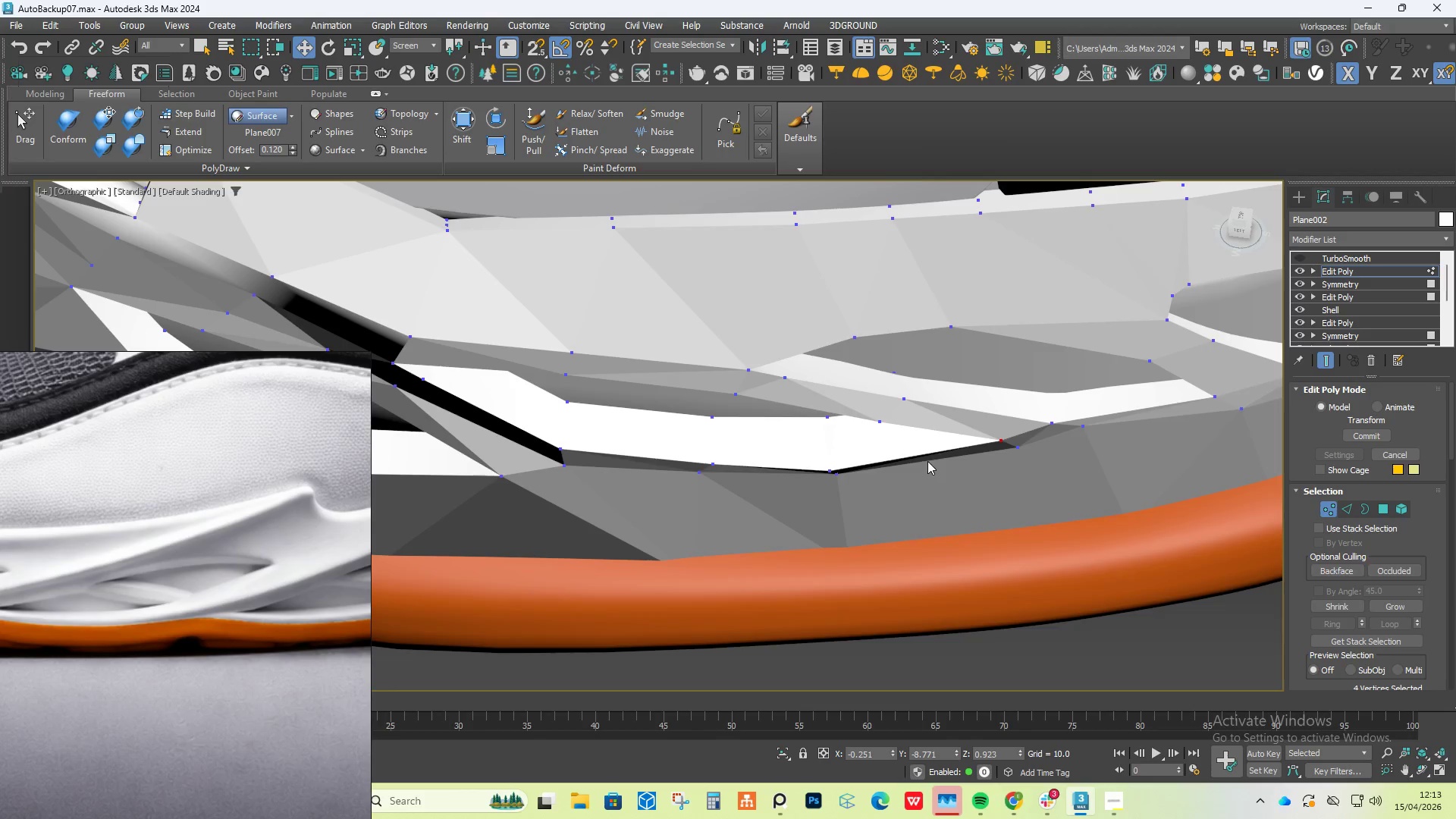 
scroll: coordinate [933, 458], scroll_direction: down, amount: 3.0
 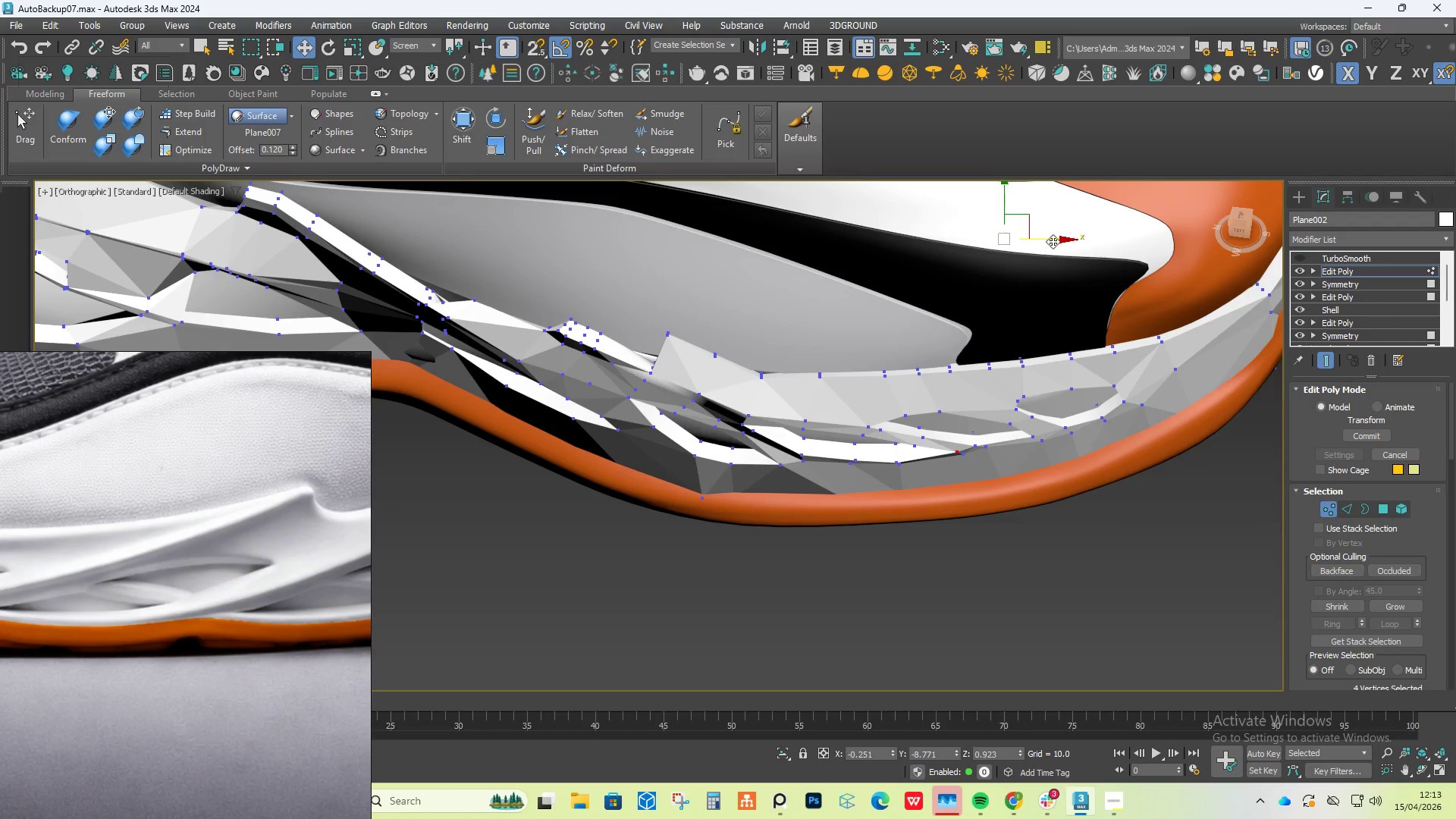 
left_click_drag(start_coordinate=[1053, 241], to_coordinate=[1033, 240])
 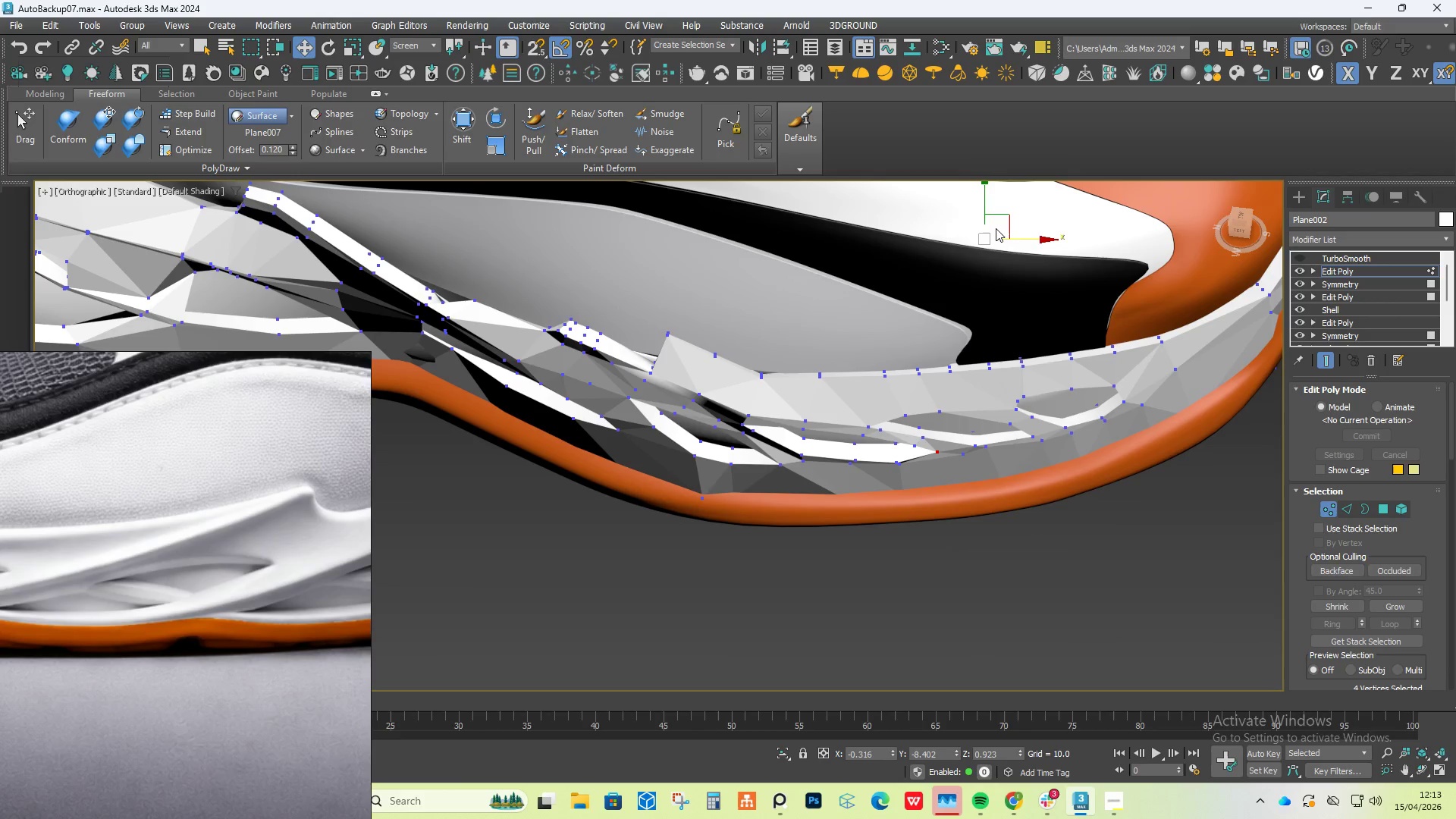 
key(R)
 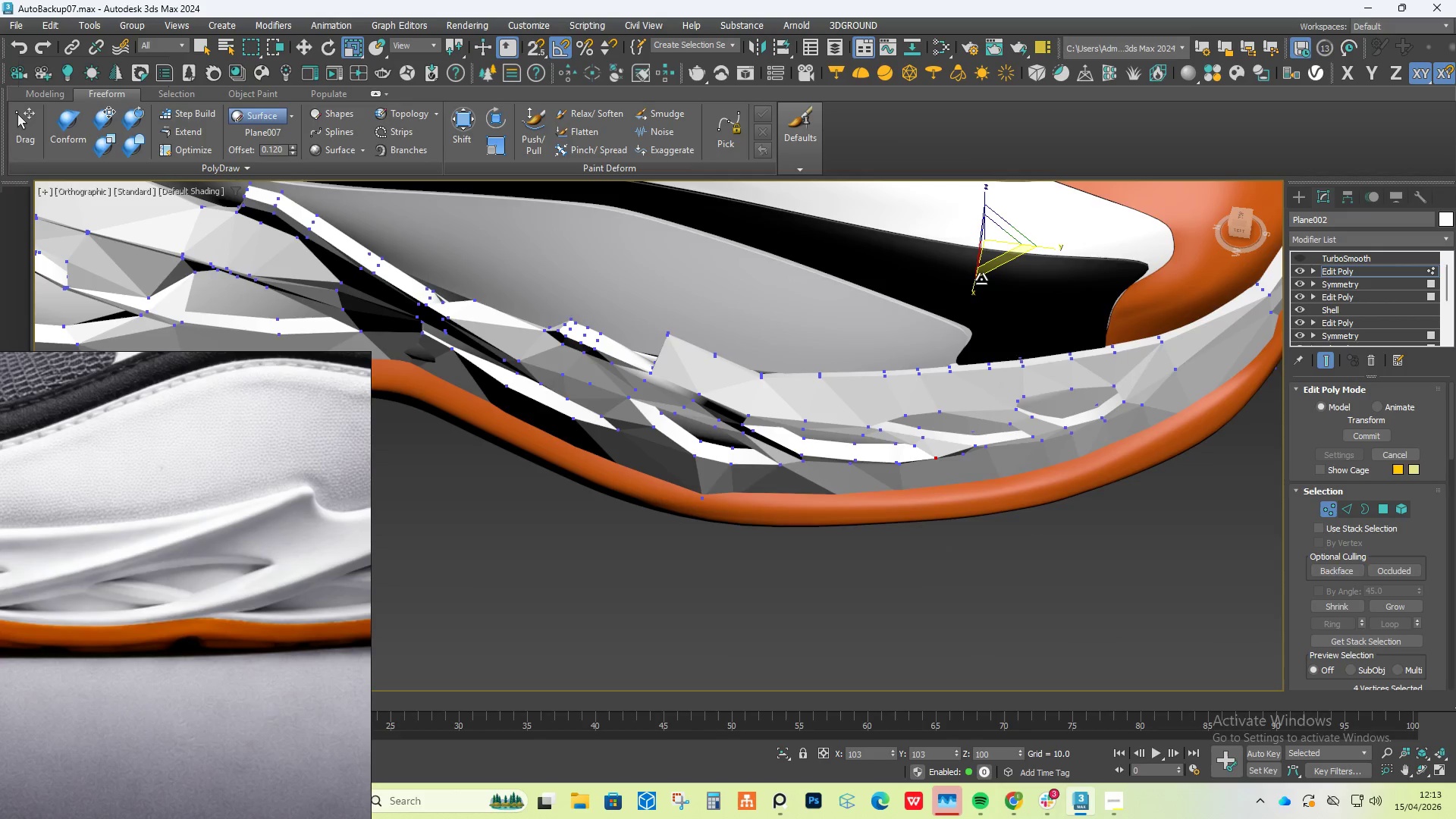 
hold_key(key=AltLeft, duration=0.62)
 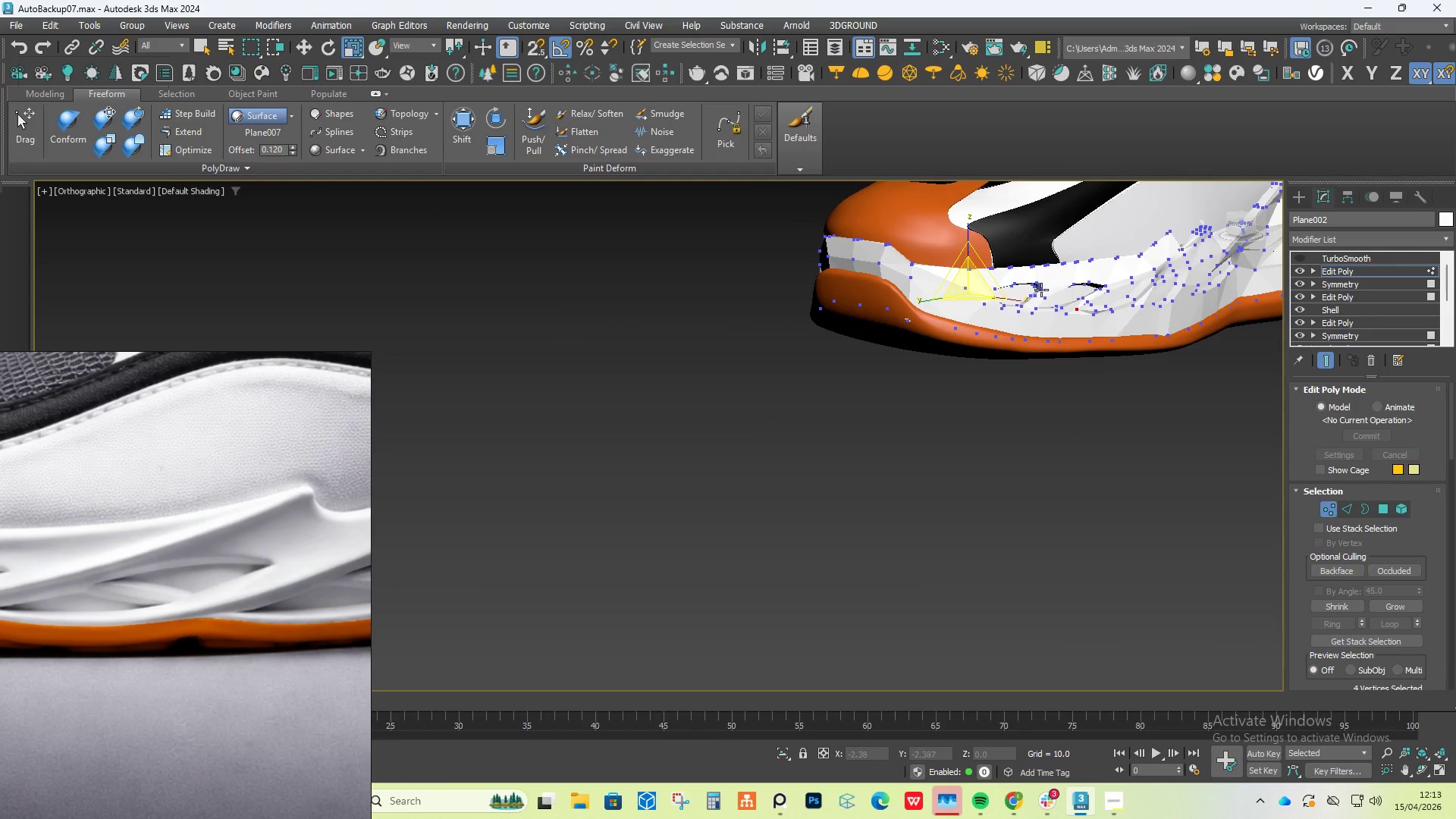 
scroll: coordinate [951, 348], scroll_direction: down, amount: 2.0
 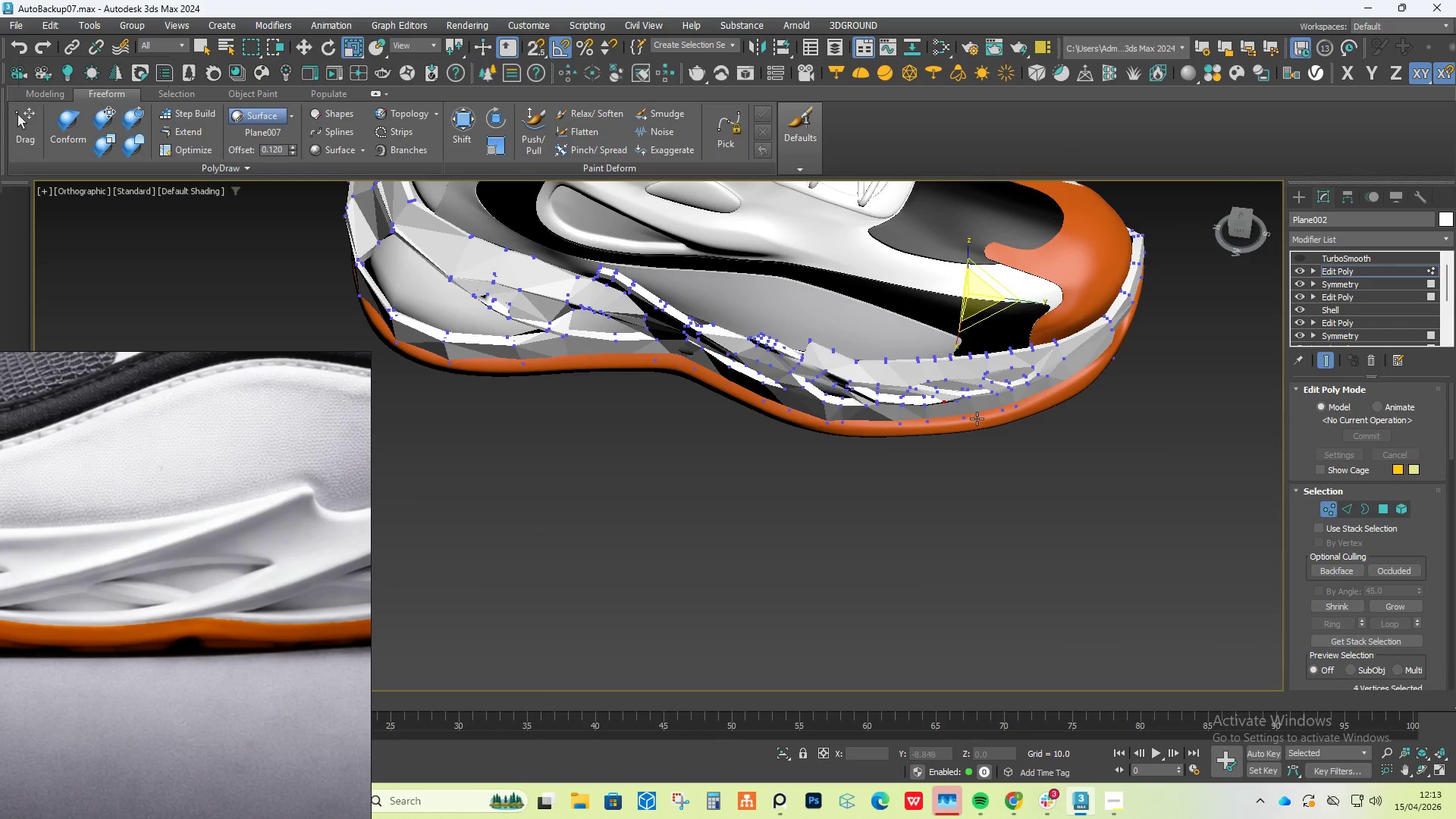 
scroll: coordinate [1090, 289], scroll_direction: up, amount: 4.0
 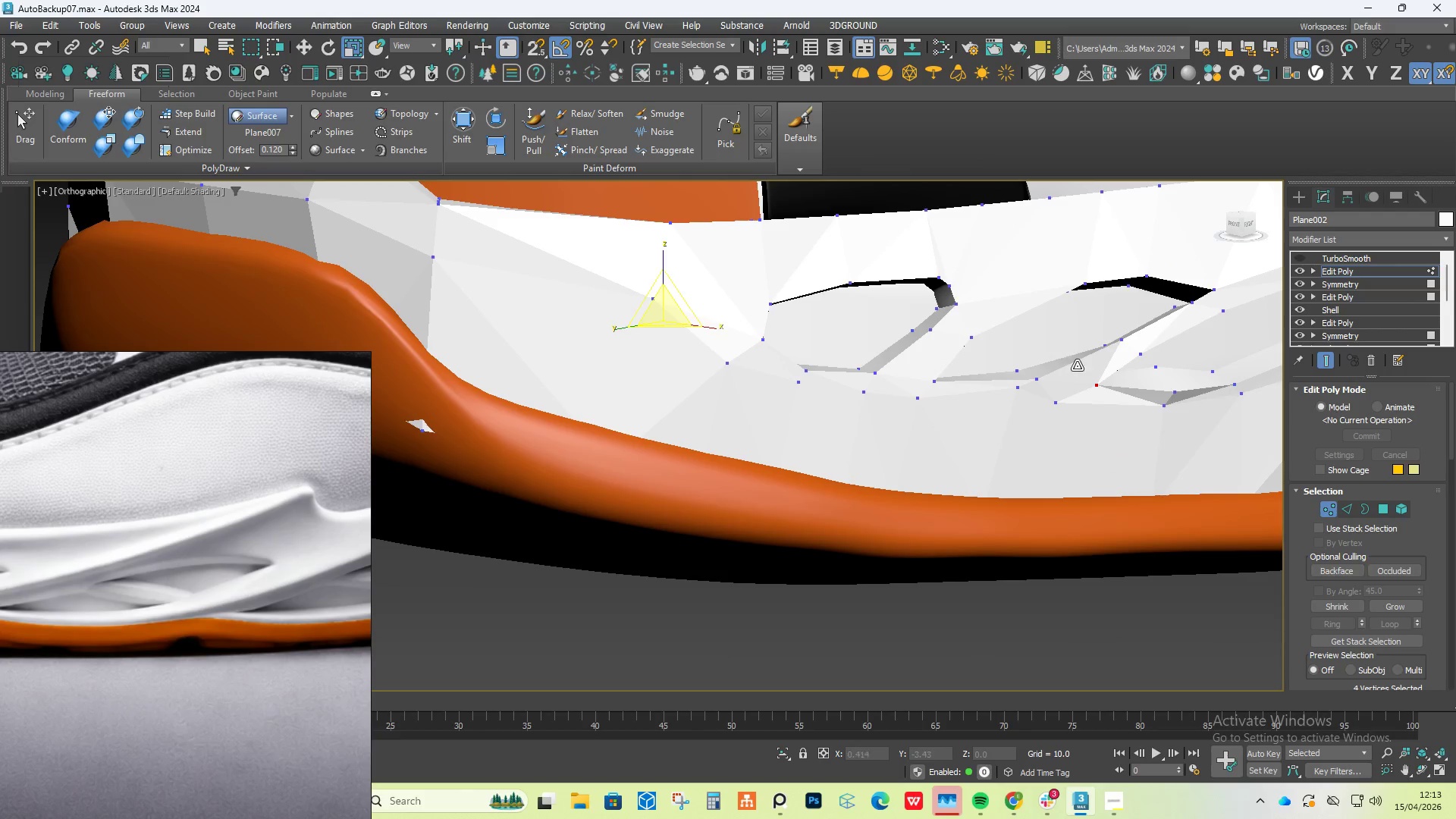 
hold_key(key=AltLeft, duration=1.05)
 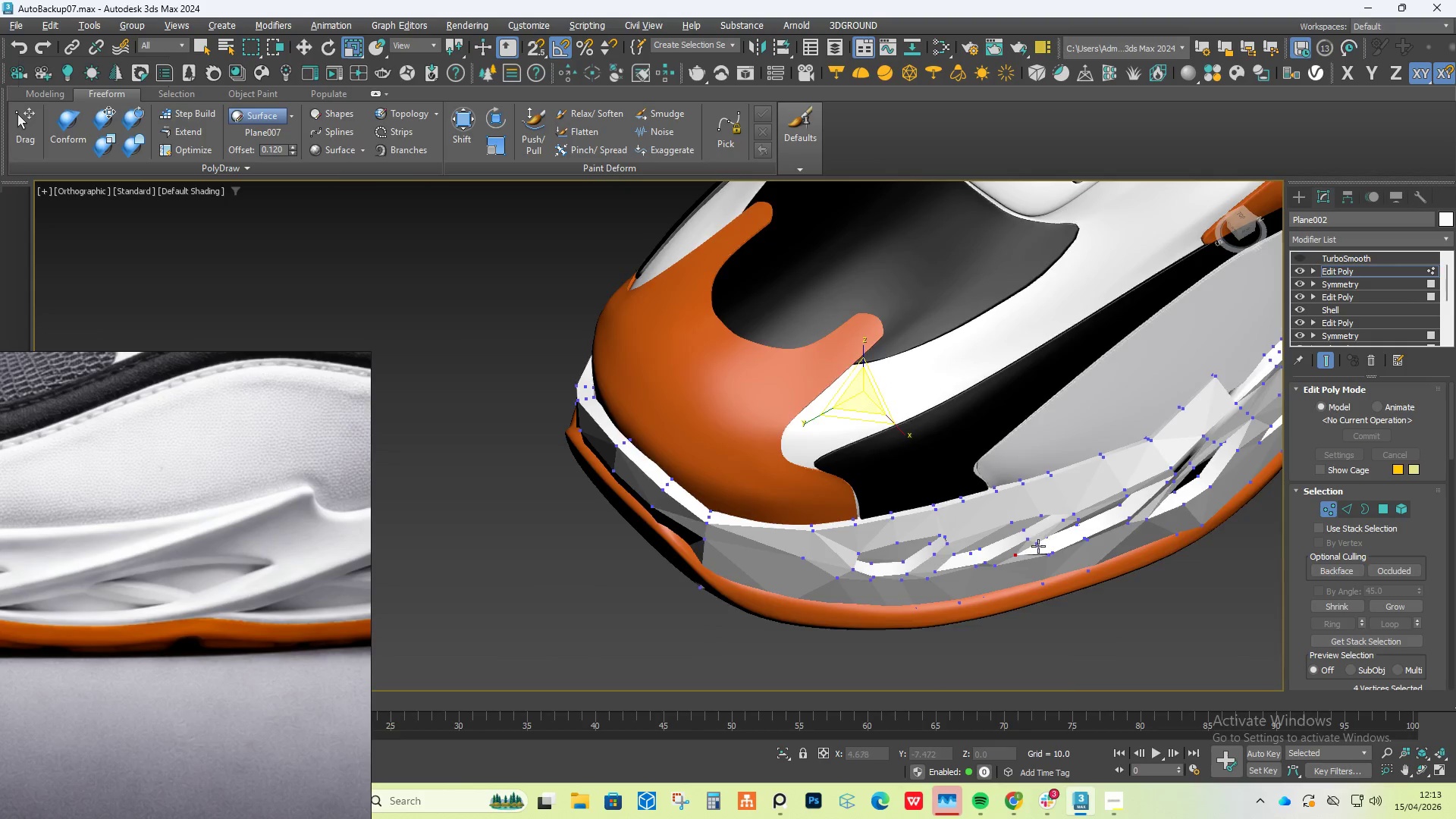 
hold_key(key=AltLeft, duration=0.34)
 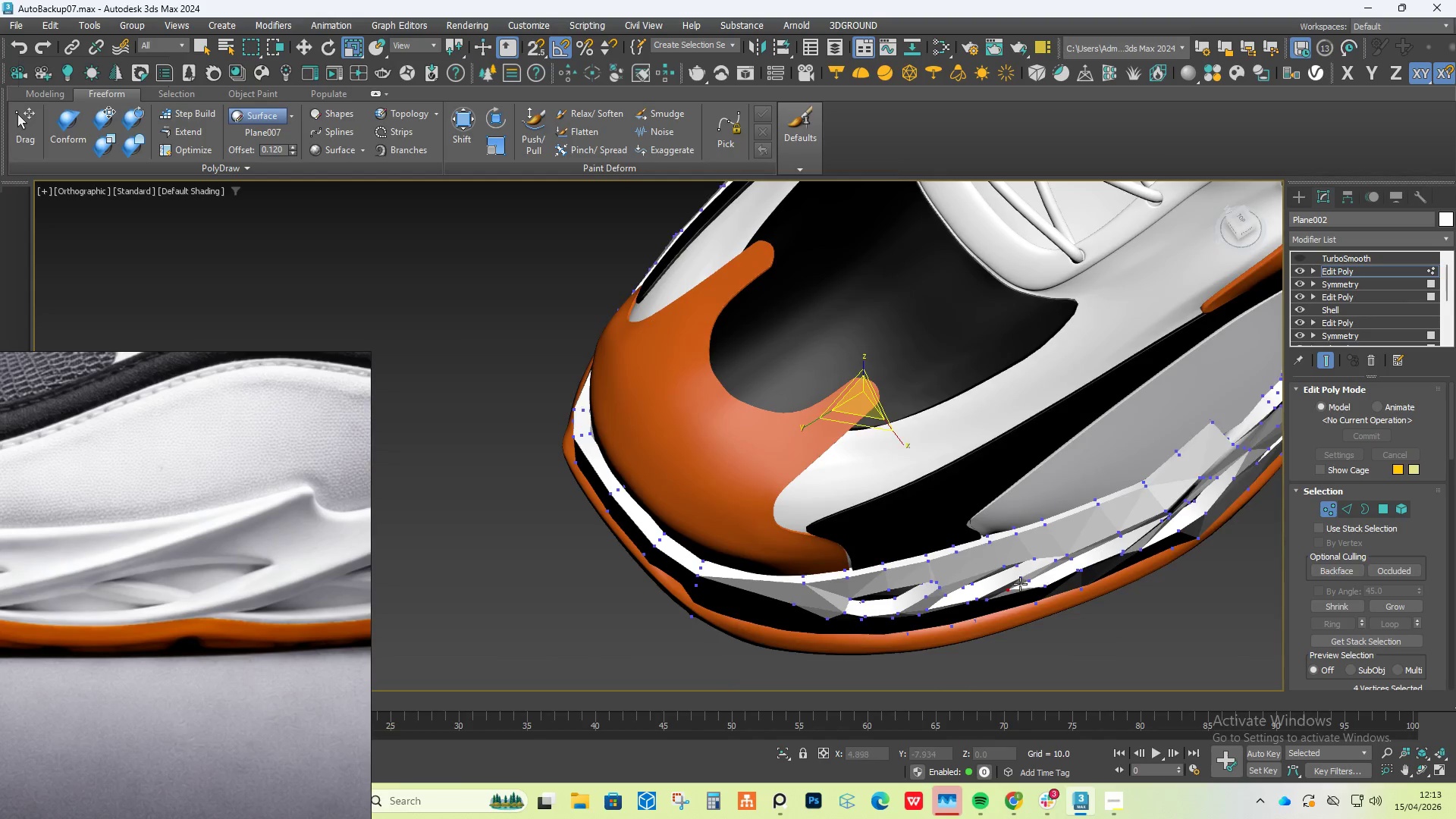 
scroll: coordinate [1064, 454], scroll_direction: down, amount: 3.0
 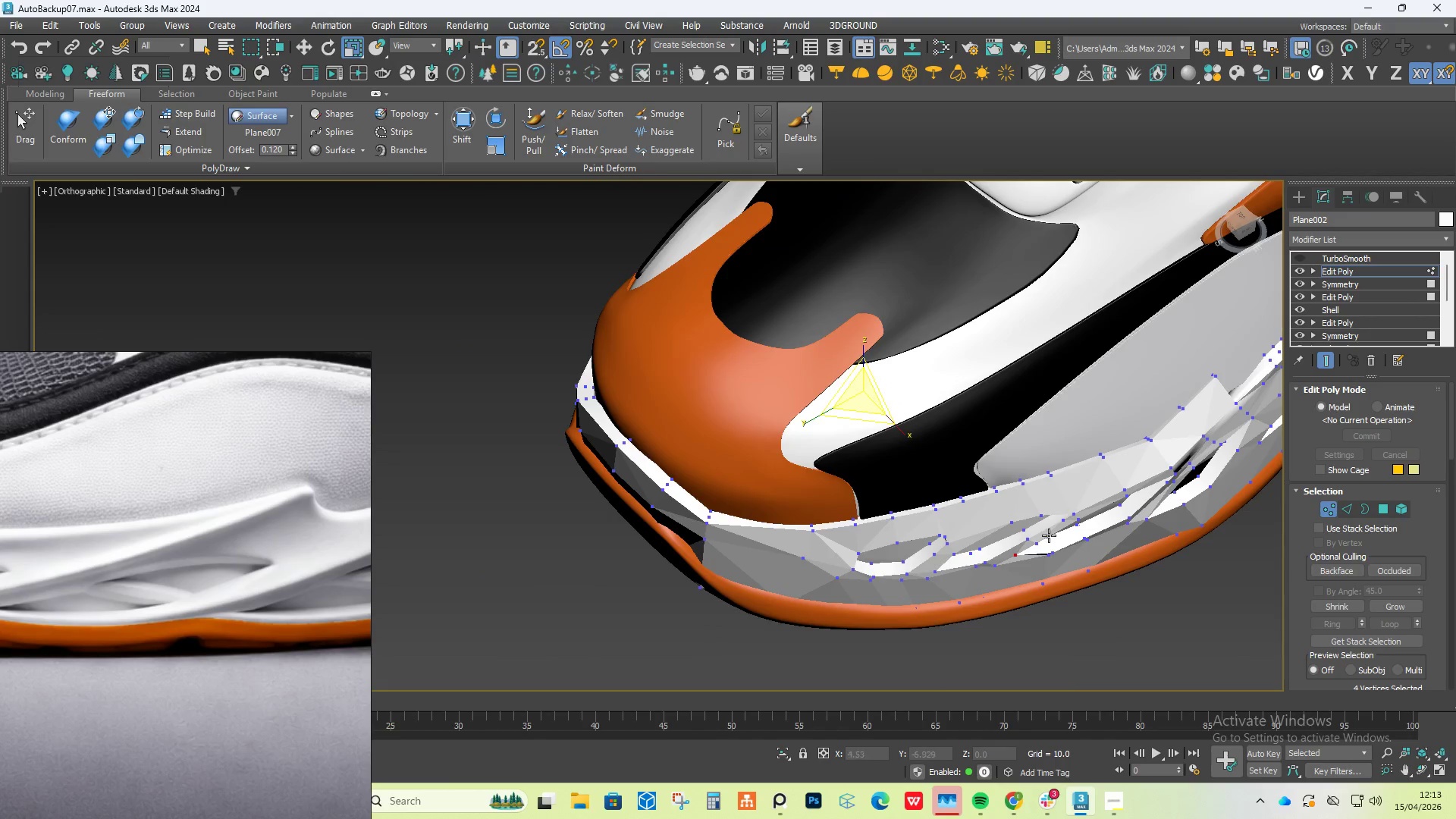 
scroll: coordinate [1025, 588], scroll_direction: up, amount: 3.0
 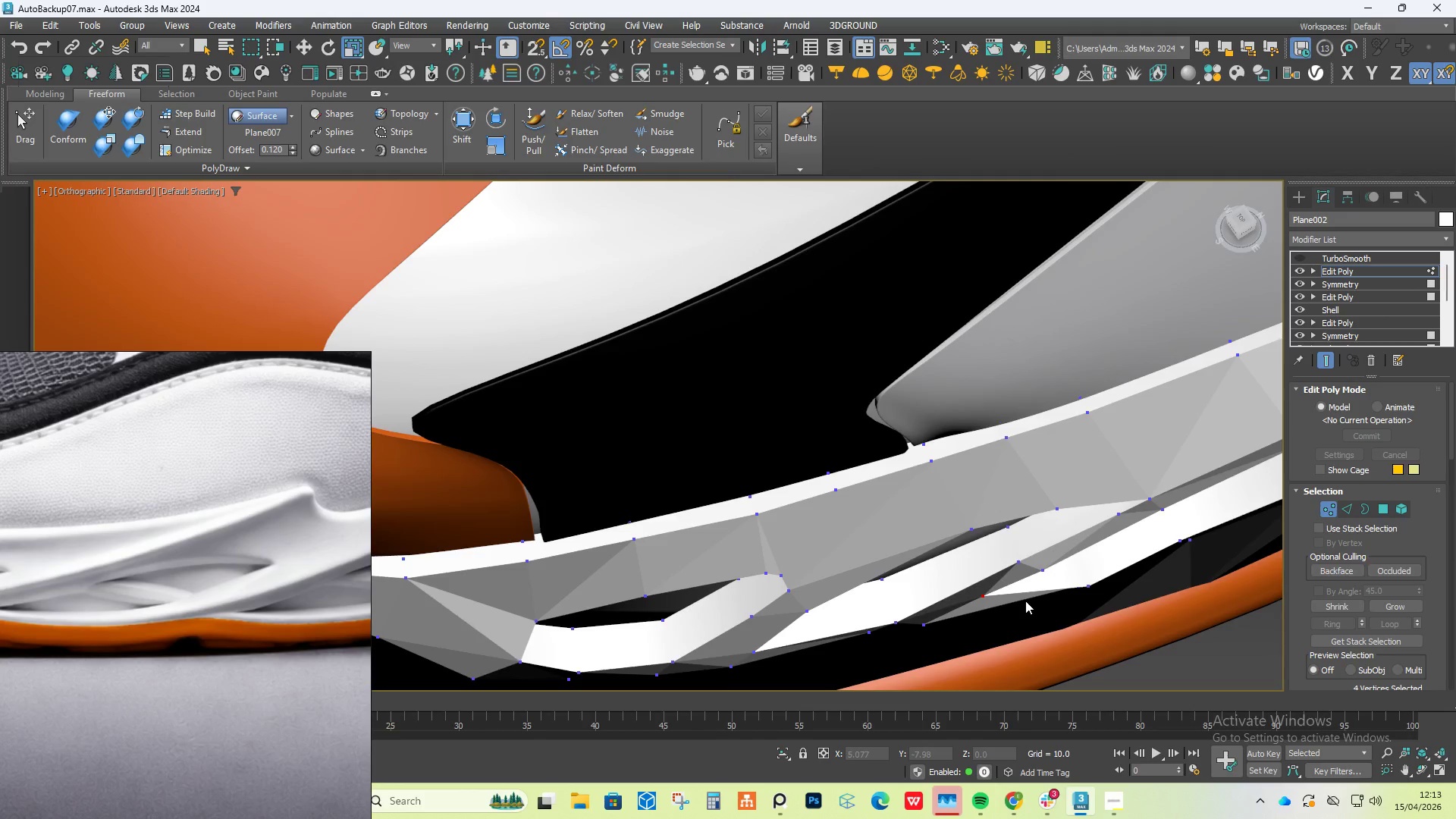 
key(Control+Z)
 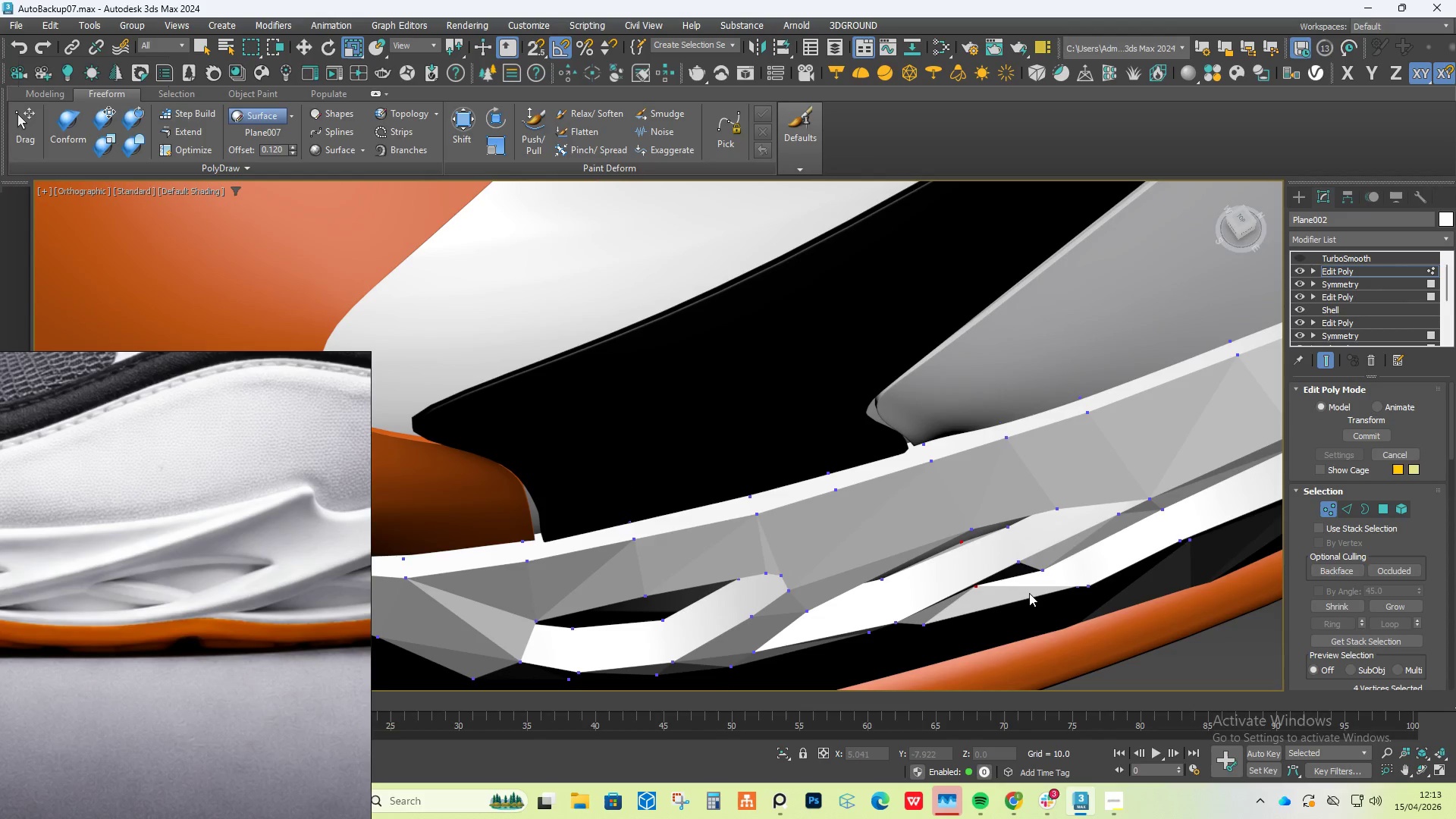 
hold_key(key=ControlLeft, duration=0.81)
 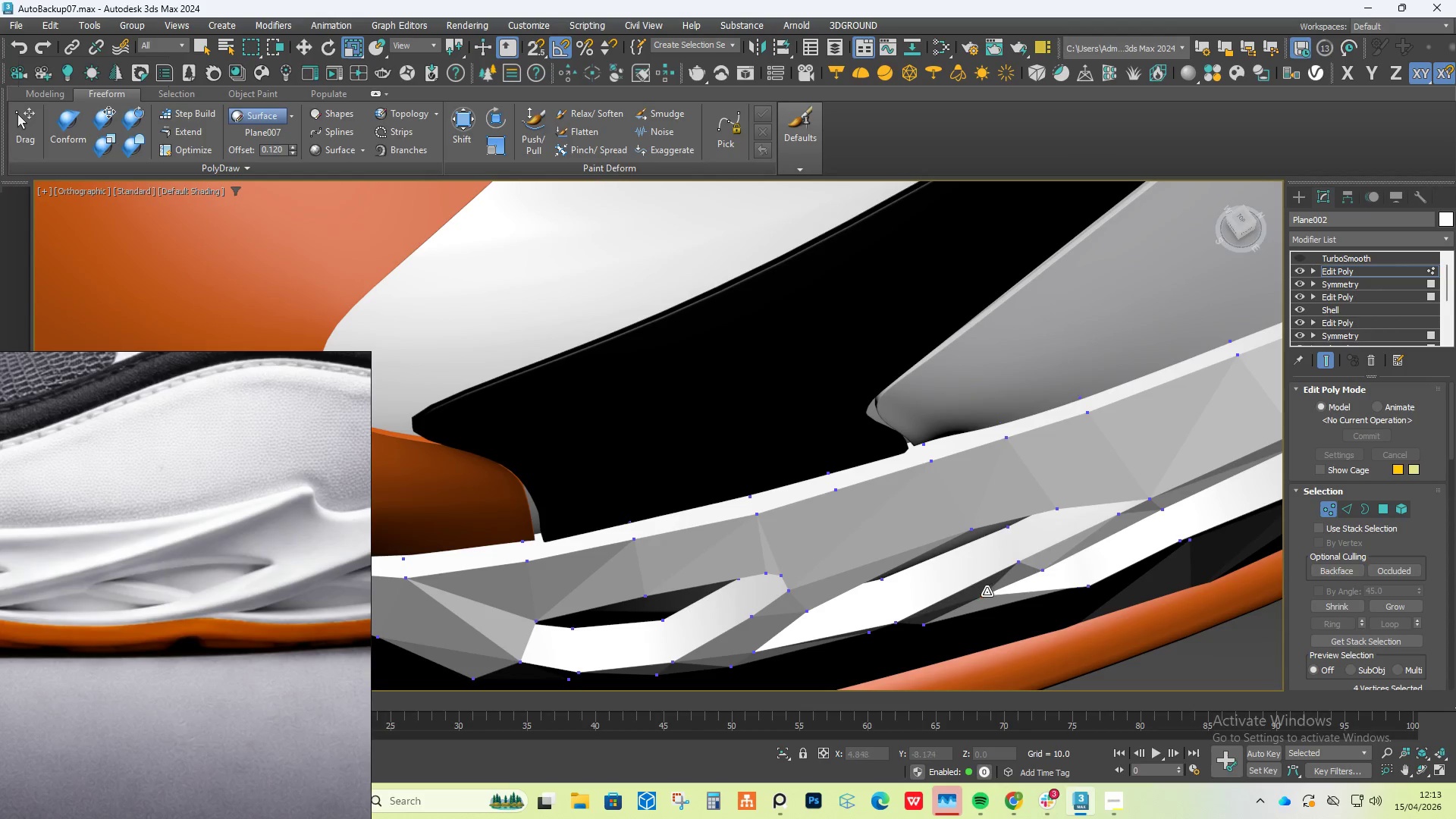 
left_click([986, 595])
 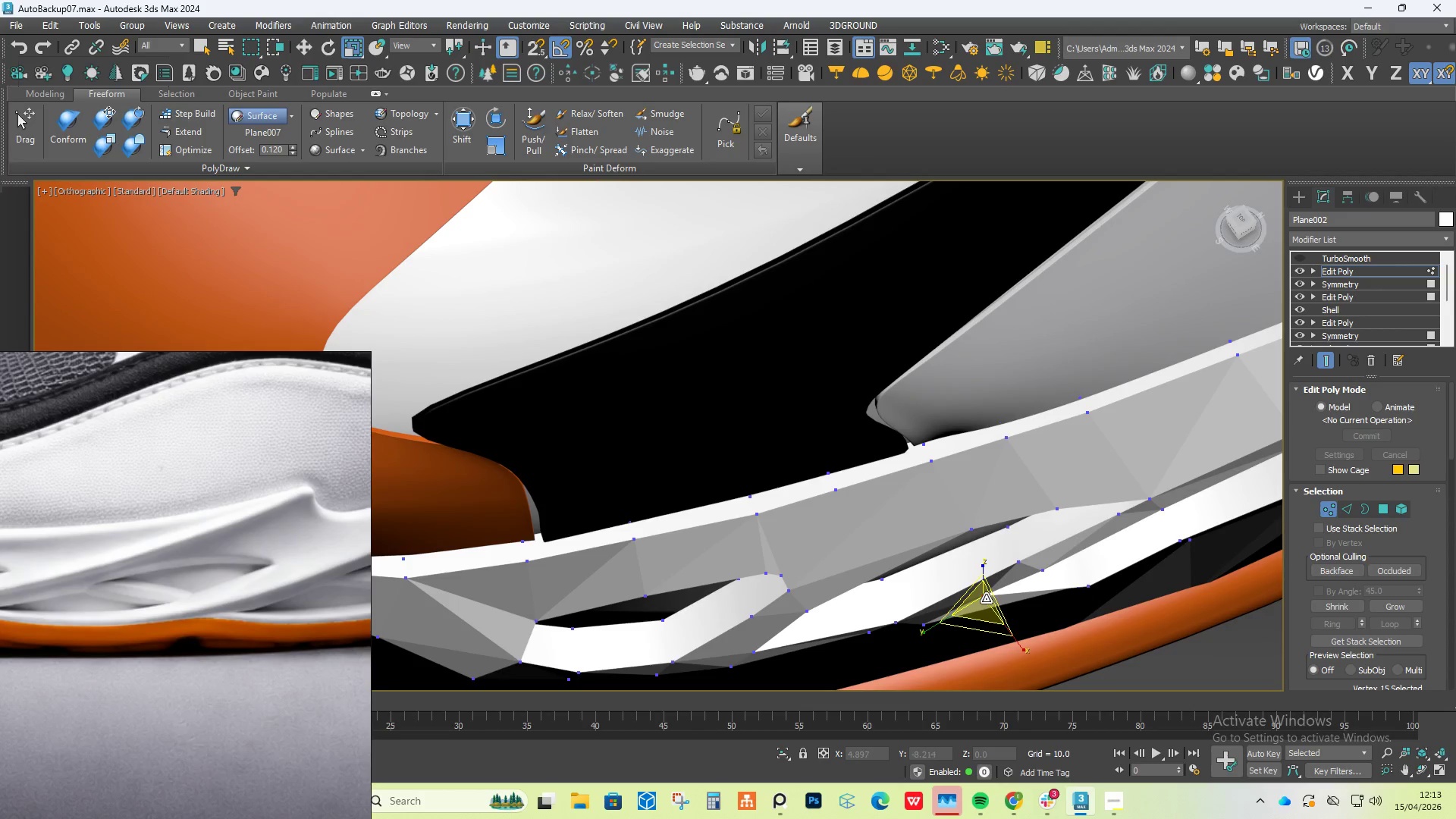 
key(W)
 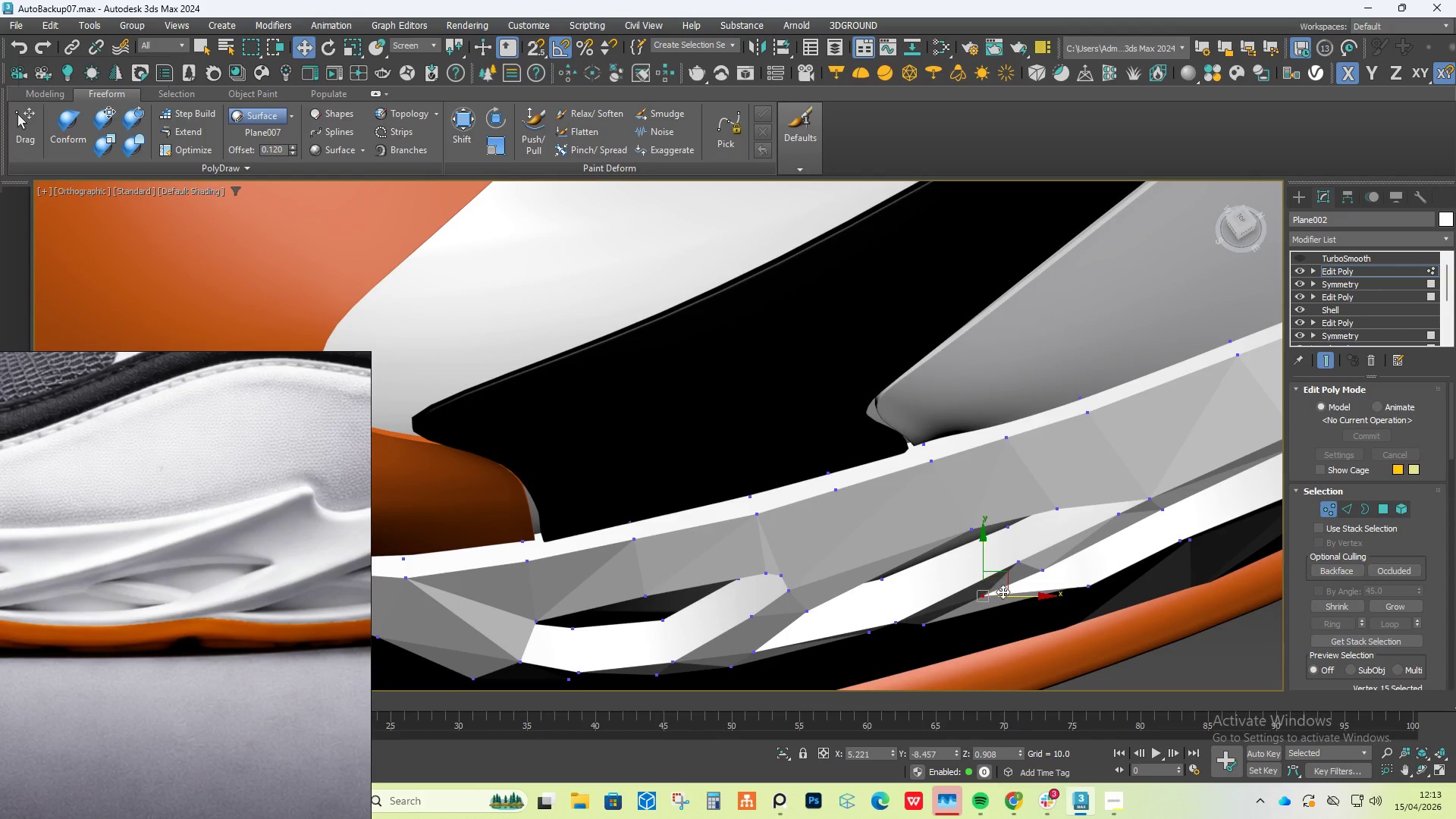 
hold_key(key=AltLeft, duration=1.17)
 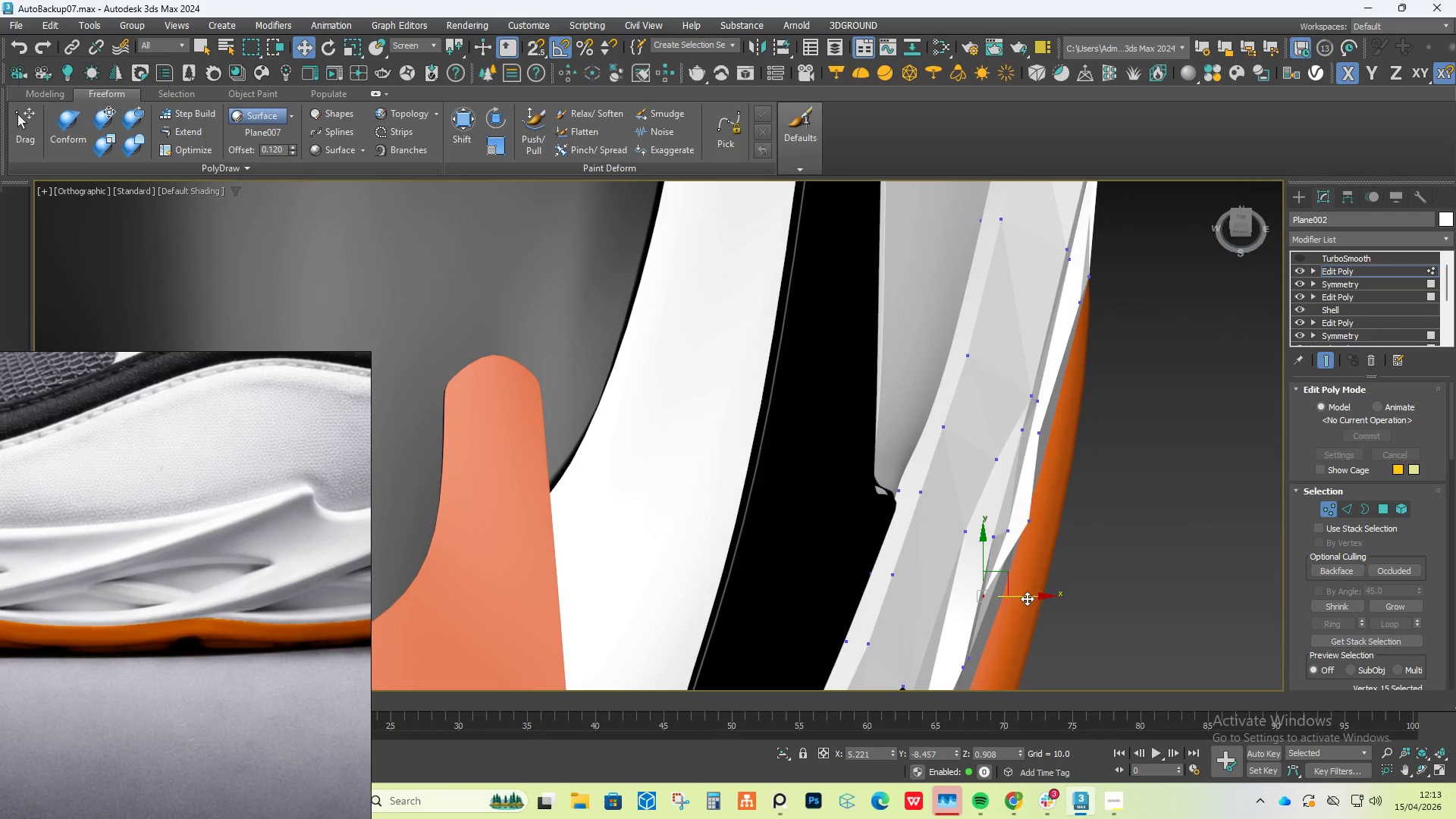 
hold_key(key=AltLeft, duration=0.64)
scroll: coordinate [1054, 603], scroll_direction: up, amount: 1.0
 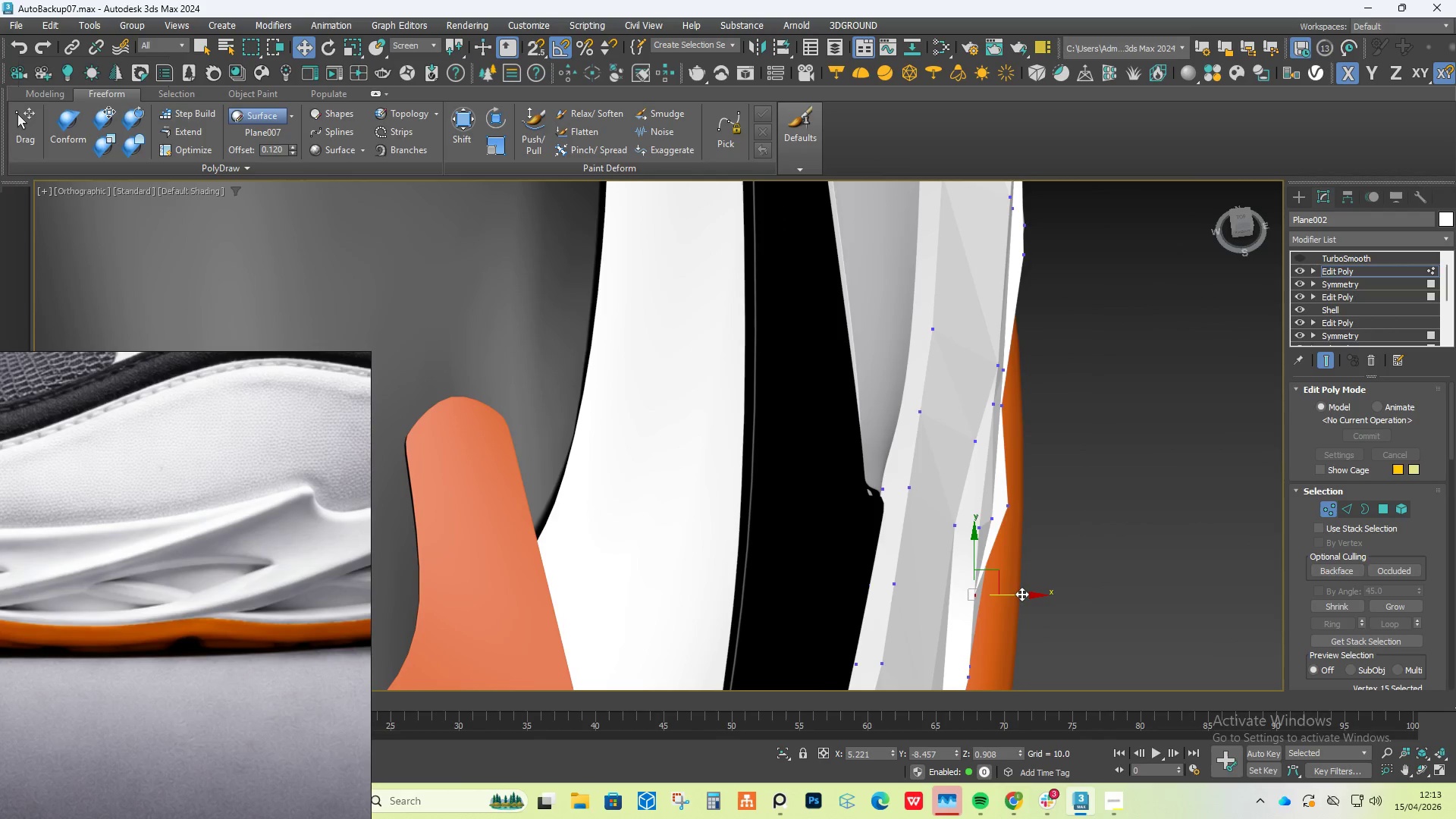 
left_click_drag(start_coordinate=[1020, 595], to_coordinate=[1031, 597])
 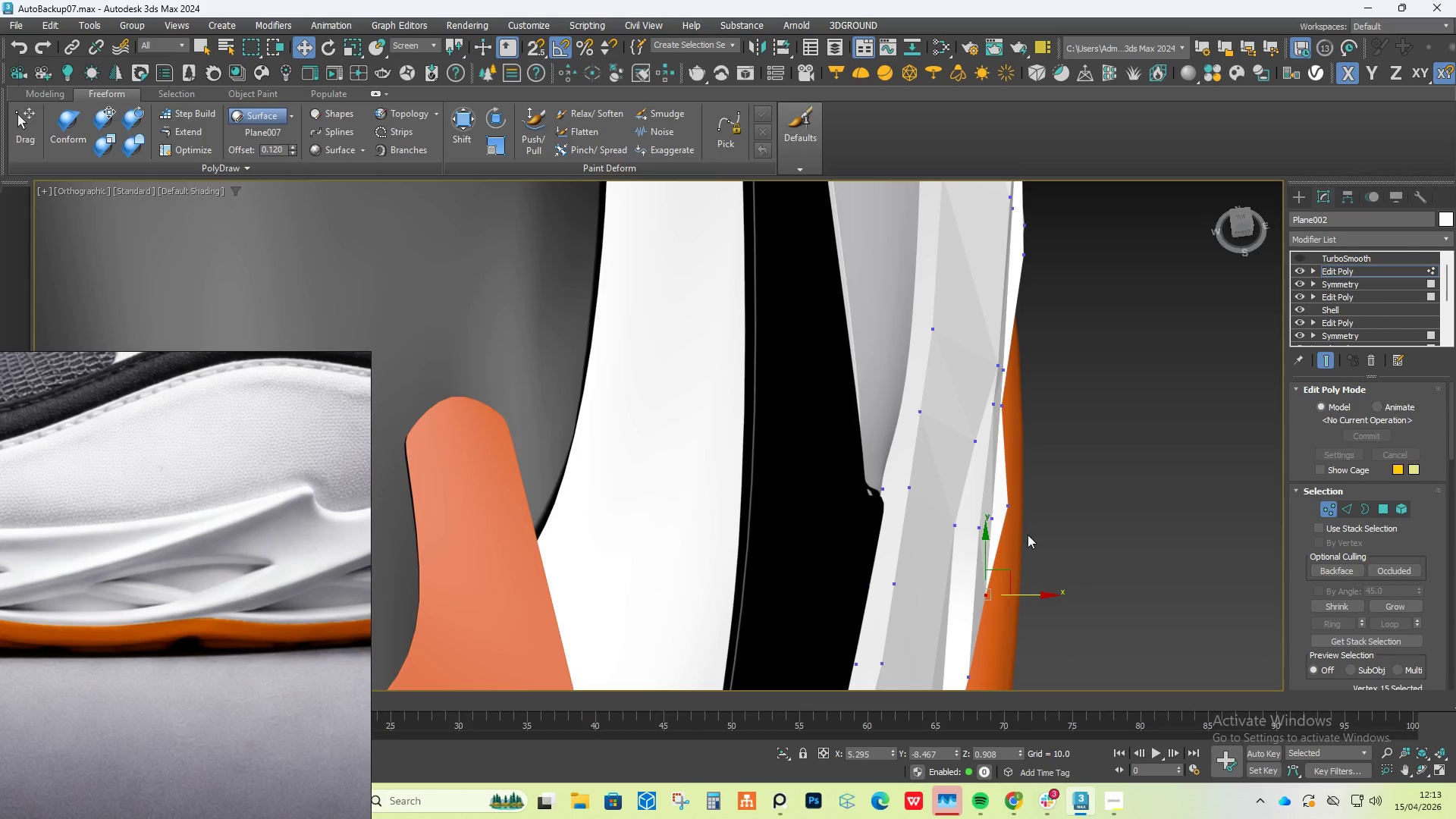 
hold_key(key=AltLeft, duration=0.69)
 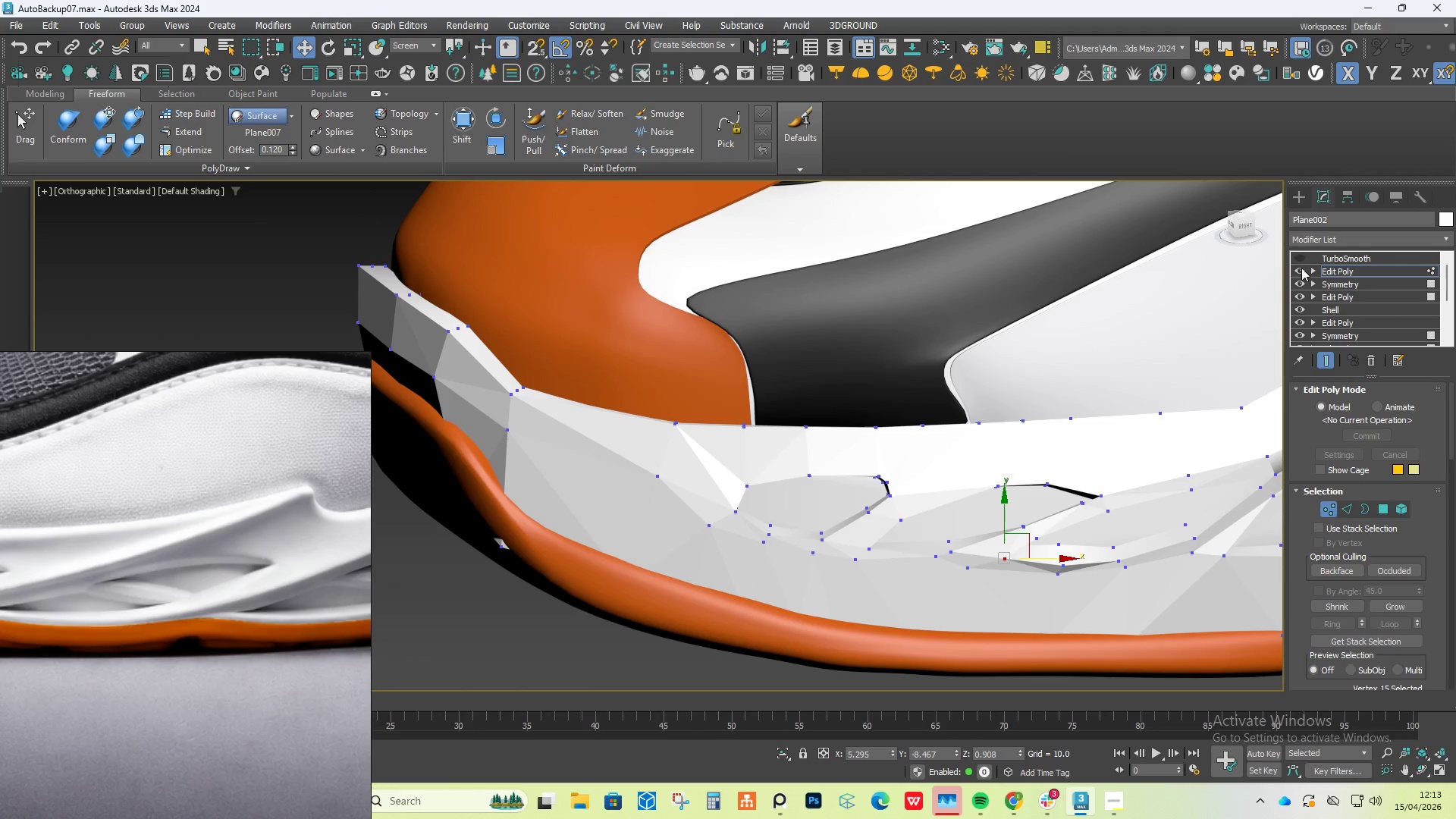 
scroll: coordinate [1023, 522], scroll_direction: down, amount: 2.0
 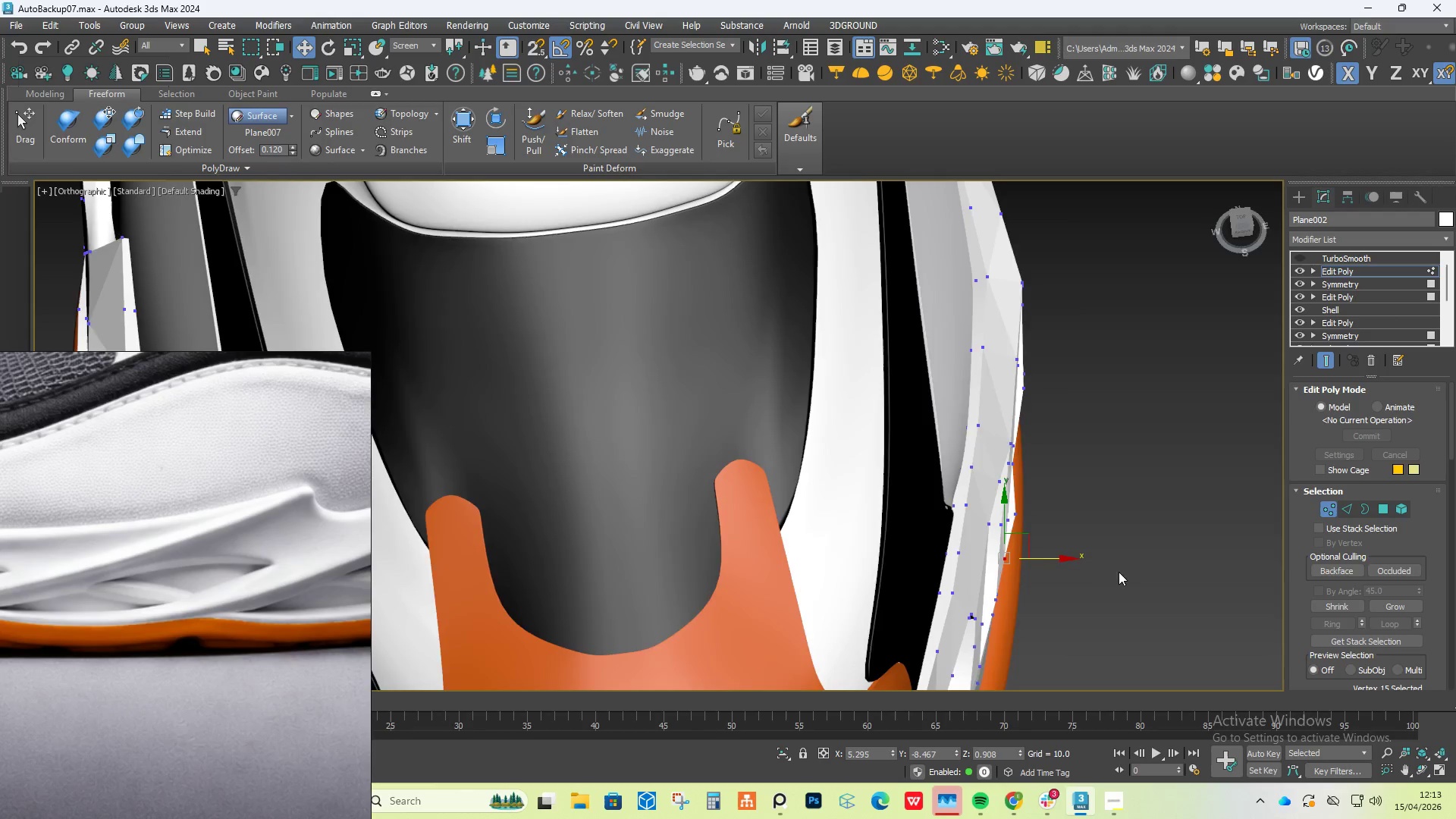 
left_click([1301, 255])
 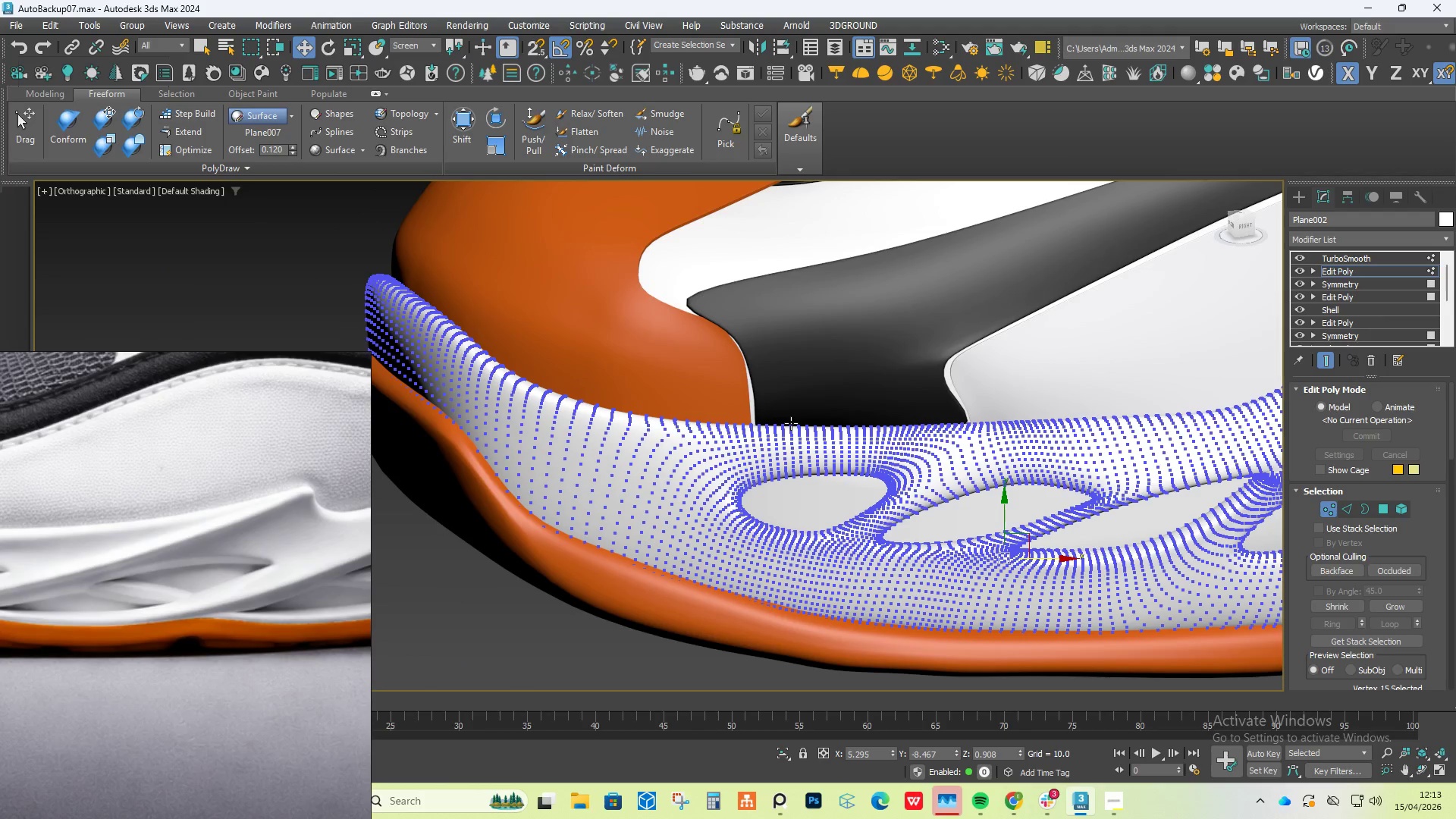 
key(F4)
 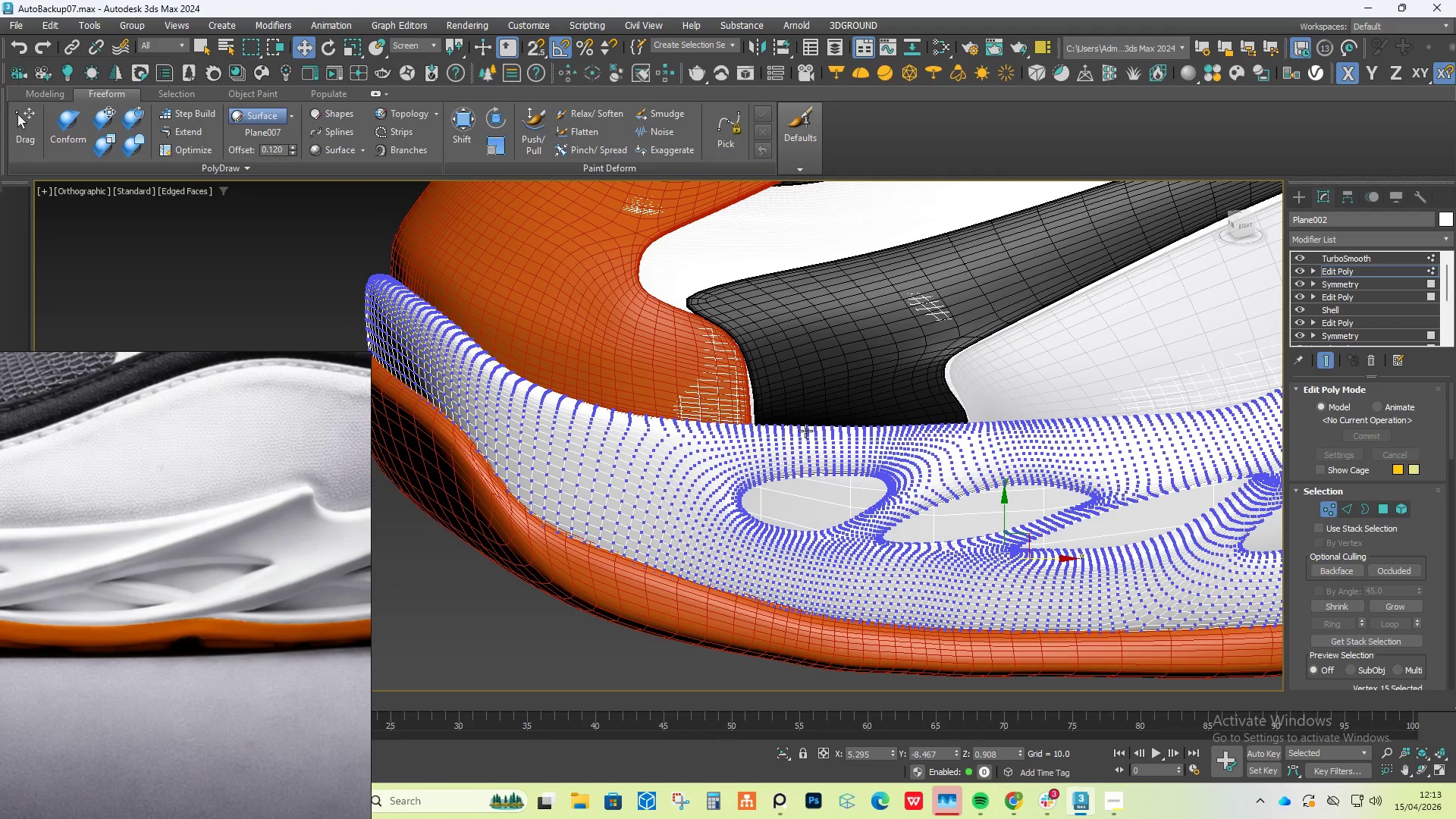 
scroll: coordinate [811, 435], scroll_direction: down, amount: 4.0
 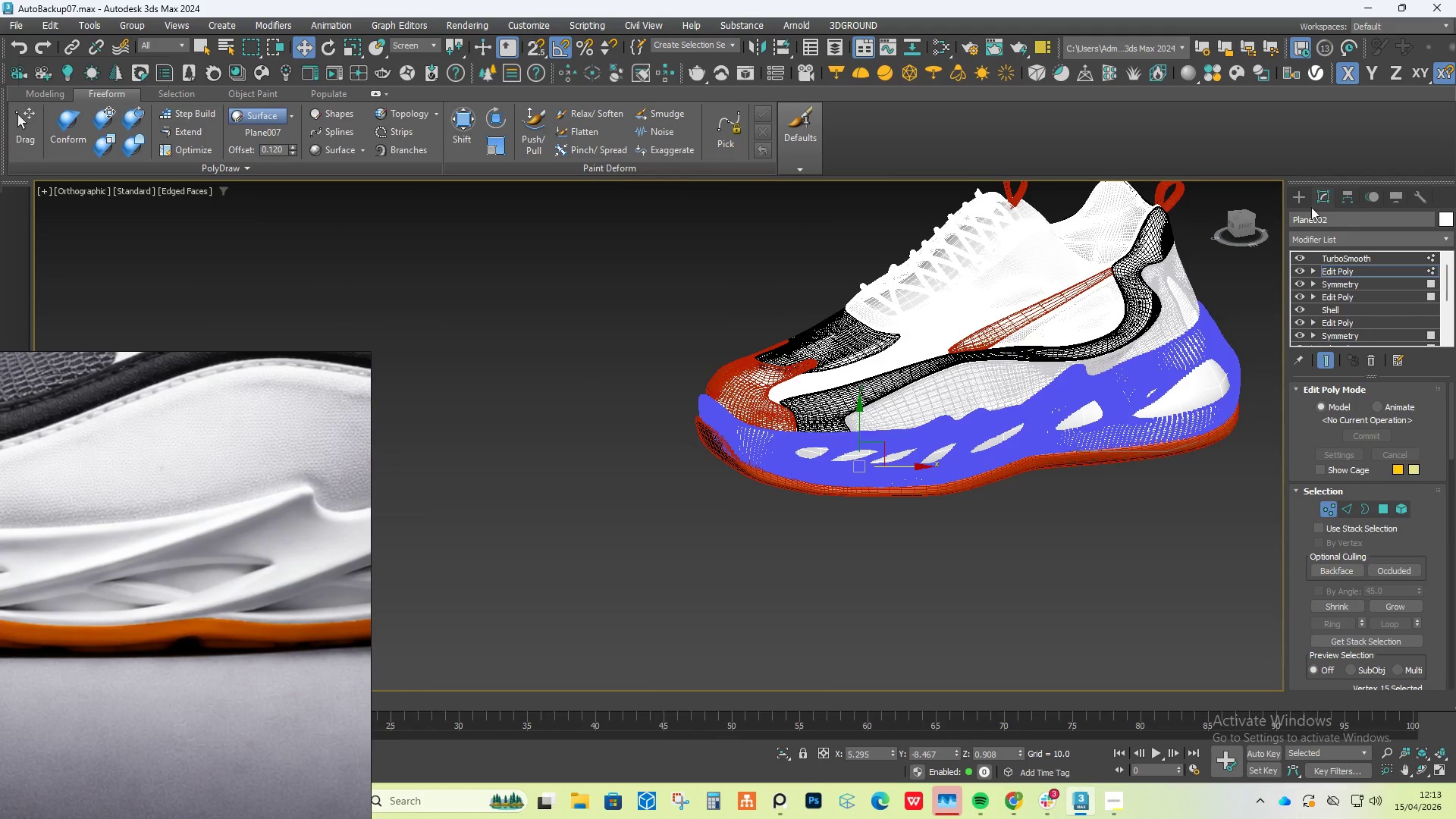 
left_click([1306, 199])
 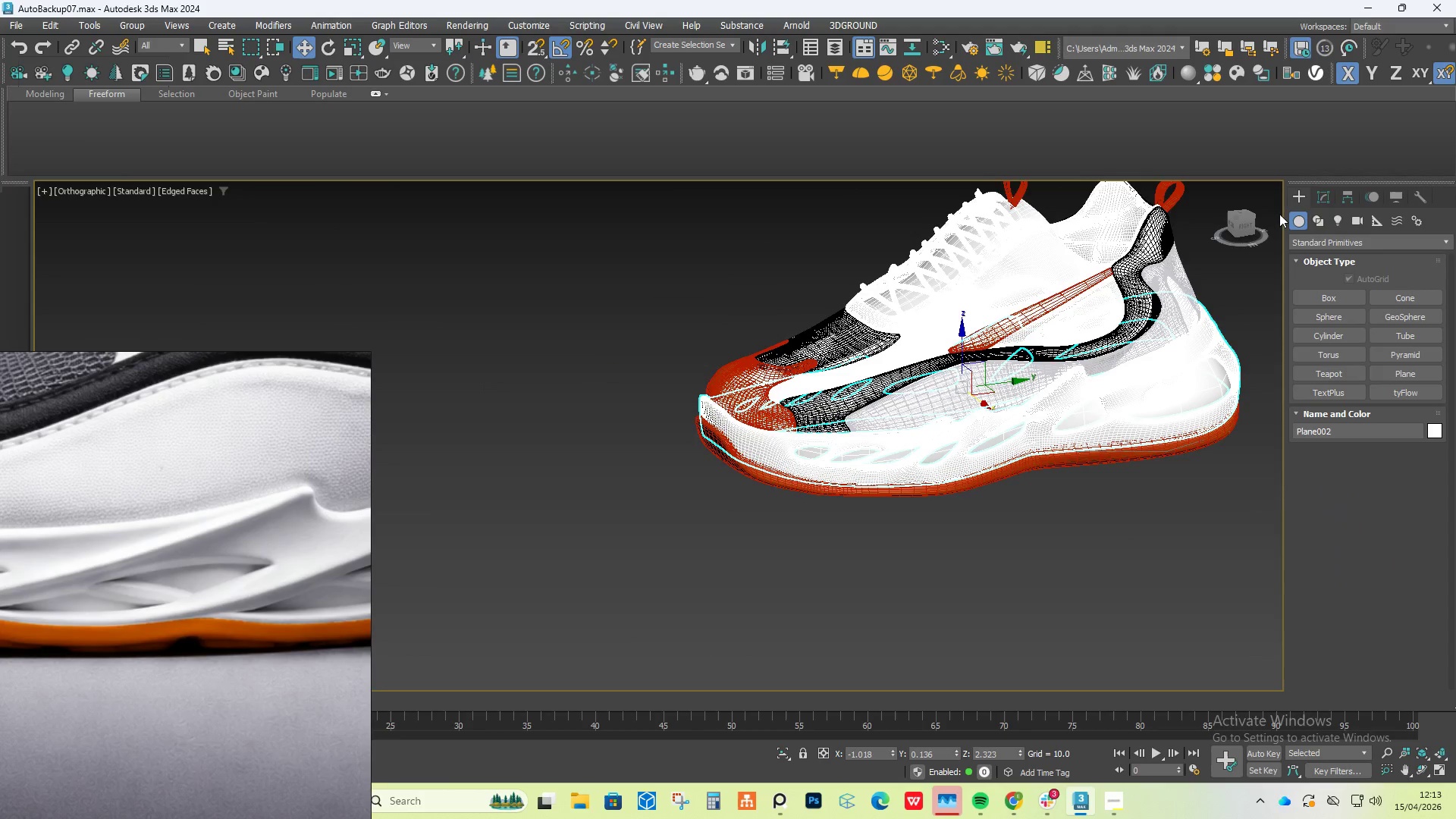 
key(F4)
 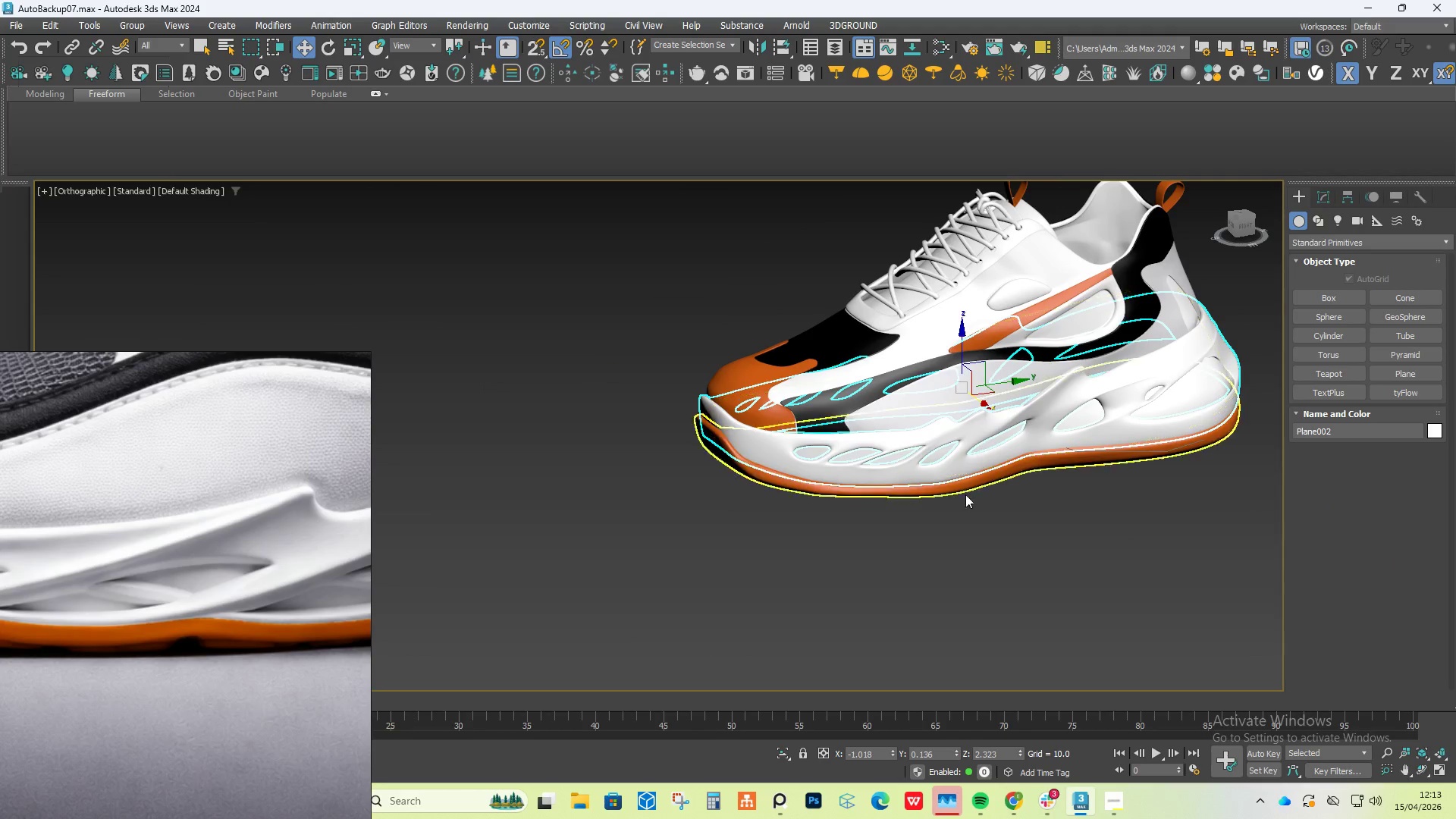 
left_click([956, 538])
 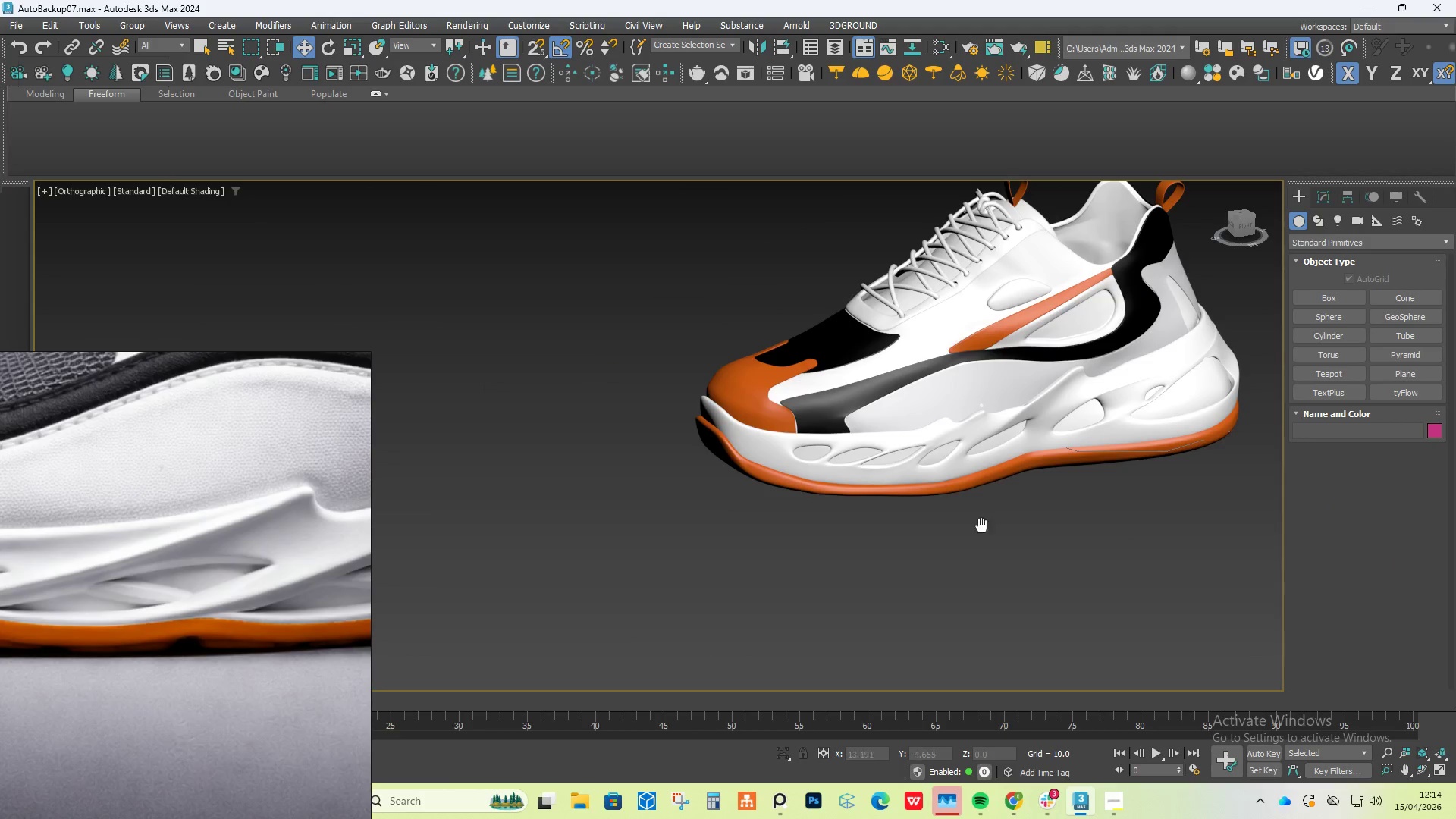 
left_click([855, 443])
 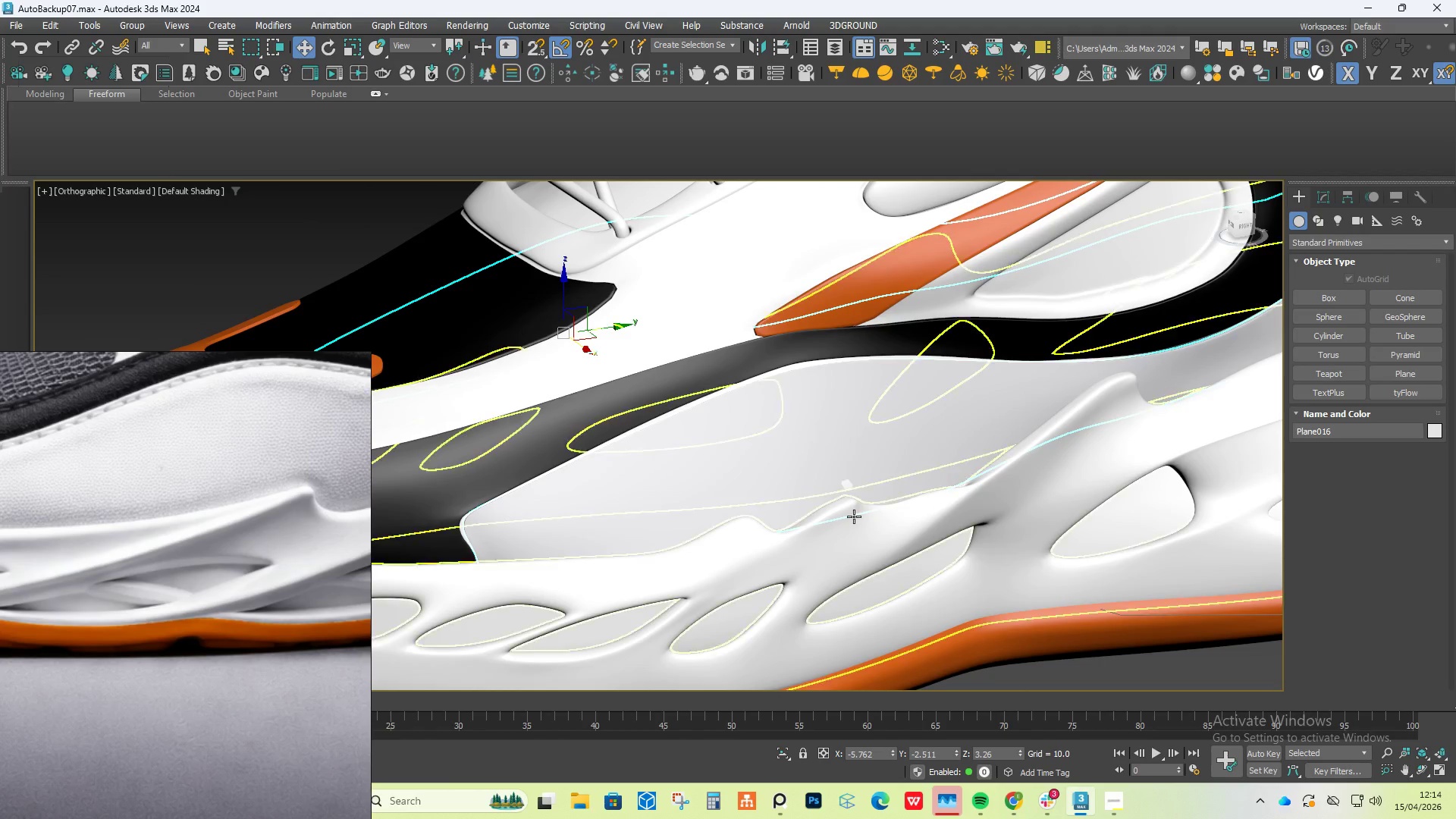 
scroll: coordinate [935, 585], scroll_direction: up, amount: 3.0
 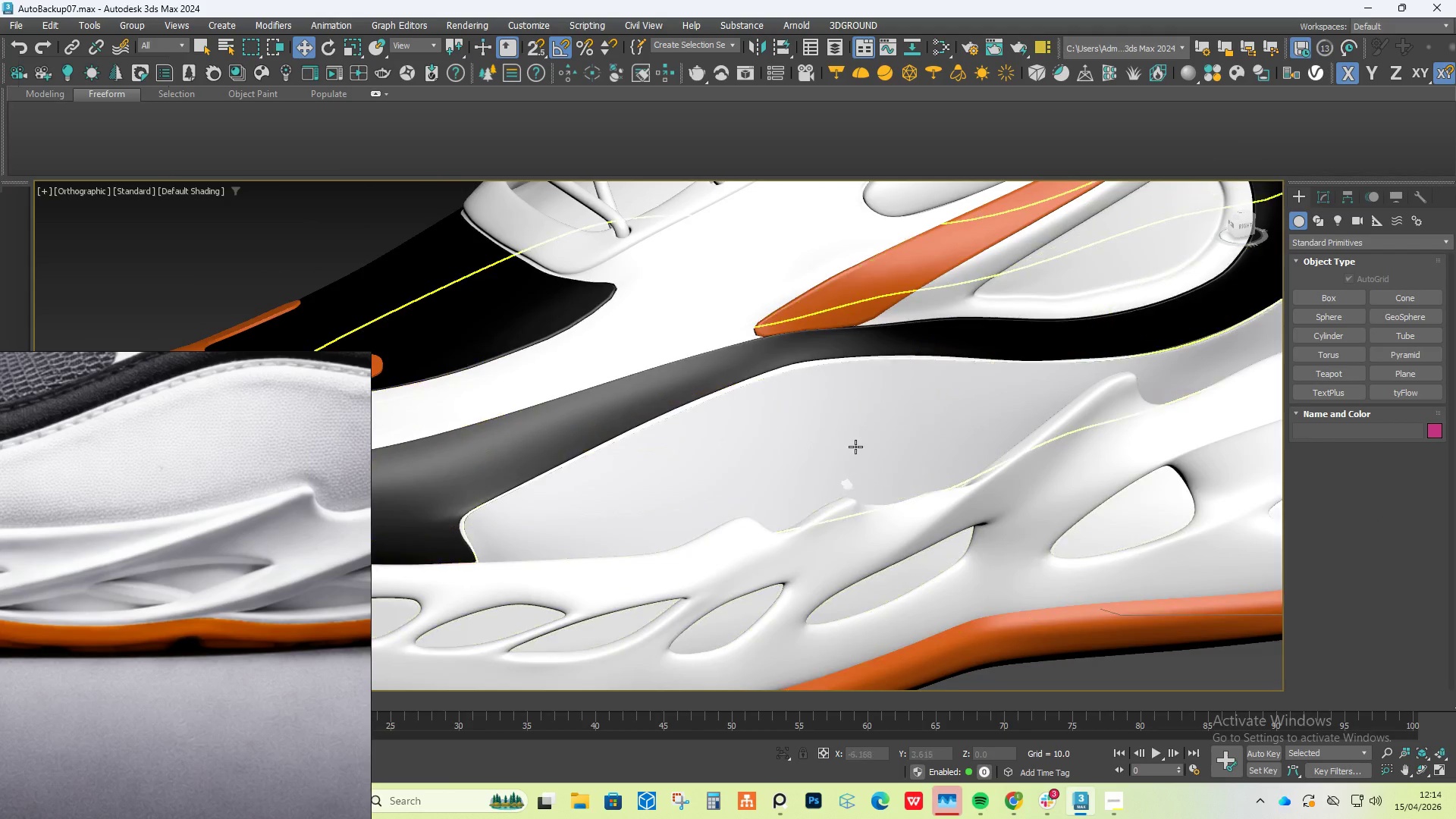 
hold_key(key=AltLeft, duration=1.5)
 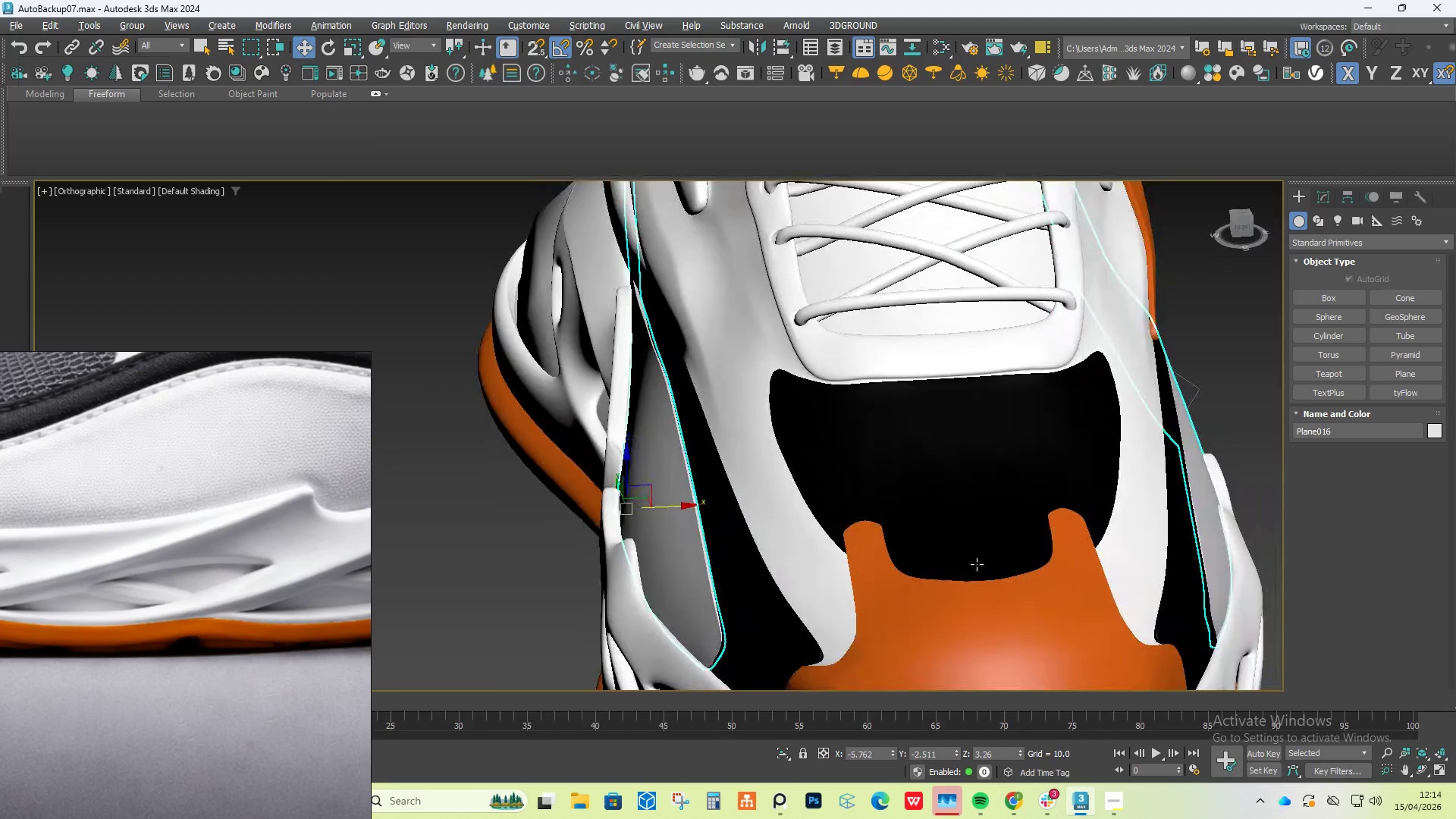 
hold_key(key=AltLeft, duration=1.14)
 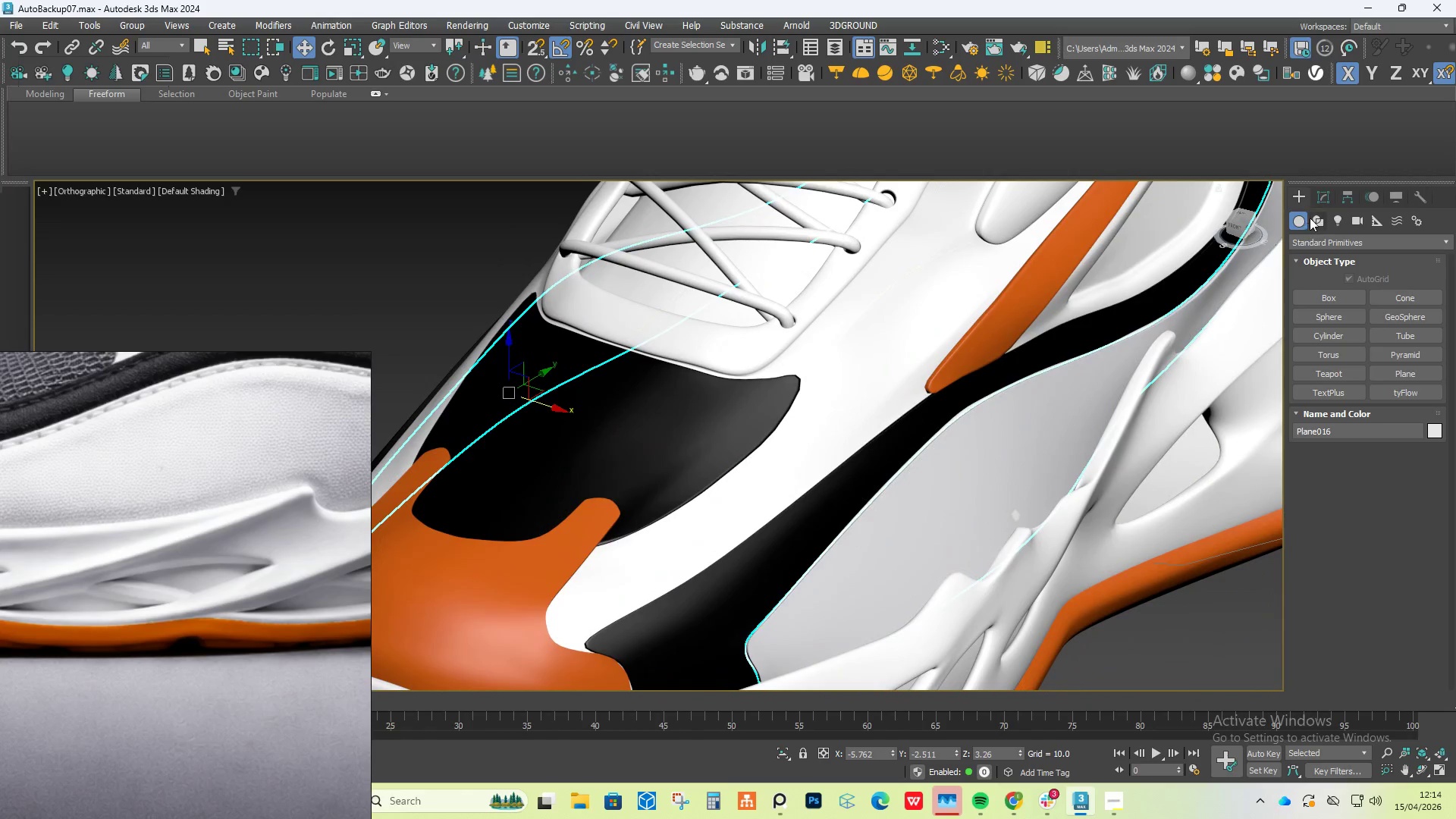 
left_click([1324, 206])
 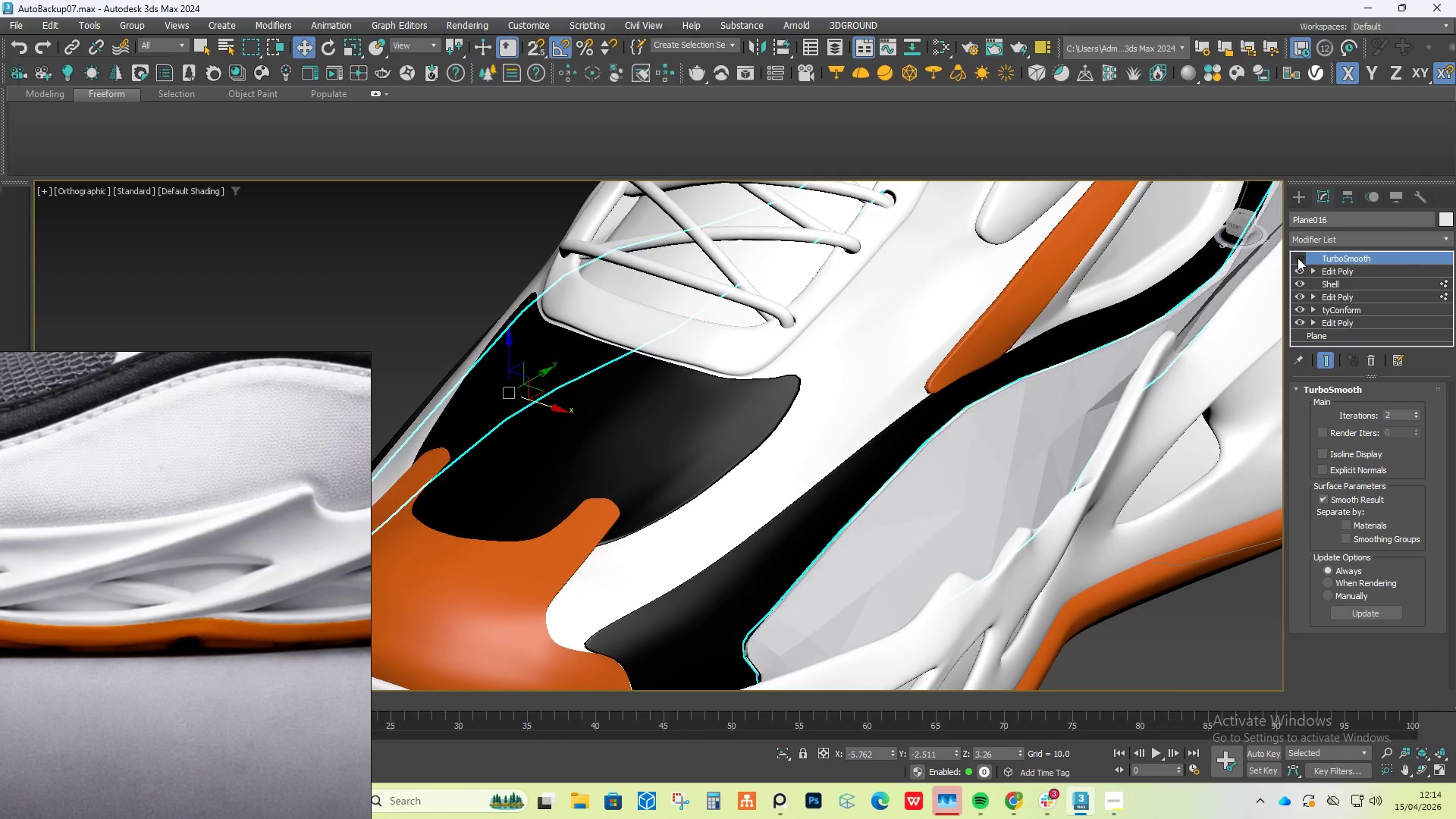 
double_click([1349, 275])
 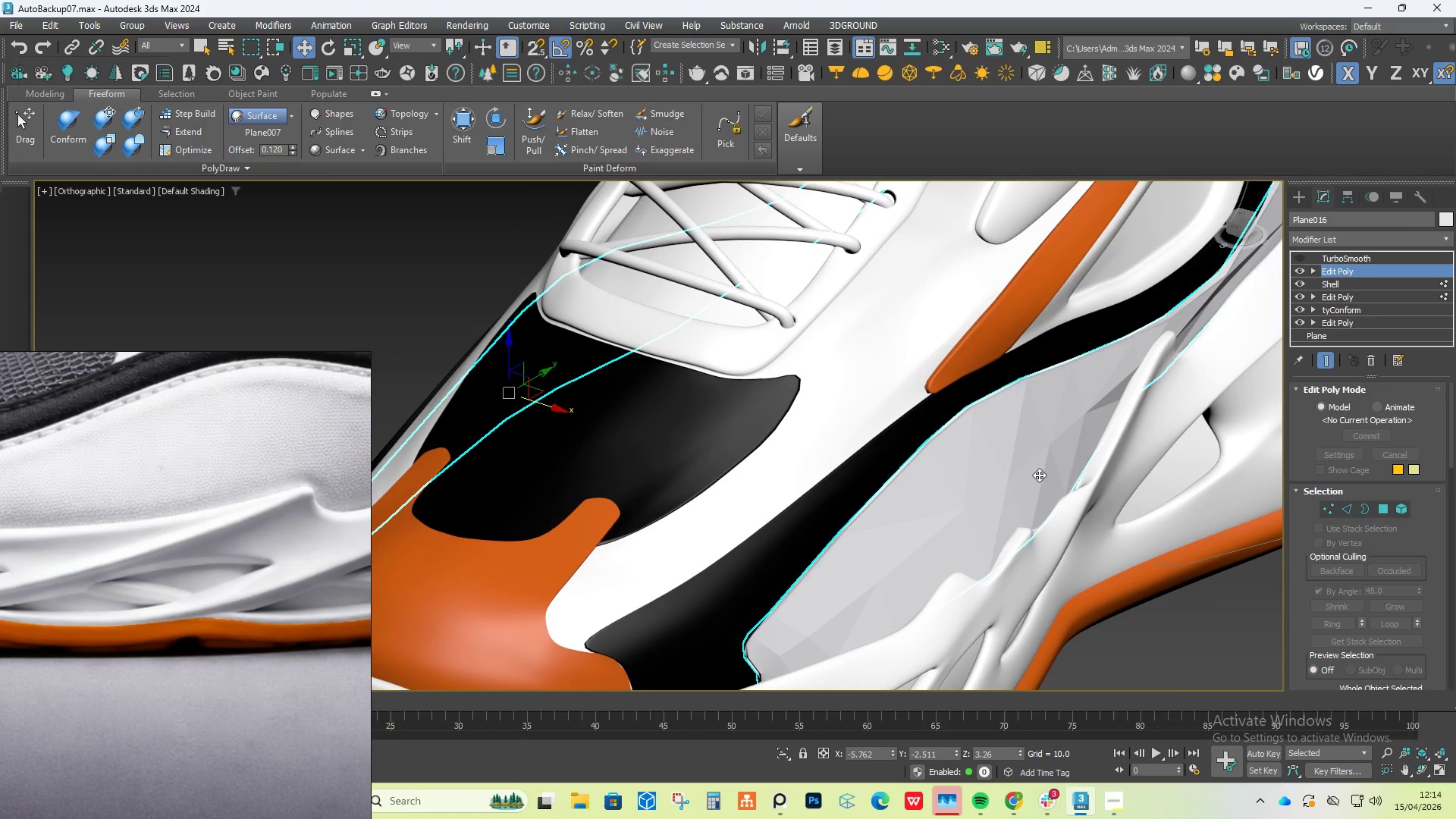 
key(F4)
 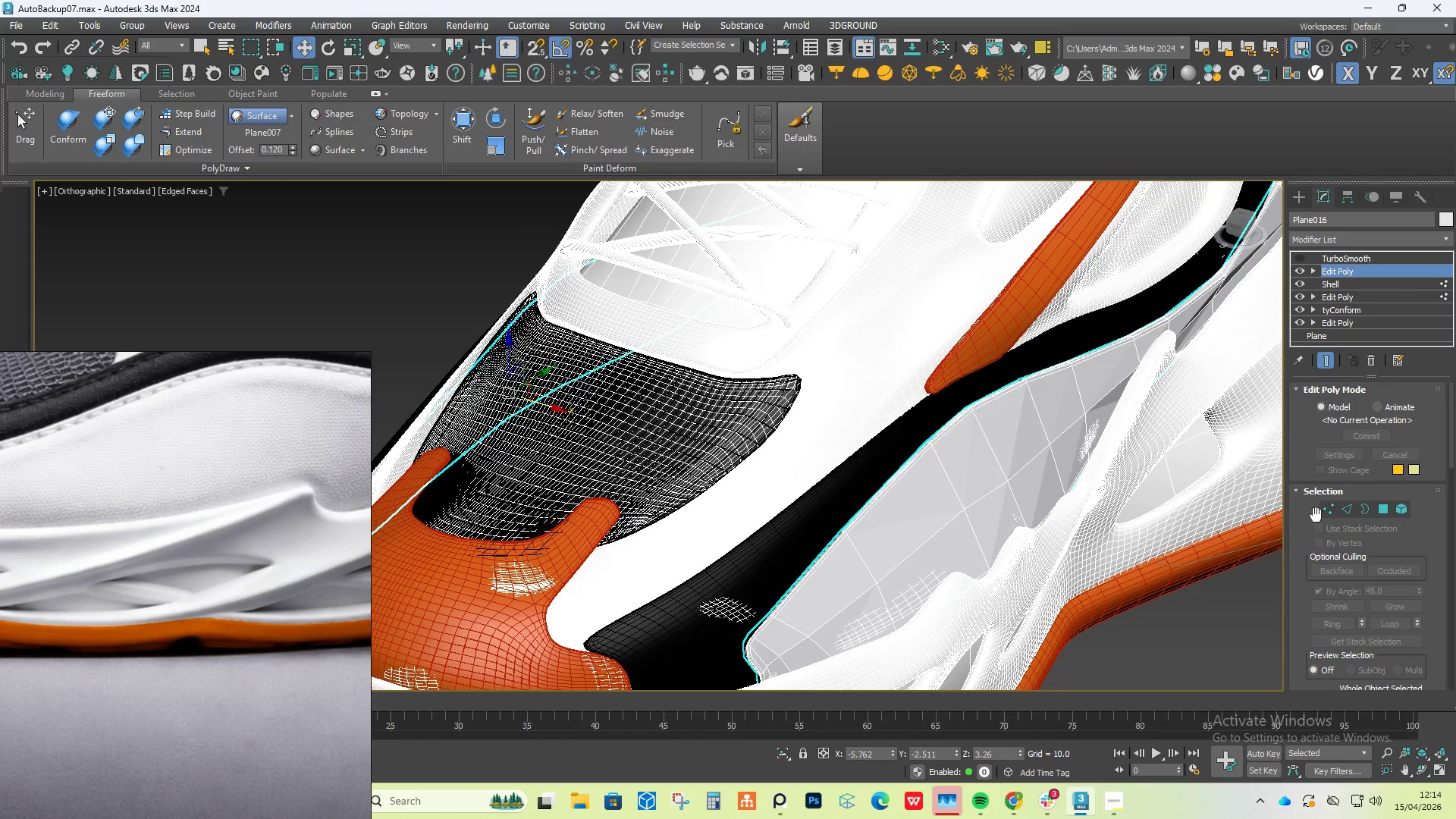 
left_click([1335, 512])
 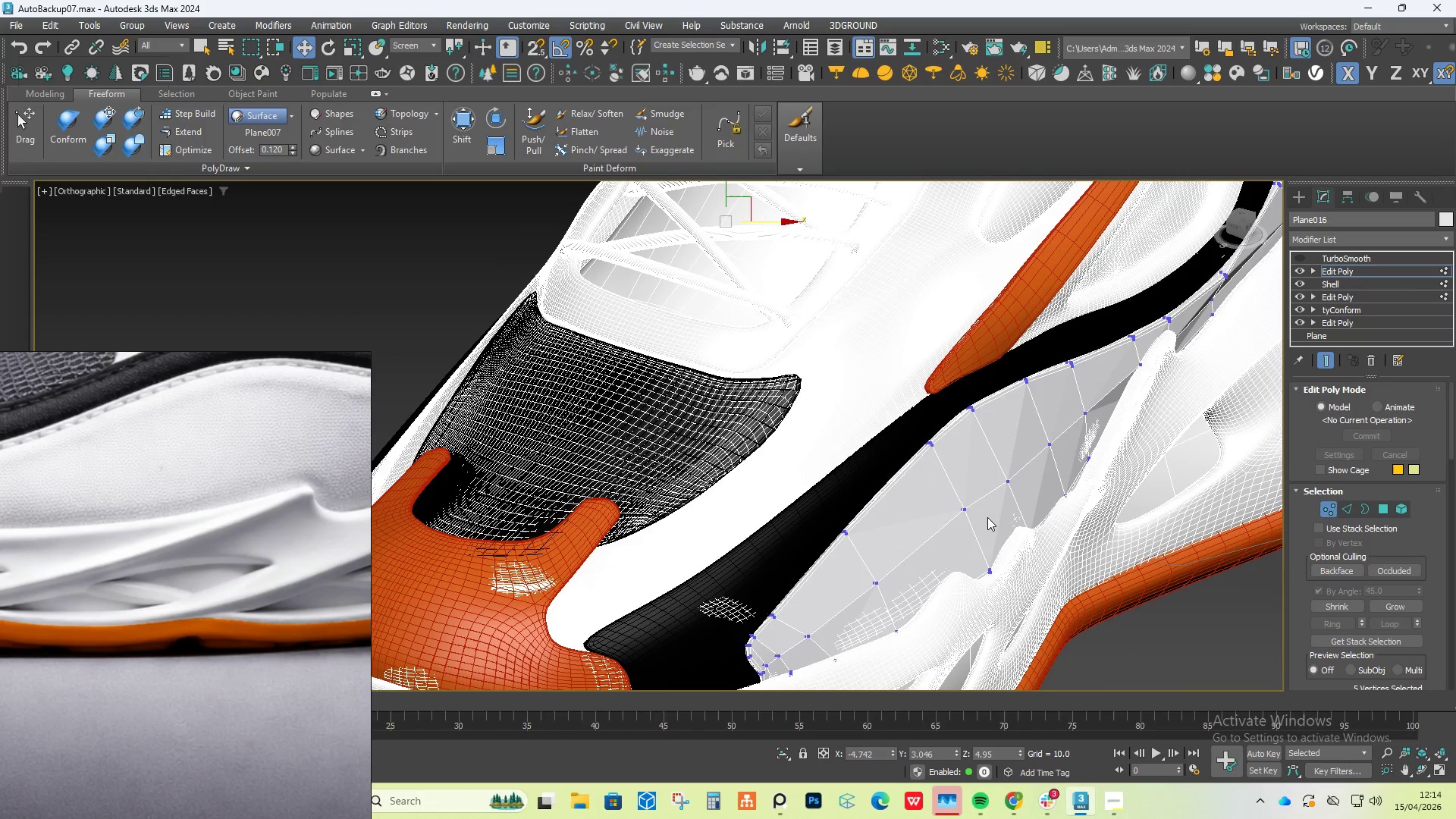 
scroll: coordinate [1050, 536], scroll_direction: up, amount: 2.0
 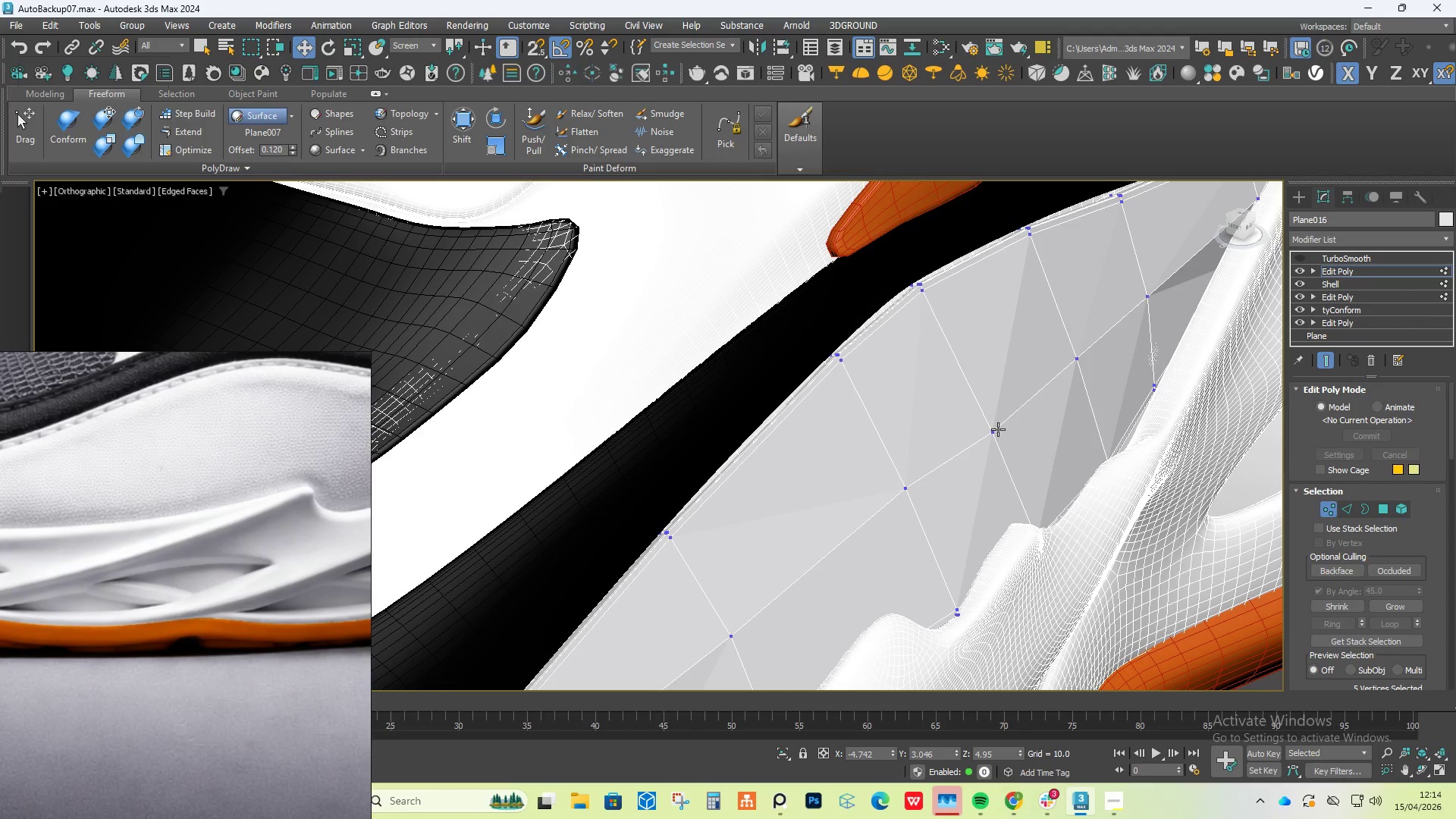 
left_click([998, 429])
 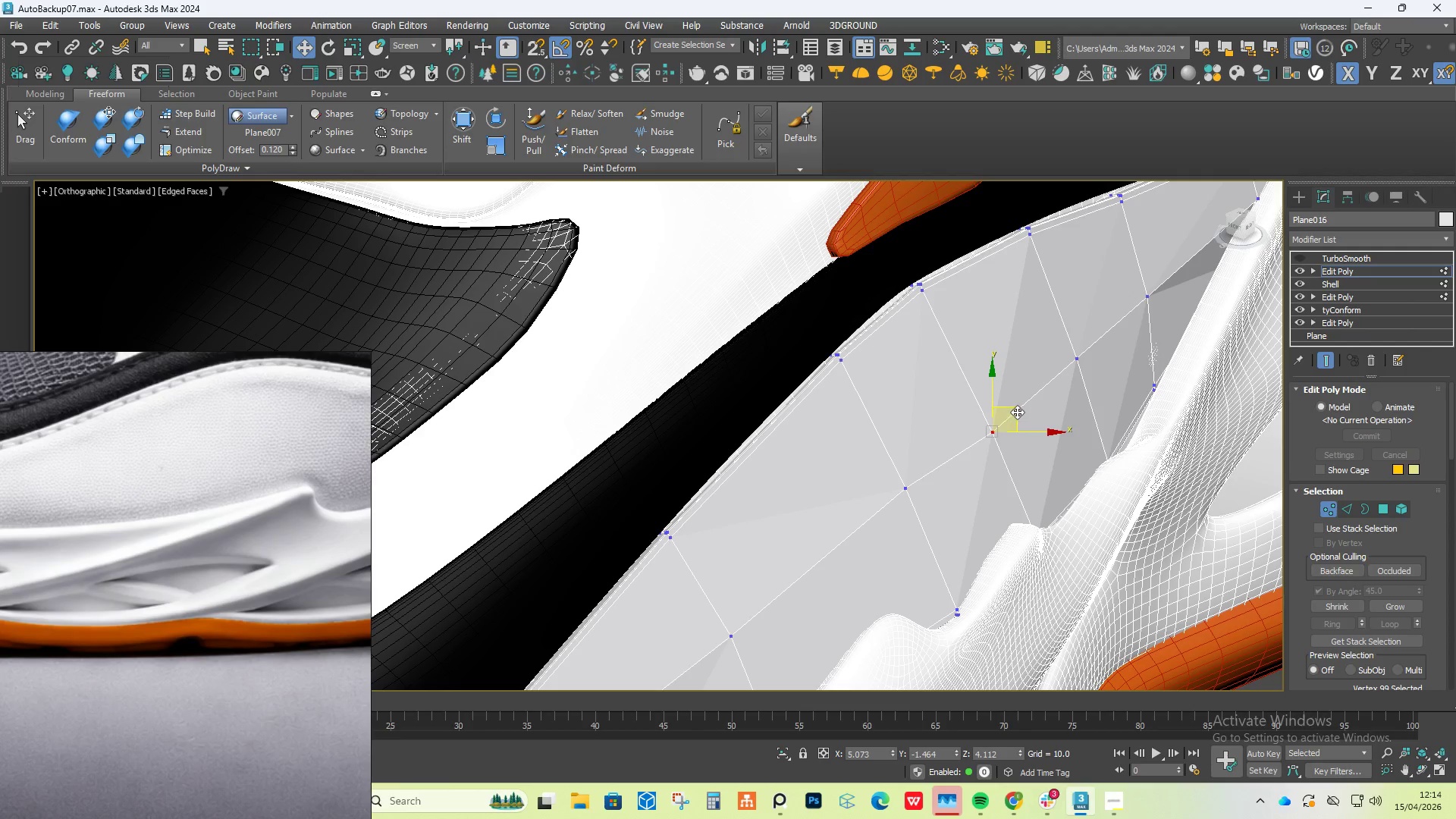 
left_click_drag(start_coordinate=[1017, 412], to_coordinate=[1047, 457])
 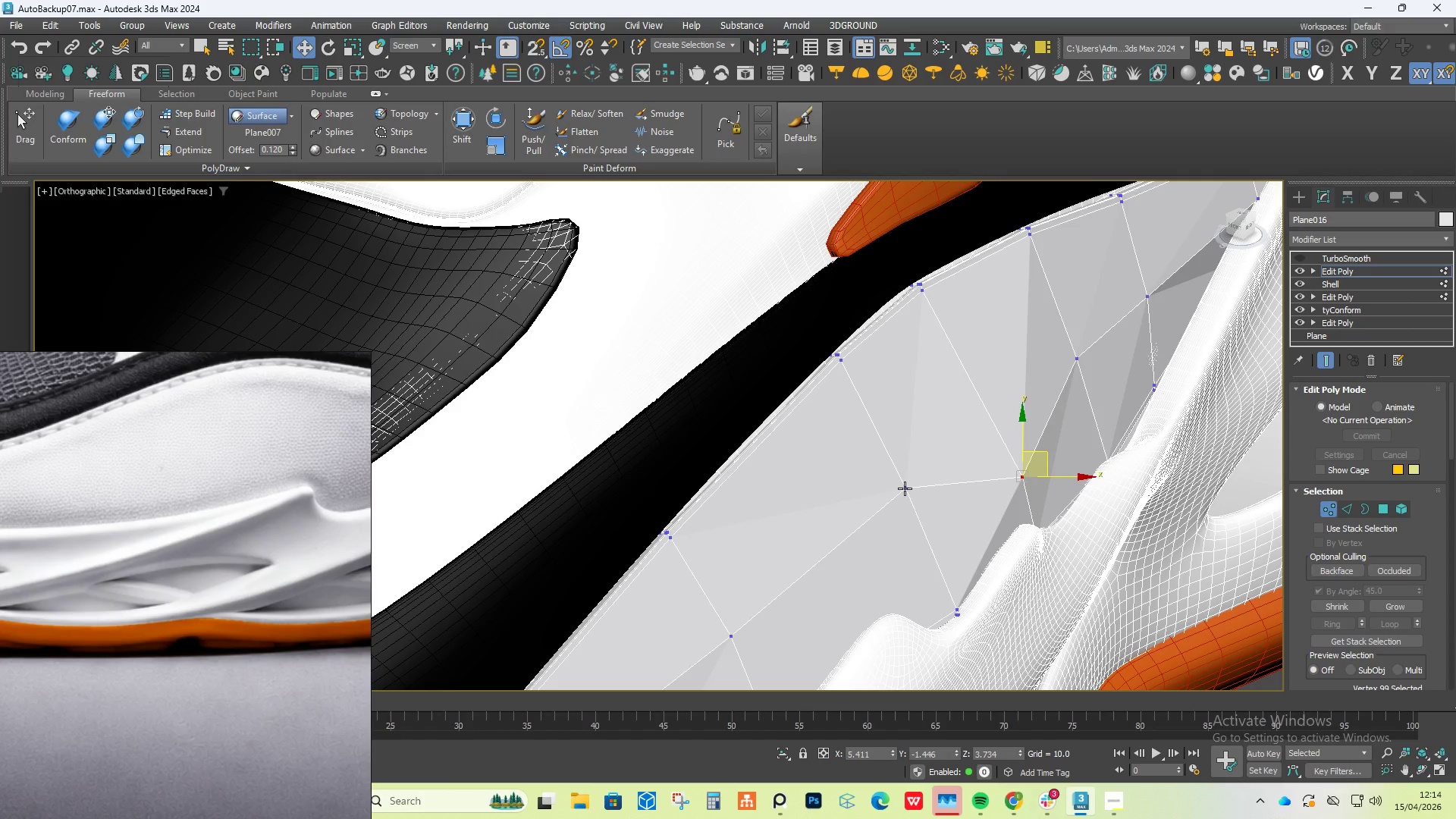 
left_click([905, 488])
 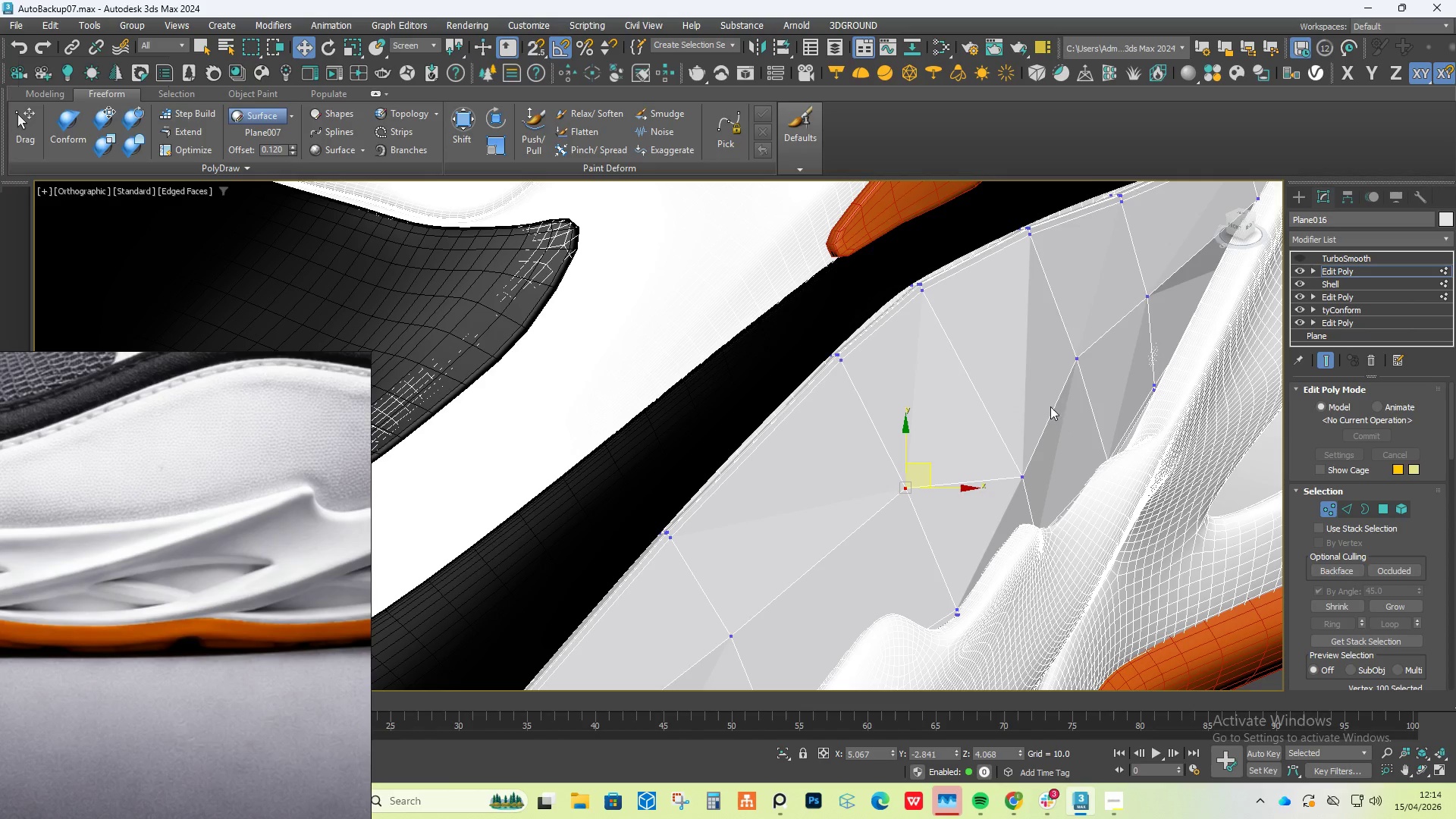 
hold_key(key=ControlLeft, duration=0.64)
left_click([1086, 354])
 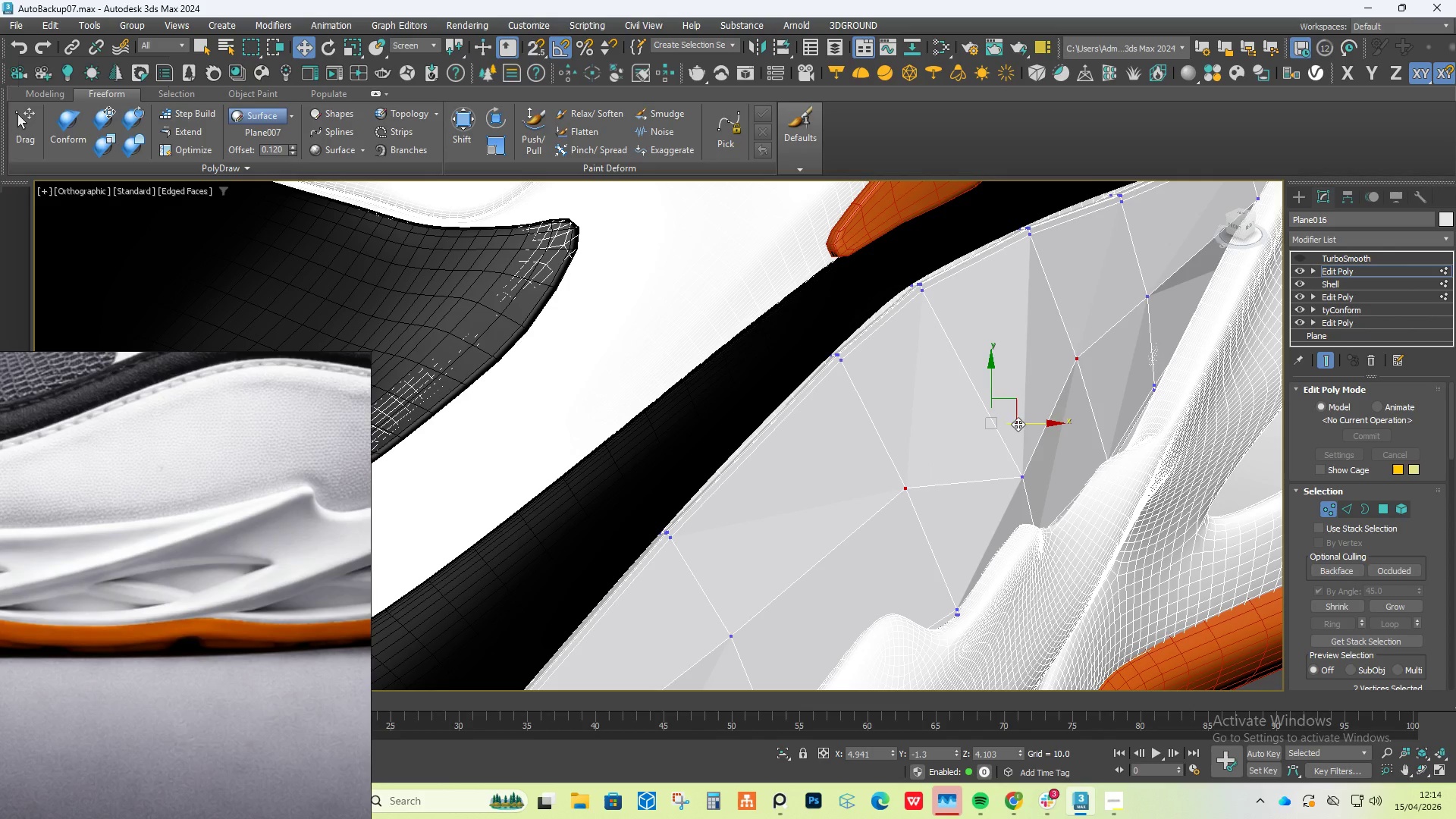 
left_click_drag(start_coordinate=[1021, 425], to_coordinate=[1040, 433])
 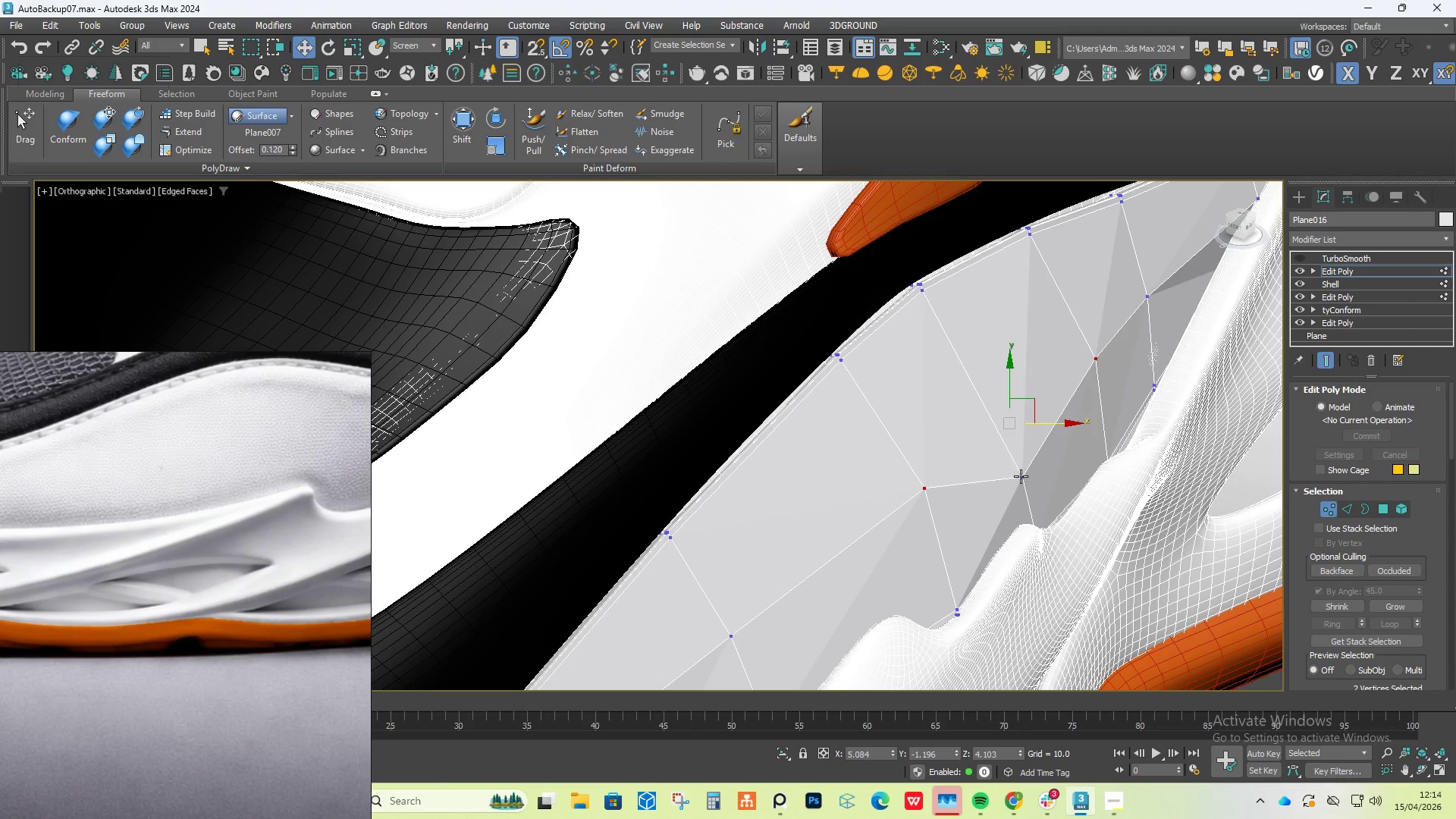 
left_click([1021, 479])
 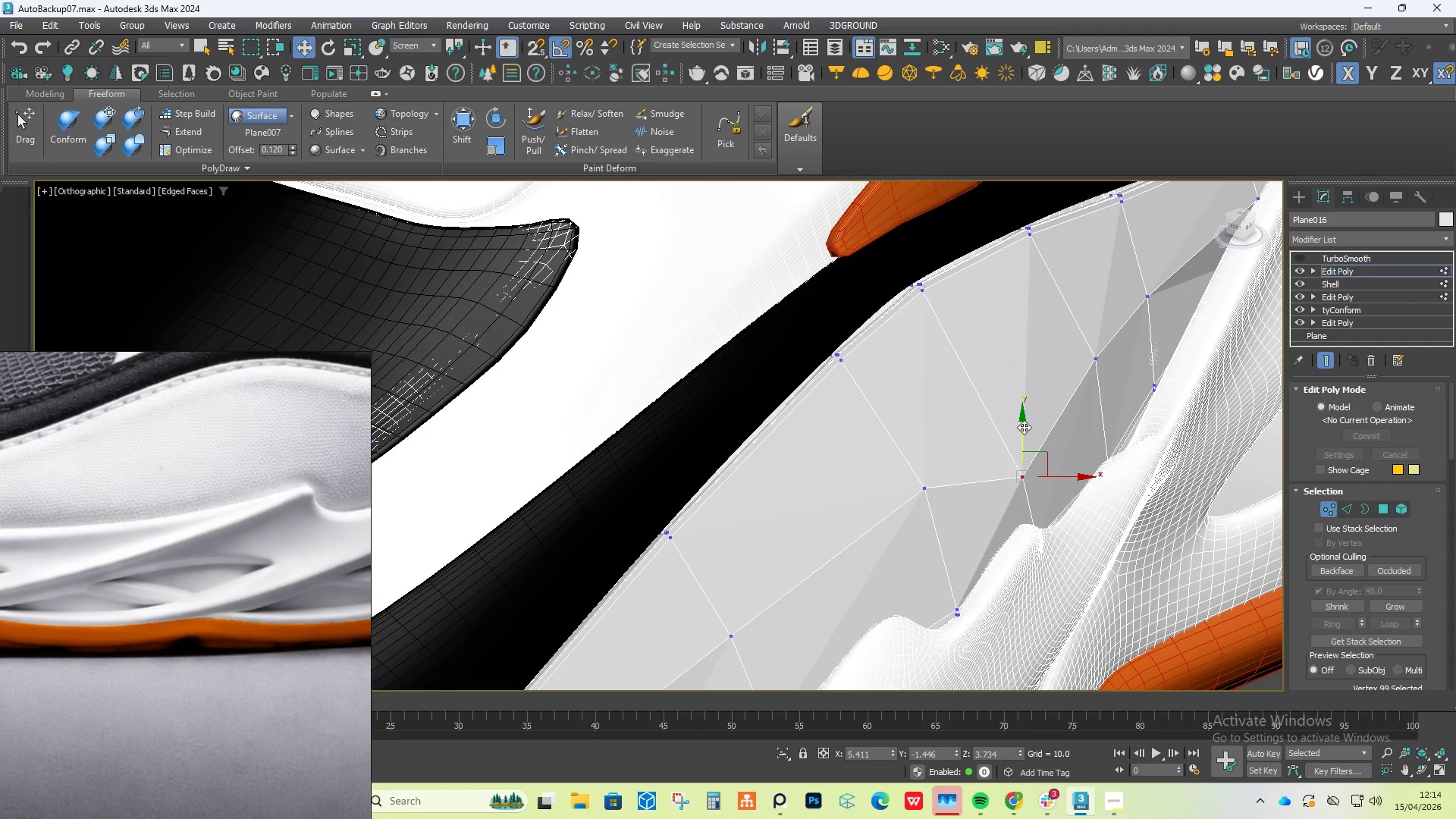 
left_click_drag(start_coordinate=[1024, 425], to_coordinate=[1018, 403])
 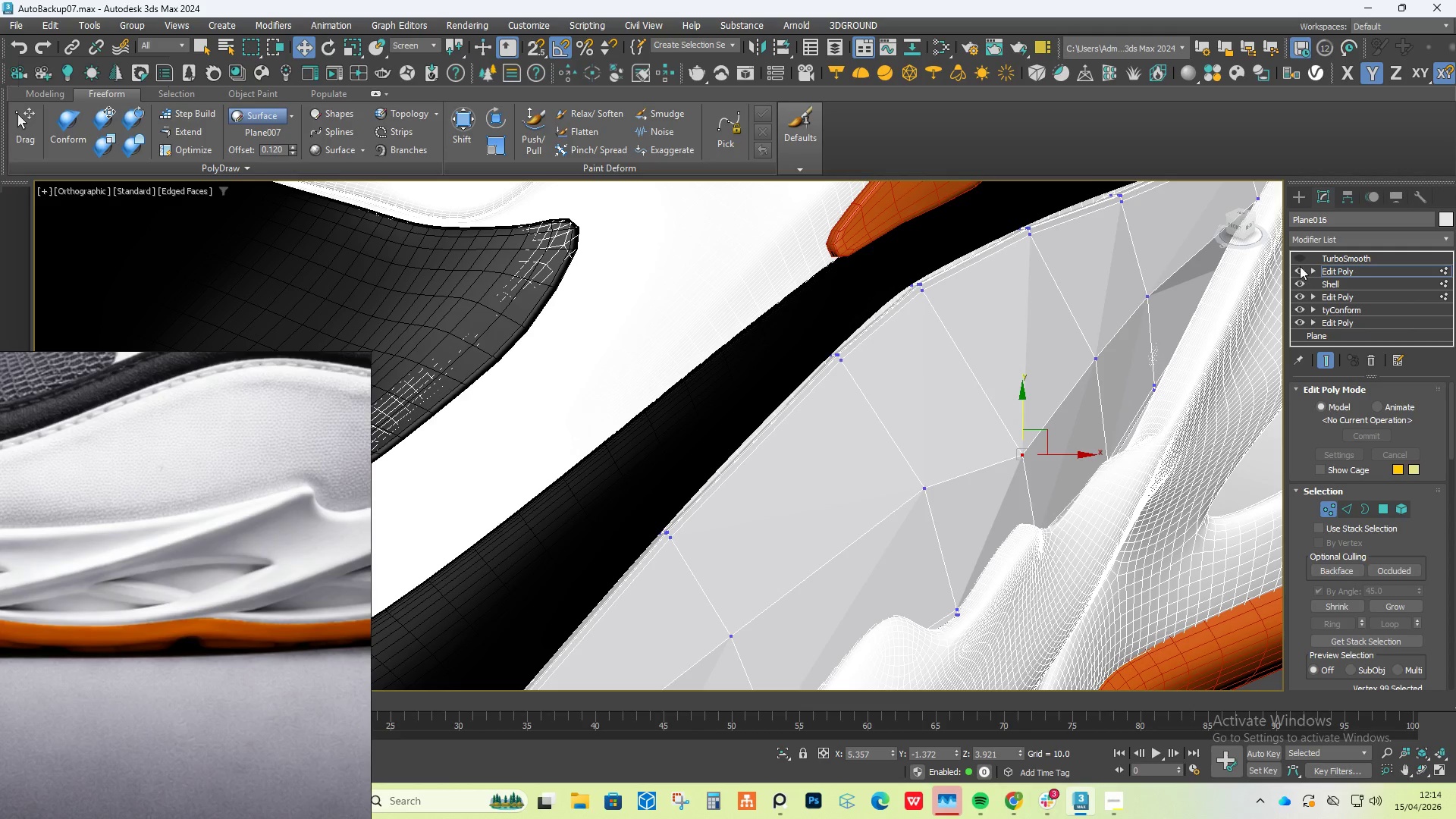 
left_click([1300, 262])
 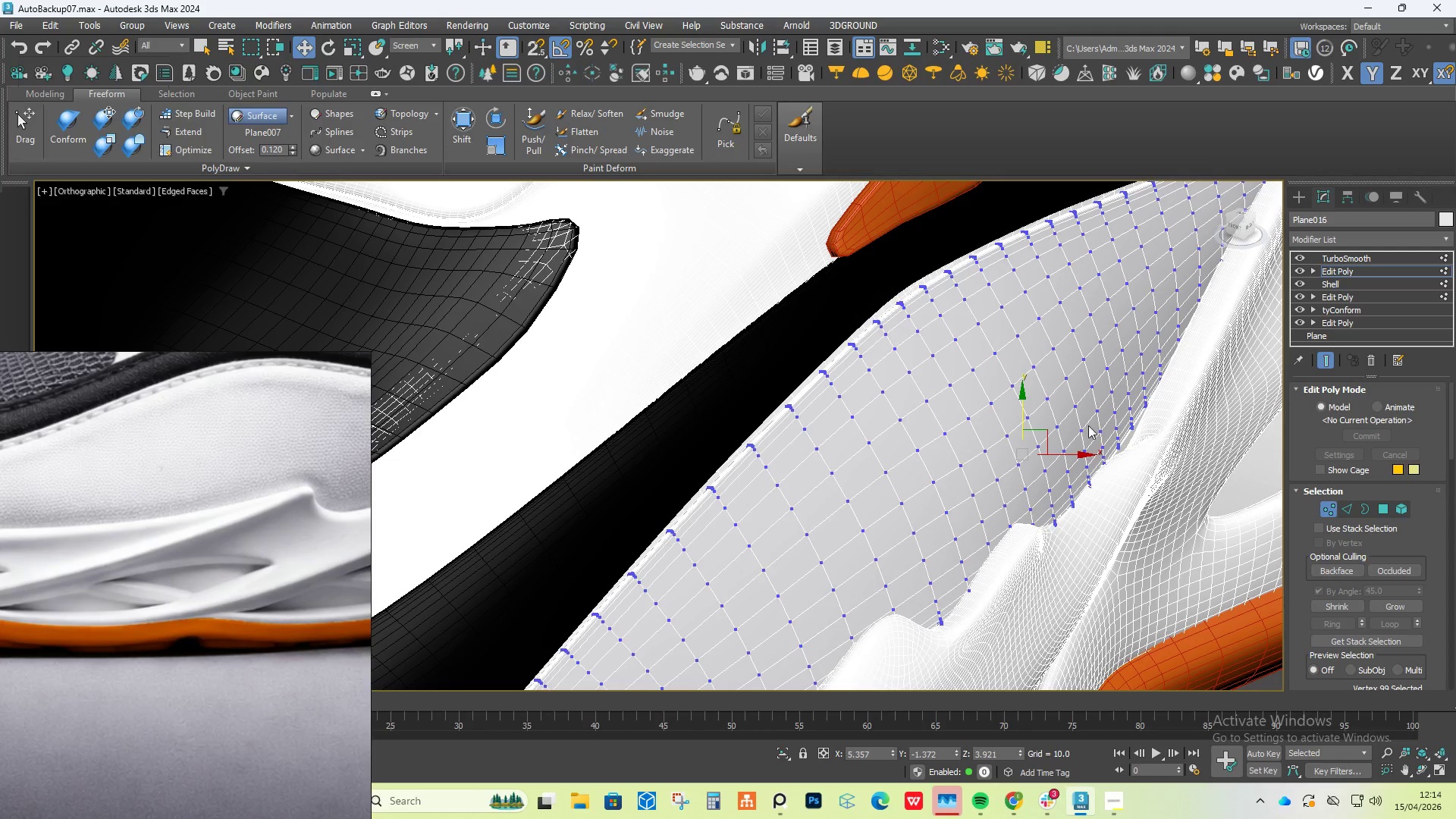 
hold_key(key=AltLeft, duration=1.12)
 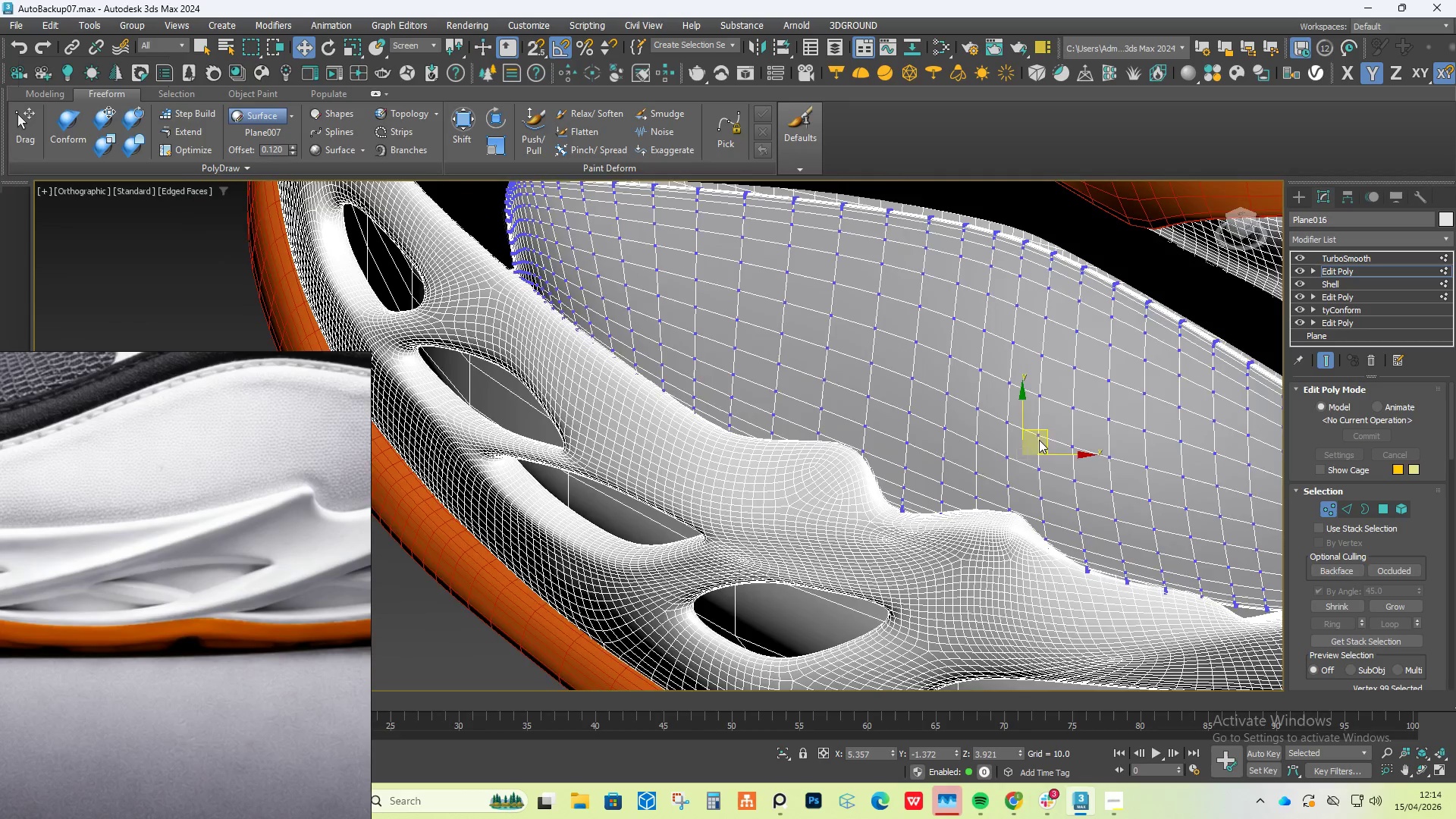 
hold_key(key=AltLeft, duration=0.53)
 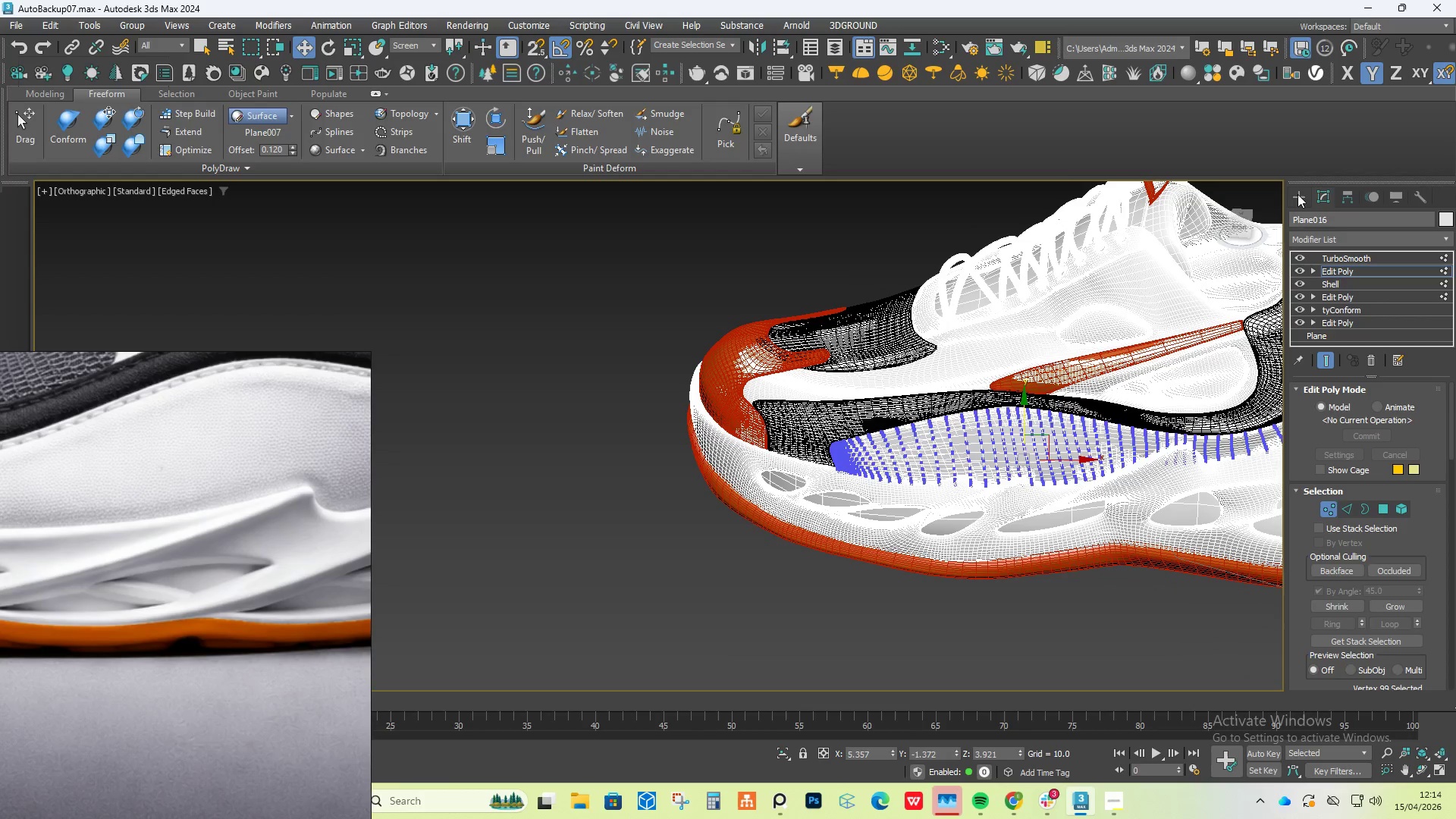 
scroll: coordinate [1025, 462], scroll_direction: down, amount: 4.0
 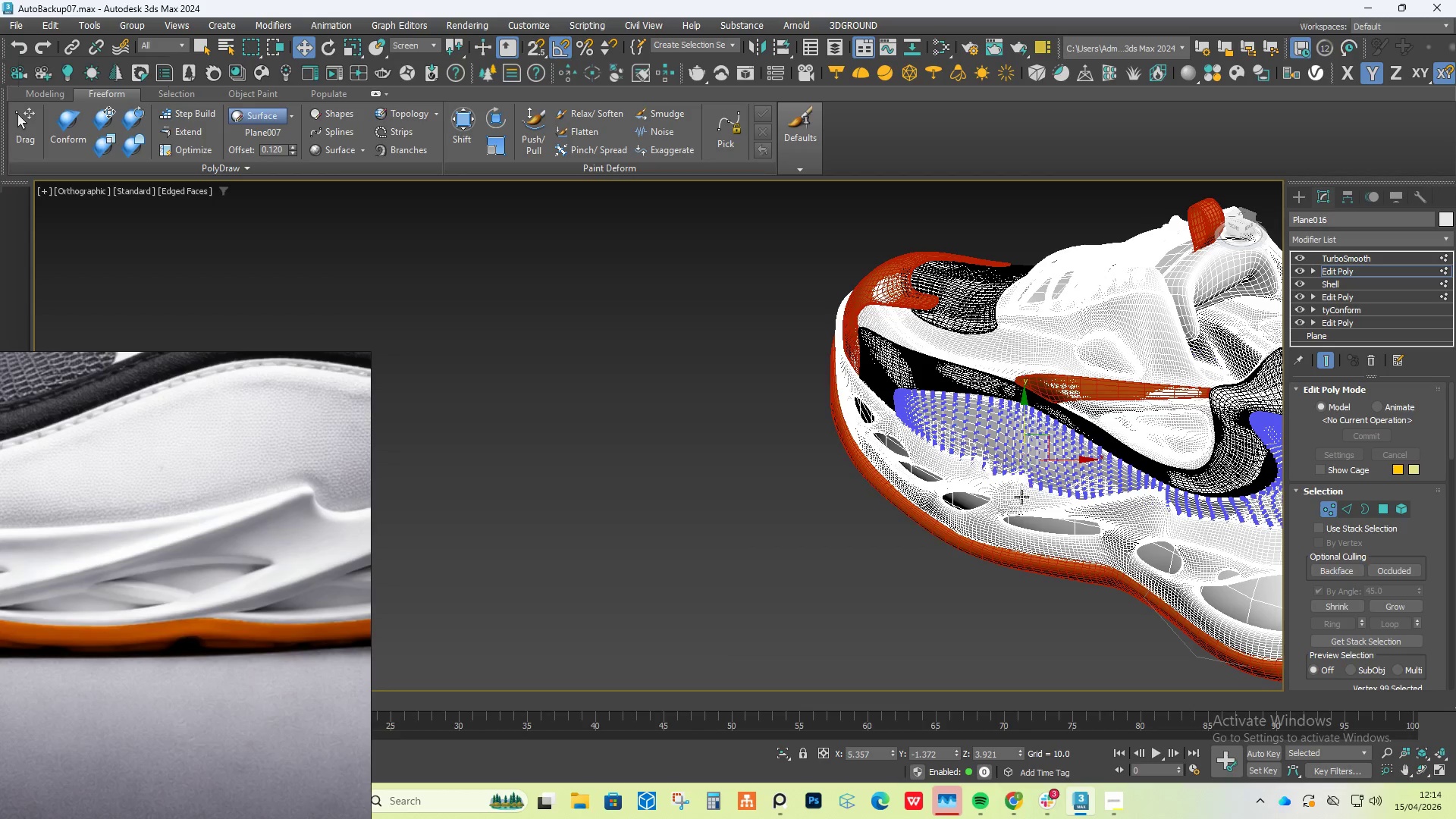 
left_click([1298, 194])
 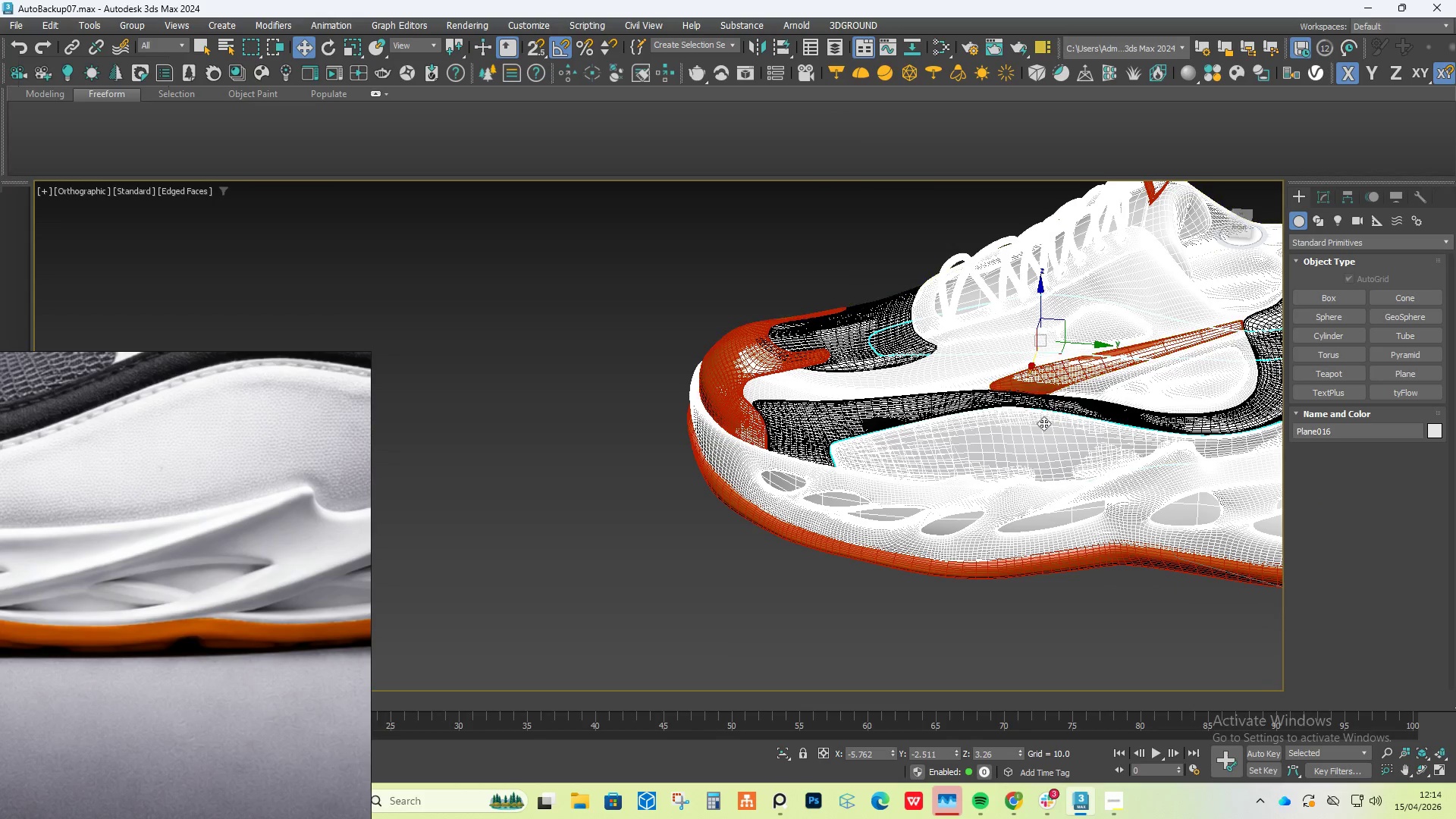 
key(F4)
 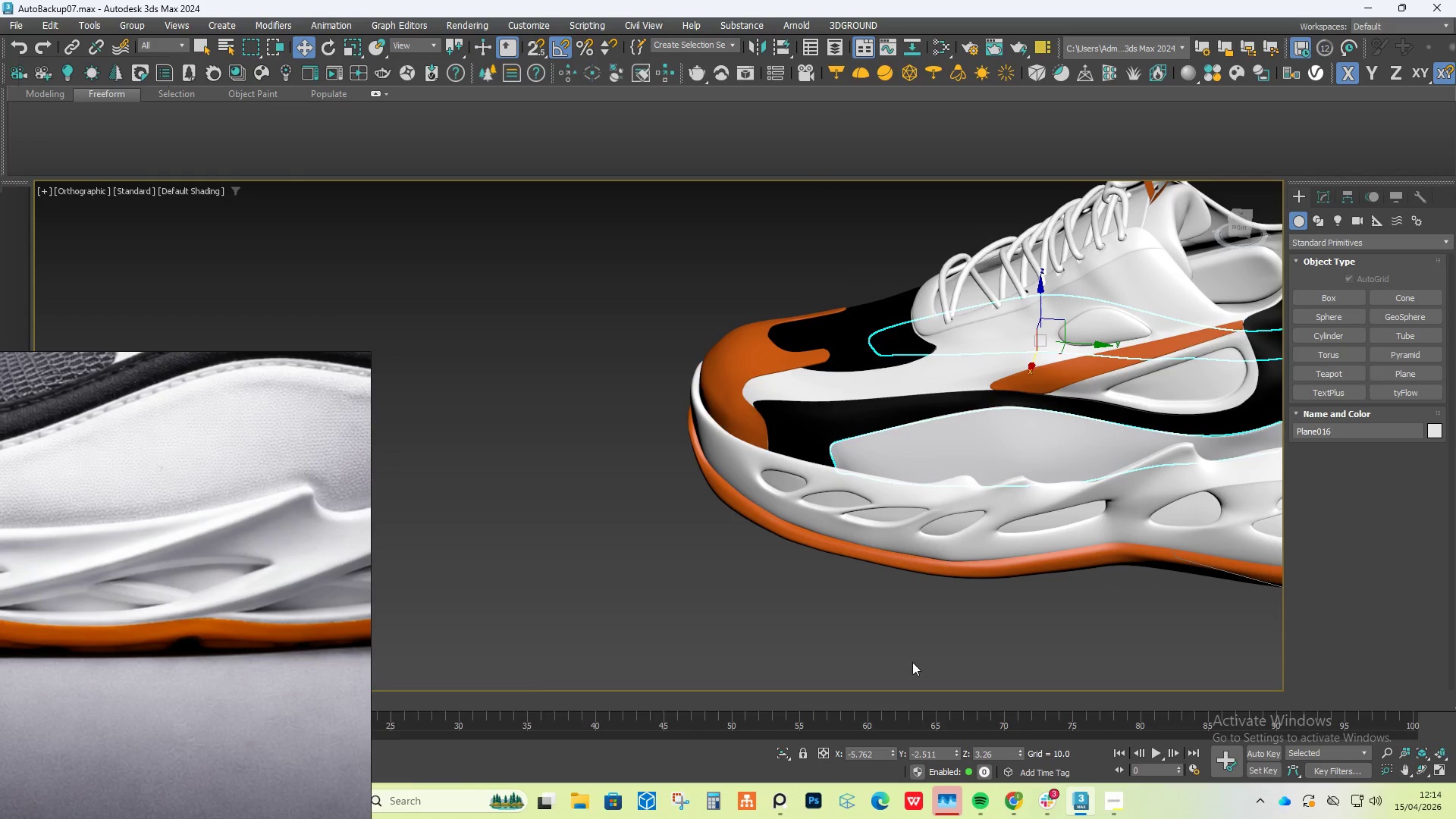 
left_click([909, 666])
 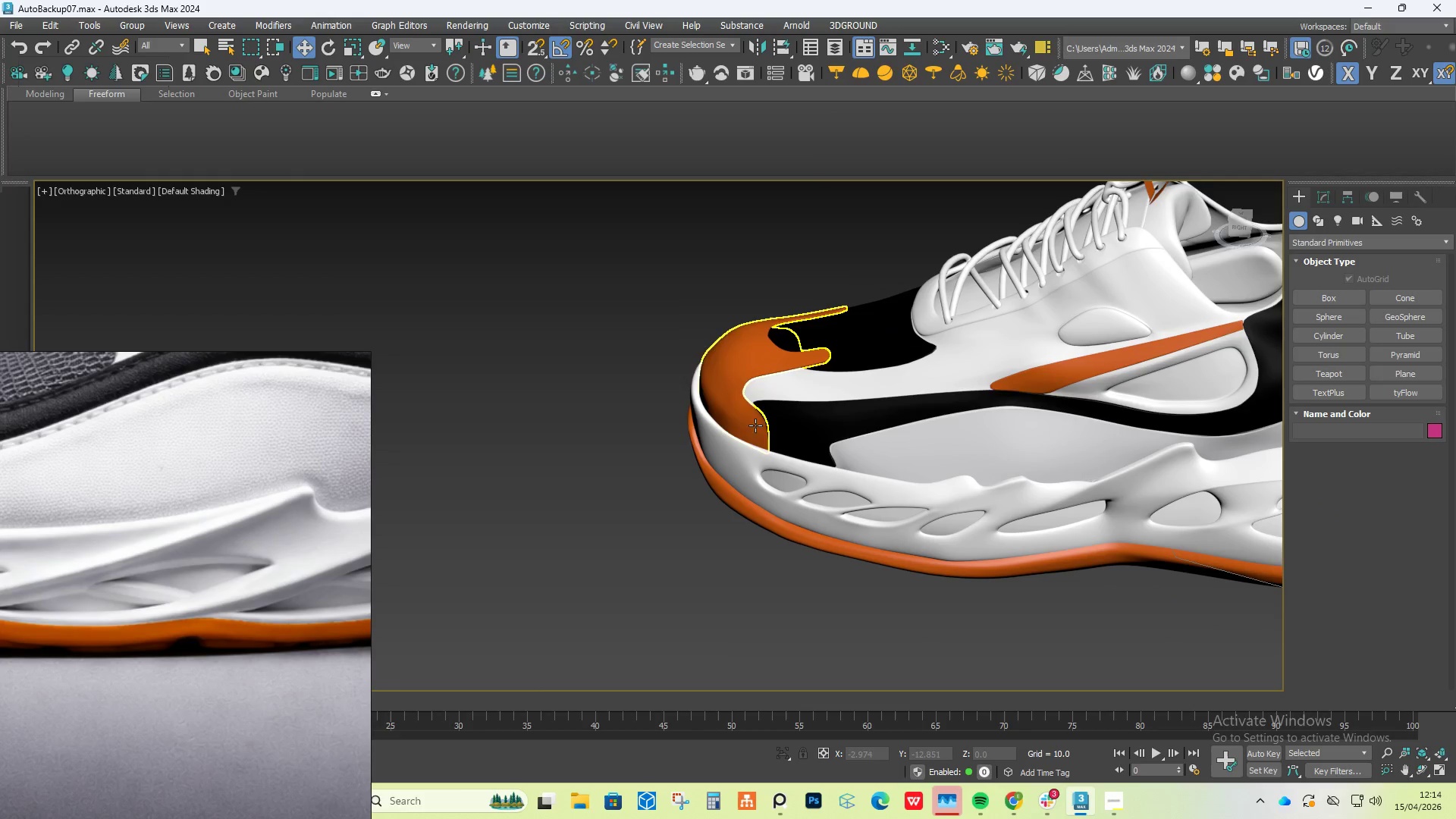 
hold_key(key=AltLeft, duration=0.73)
 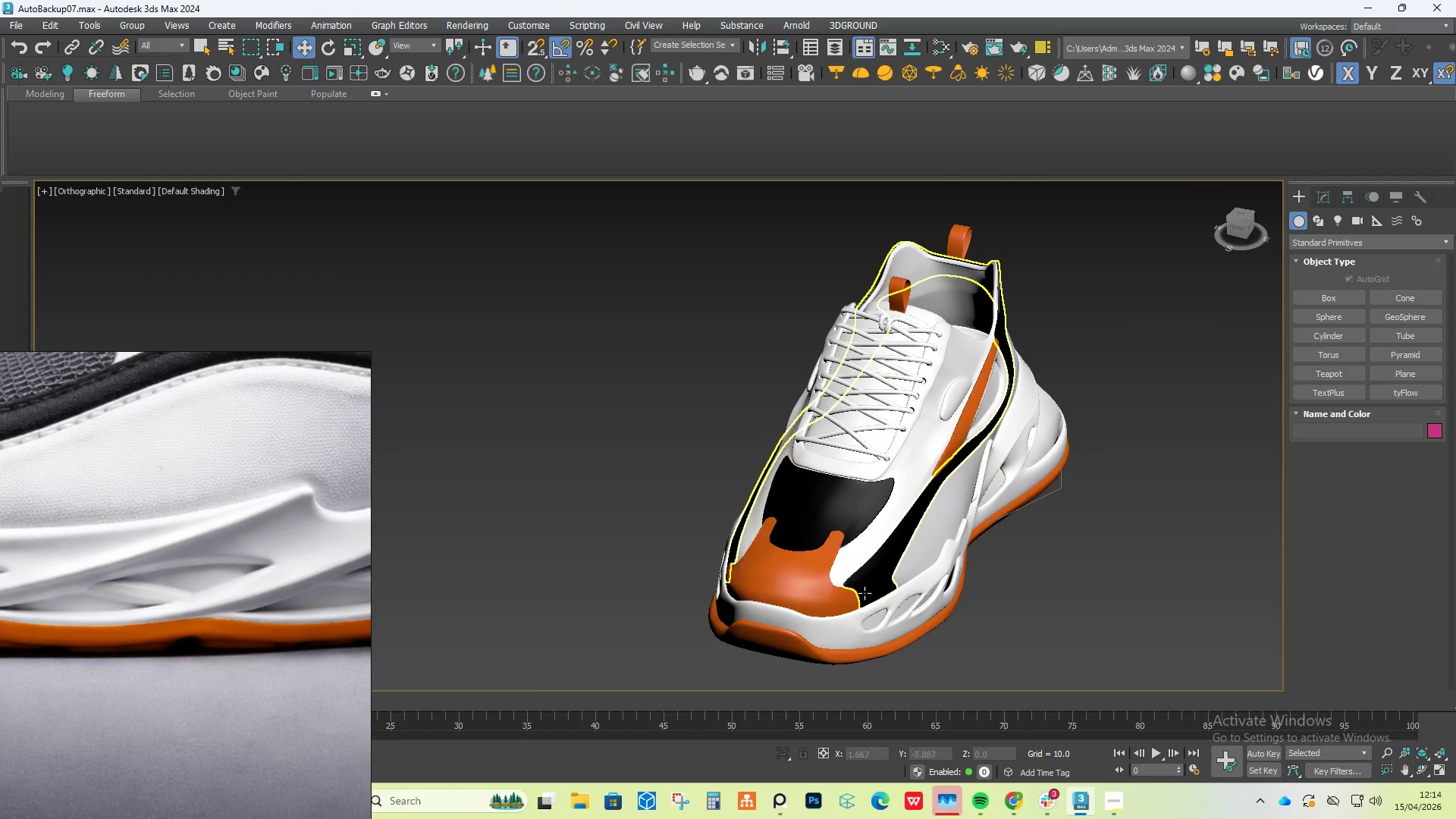 
scroll: coordinate [756, 406], scroll_direction: down, amount: 1.0
 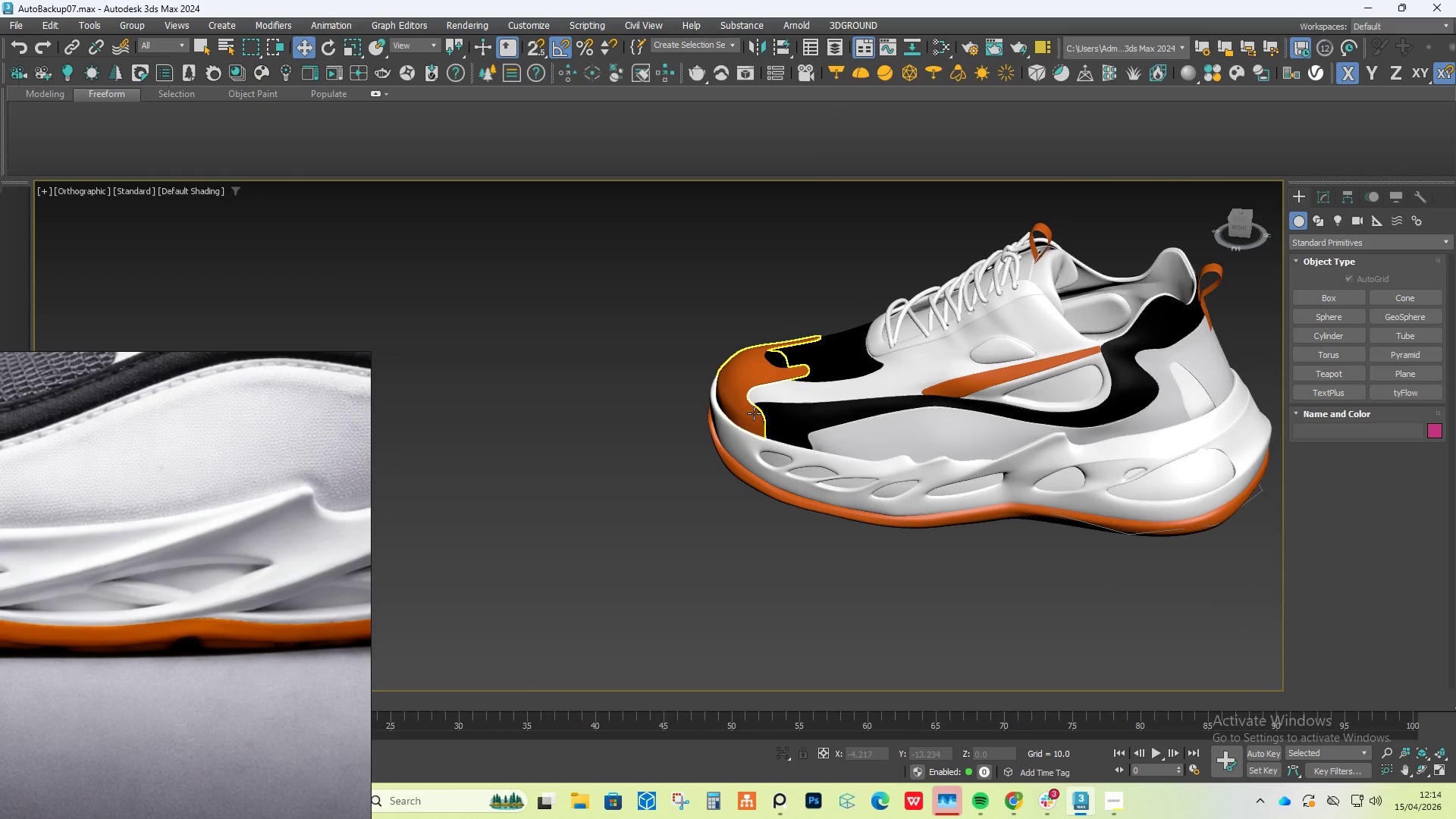 
scroll: coordinate [783, 576], scroll_direction: up, amount: 2.0
 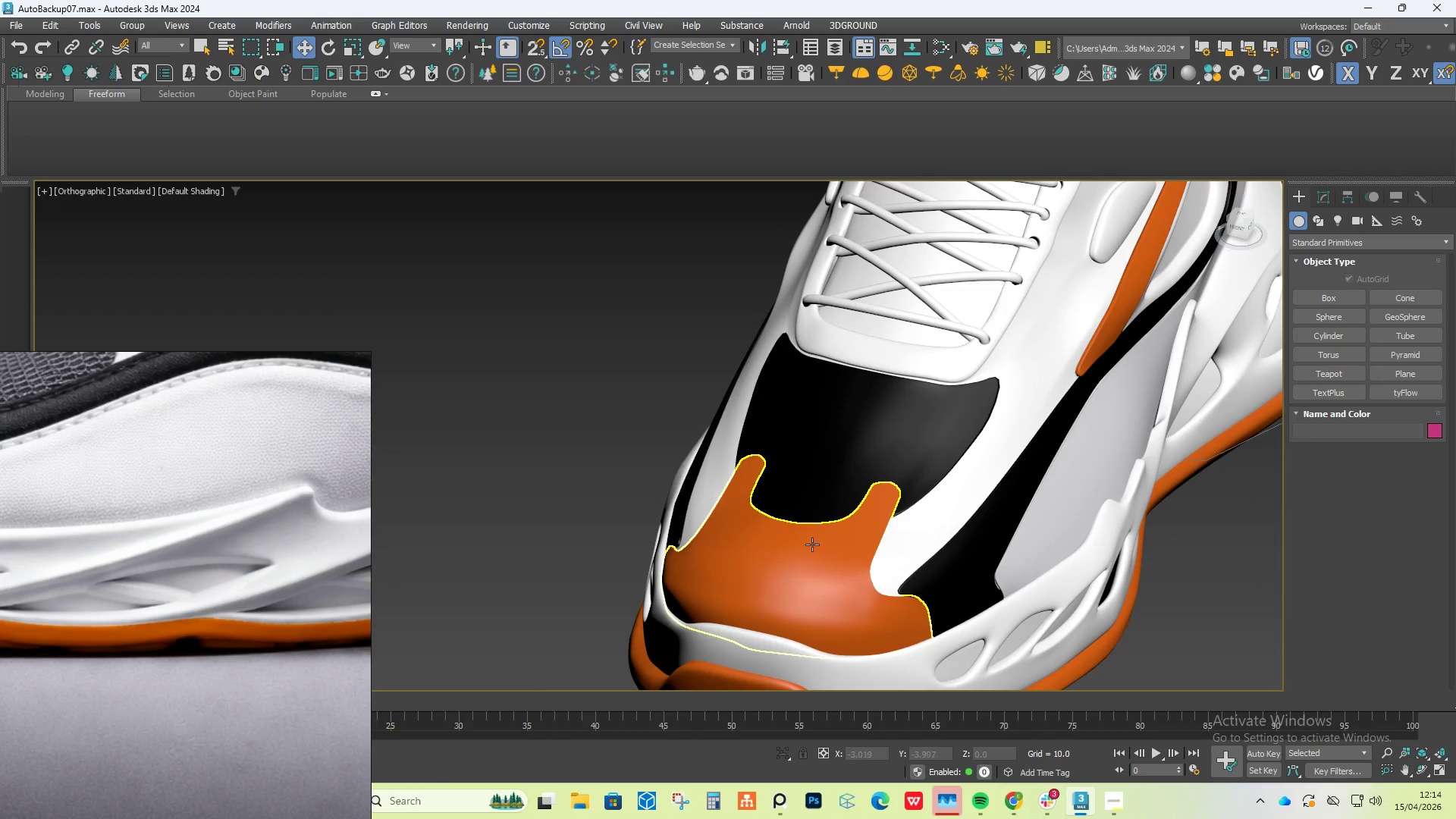 
hold_key(key=AltLeft, duration=1.44)
 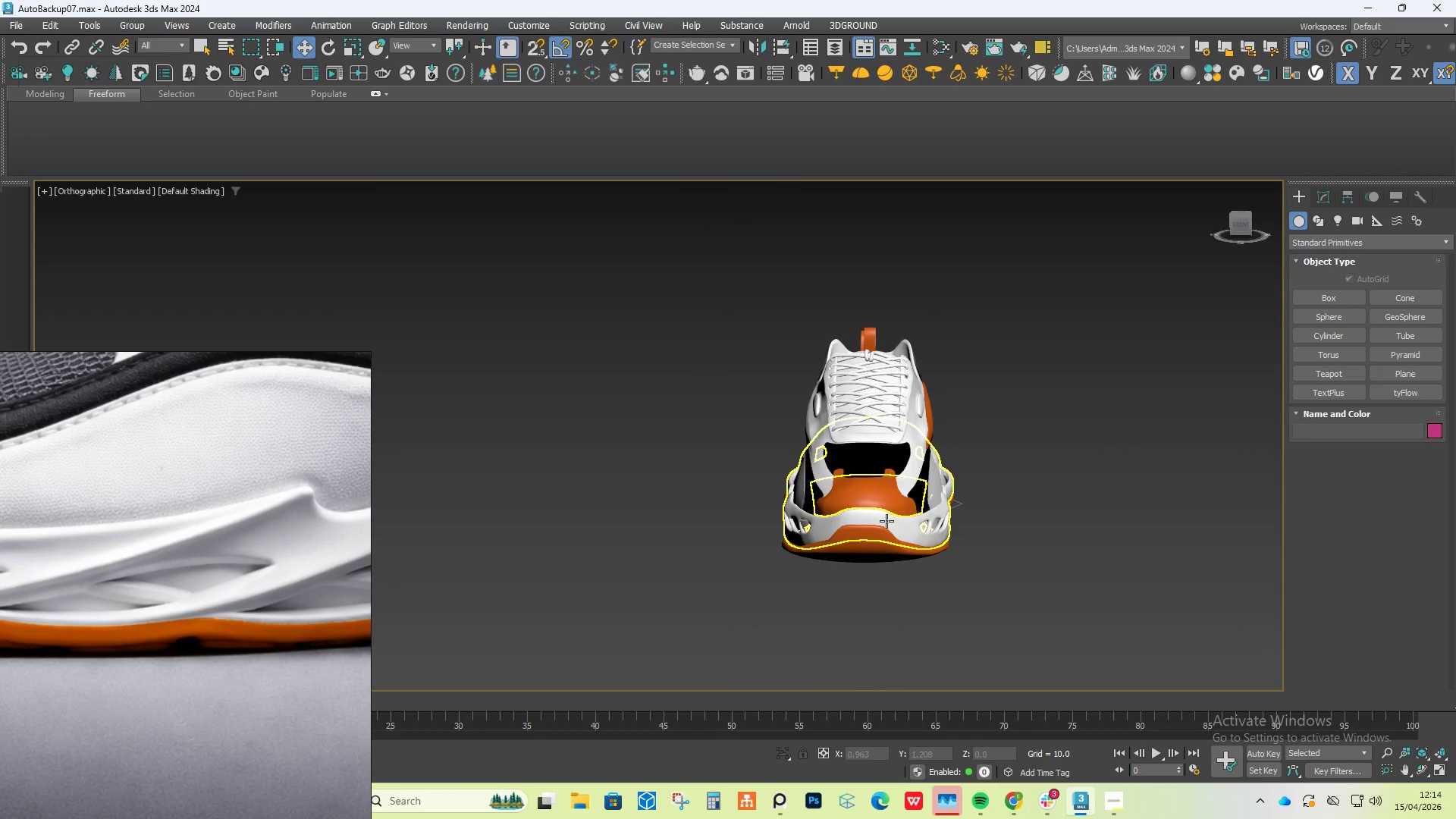 
scroll: coordinate [814, 543], scroll_direction: down, amount: 1.0
 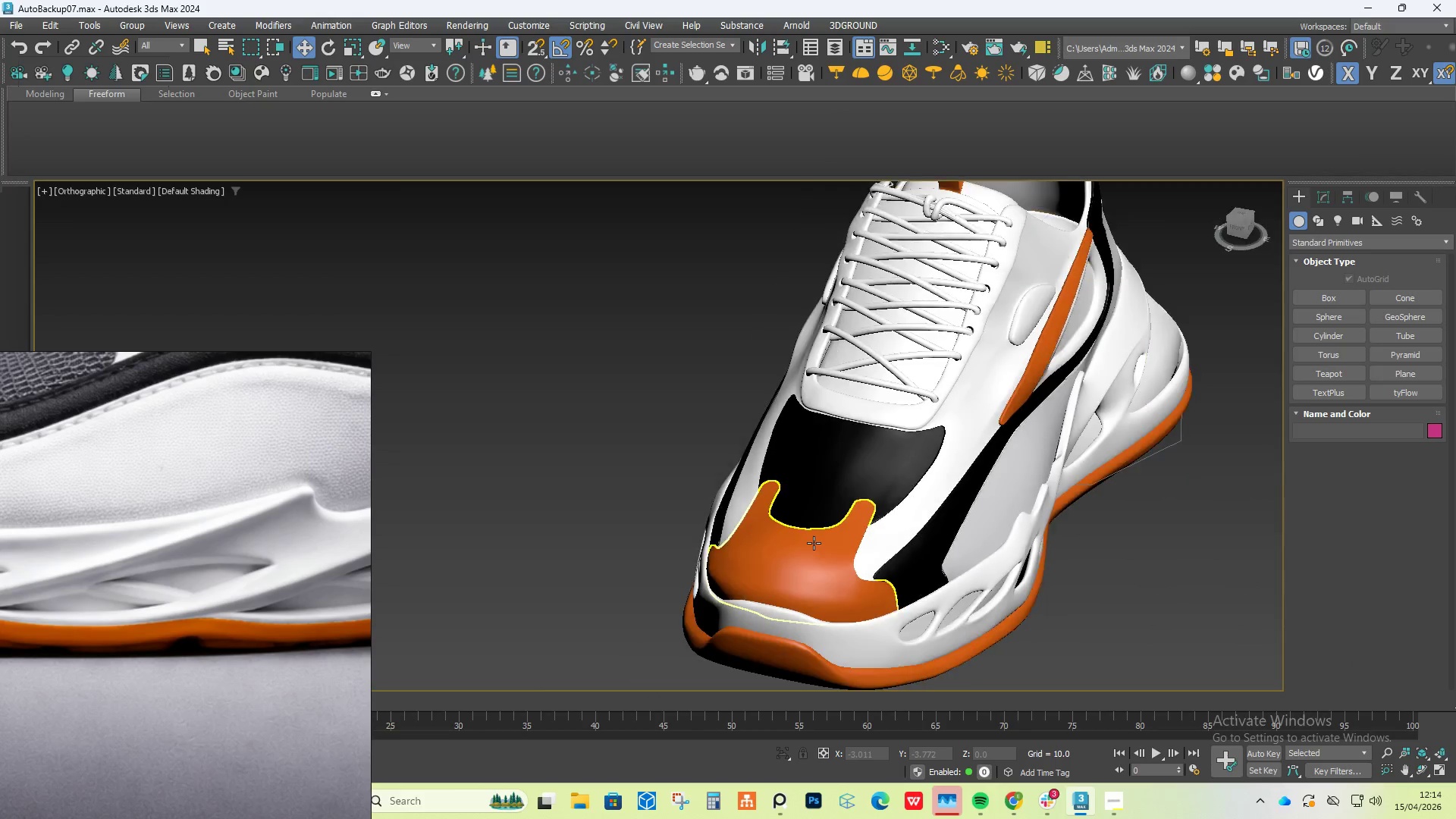 
hold_key(key=AltLeft, duration=3.75)
scroll: coordinate [849, 518], scroll_direction: down, amount: 2.0
 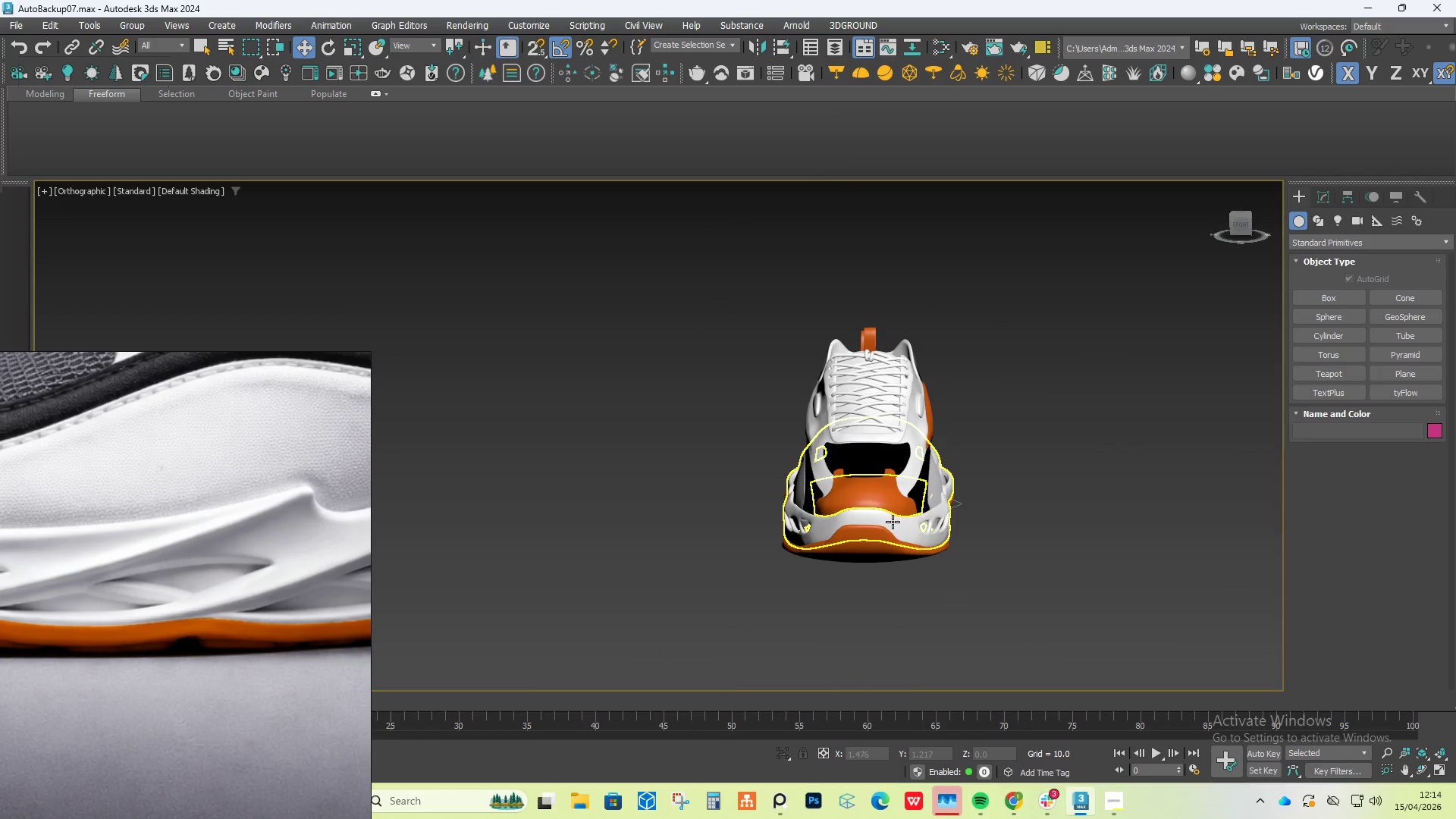 
scroll: coordinate [996, 516], scroll_direction: up, amount: 3.0
 